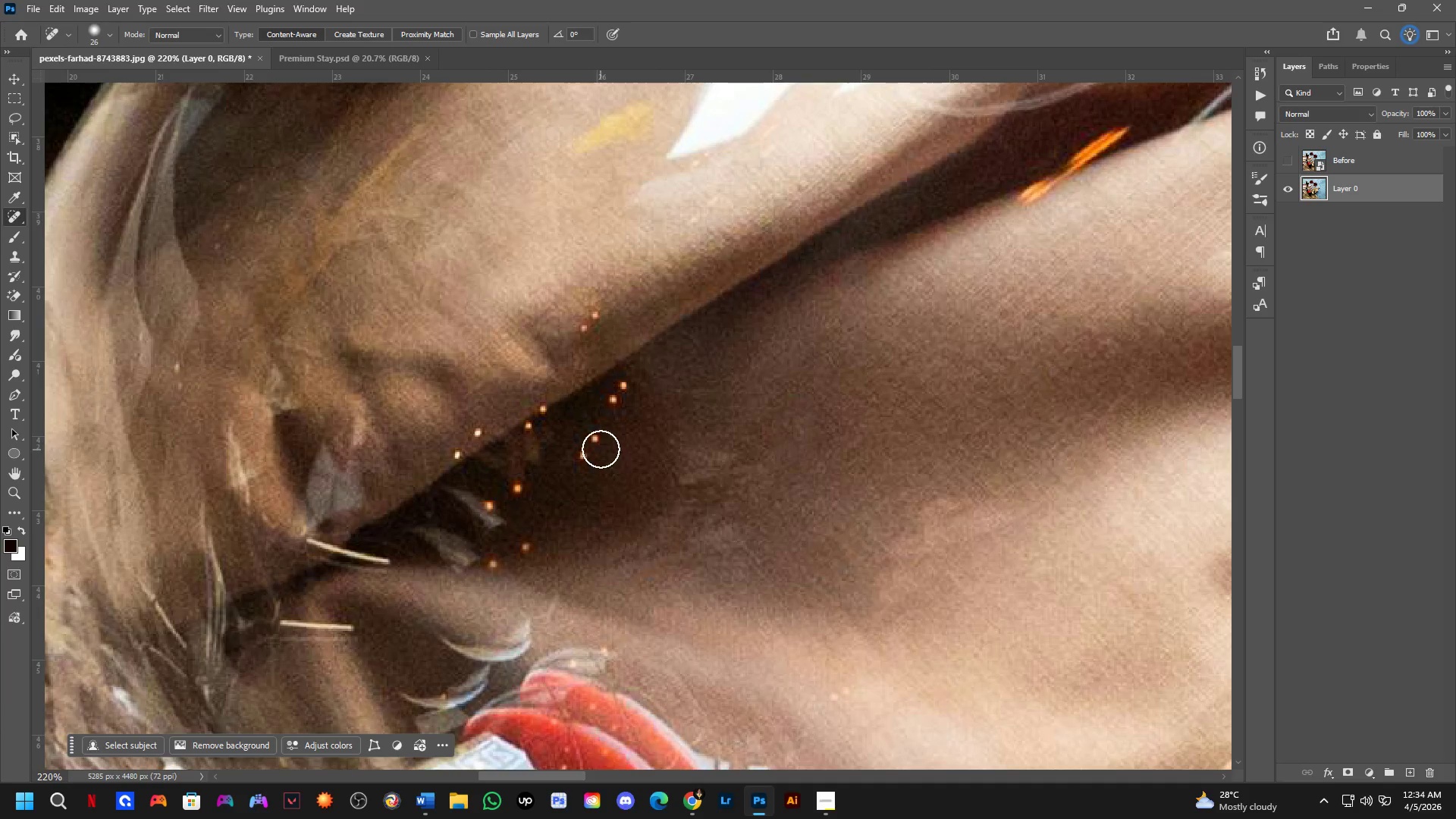 
left_click_drag(start_coordinate=[610, 410], to_coordinate=[630, 381])
 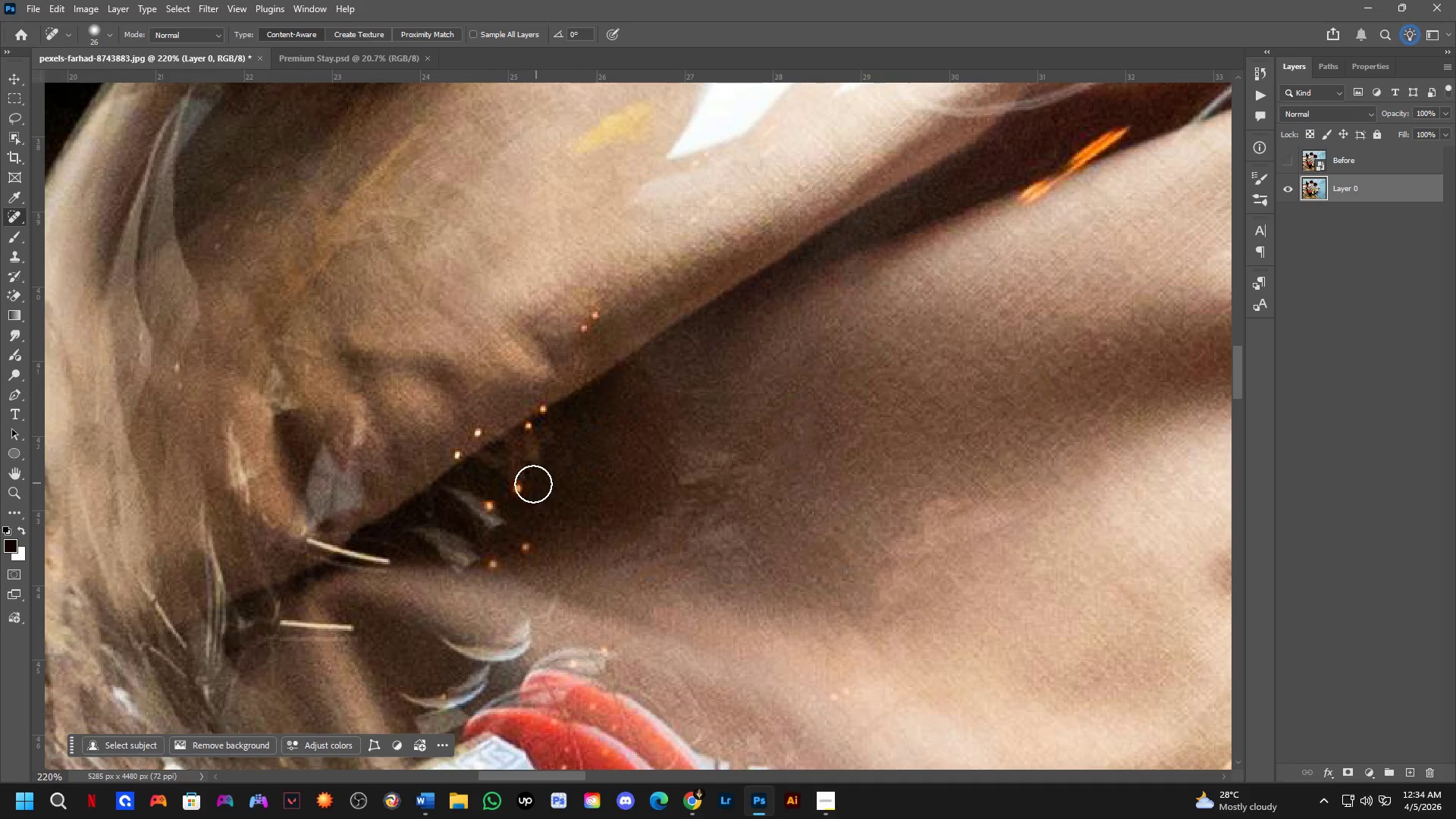 
left_click_drag(start_coordinate=[529, 485], to_coordinate=[503, 497])
 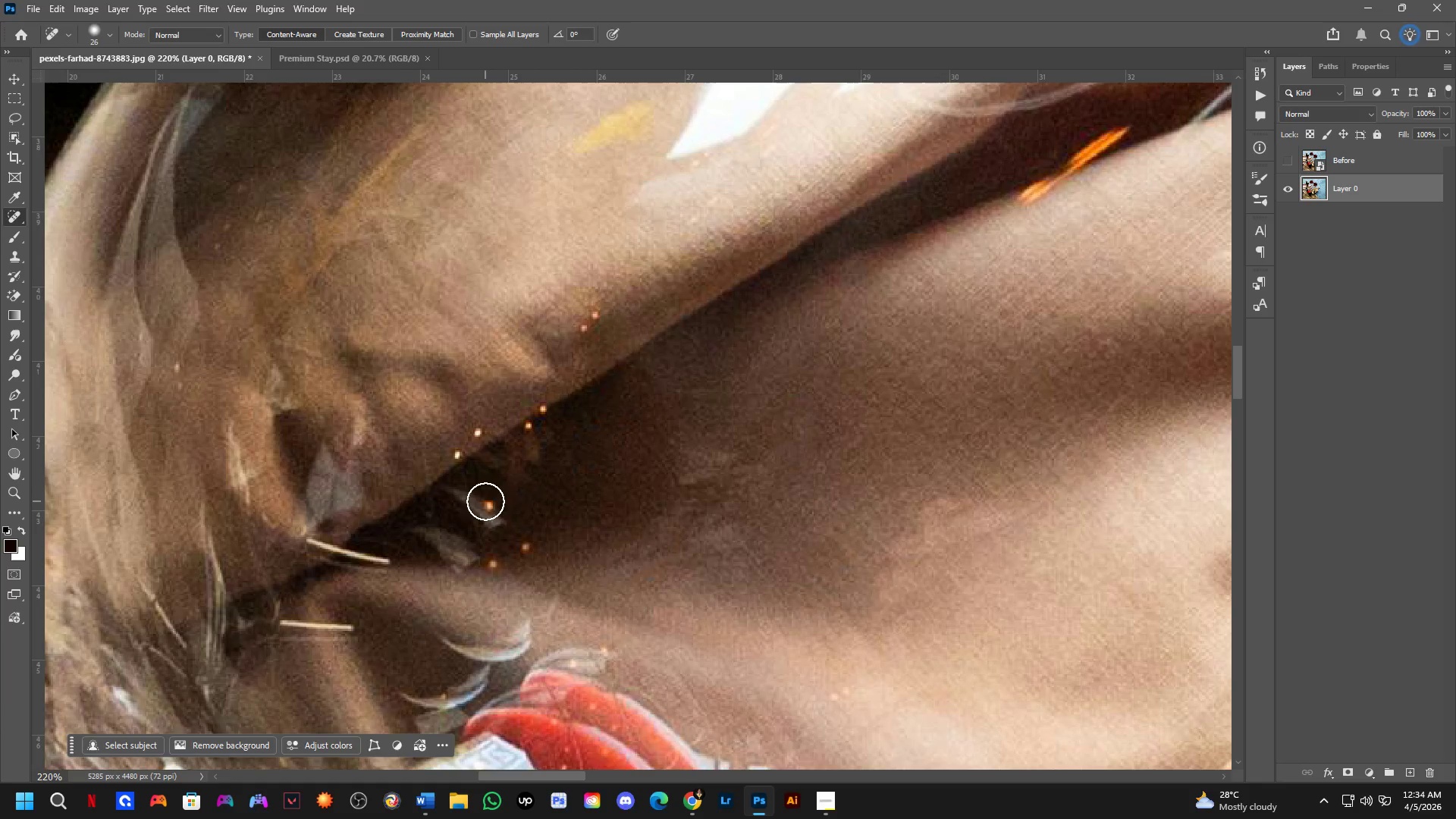 
left_click_drag(start_coordinate=[485, 504], to_coordinate=[491, 516])
 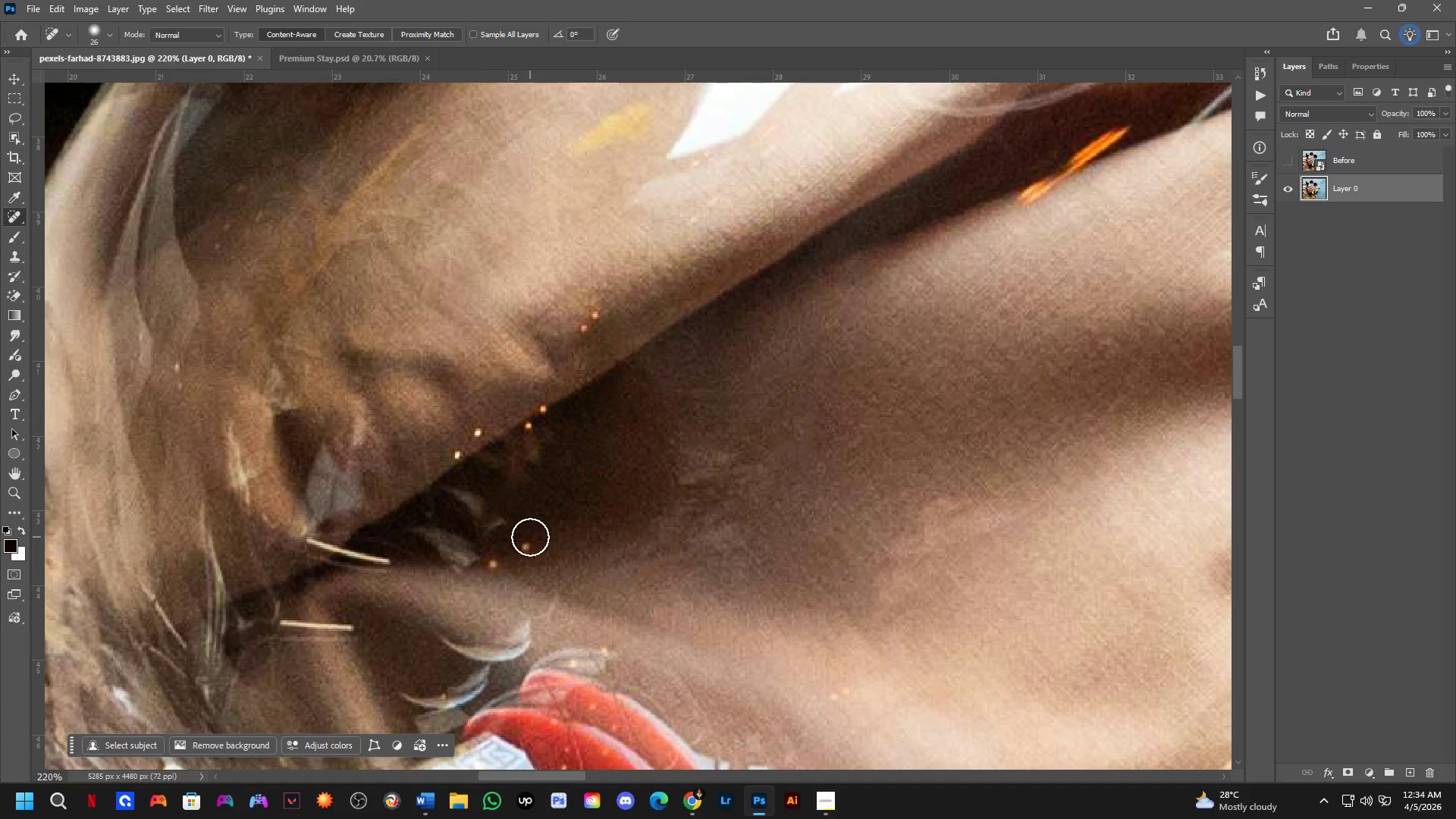 
left_click_drag(start_coordinate=[530, 537], to_coordinate=[516, 548])
 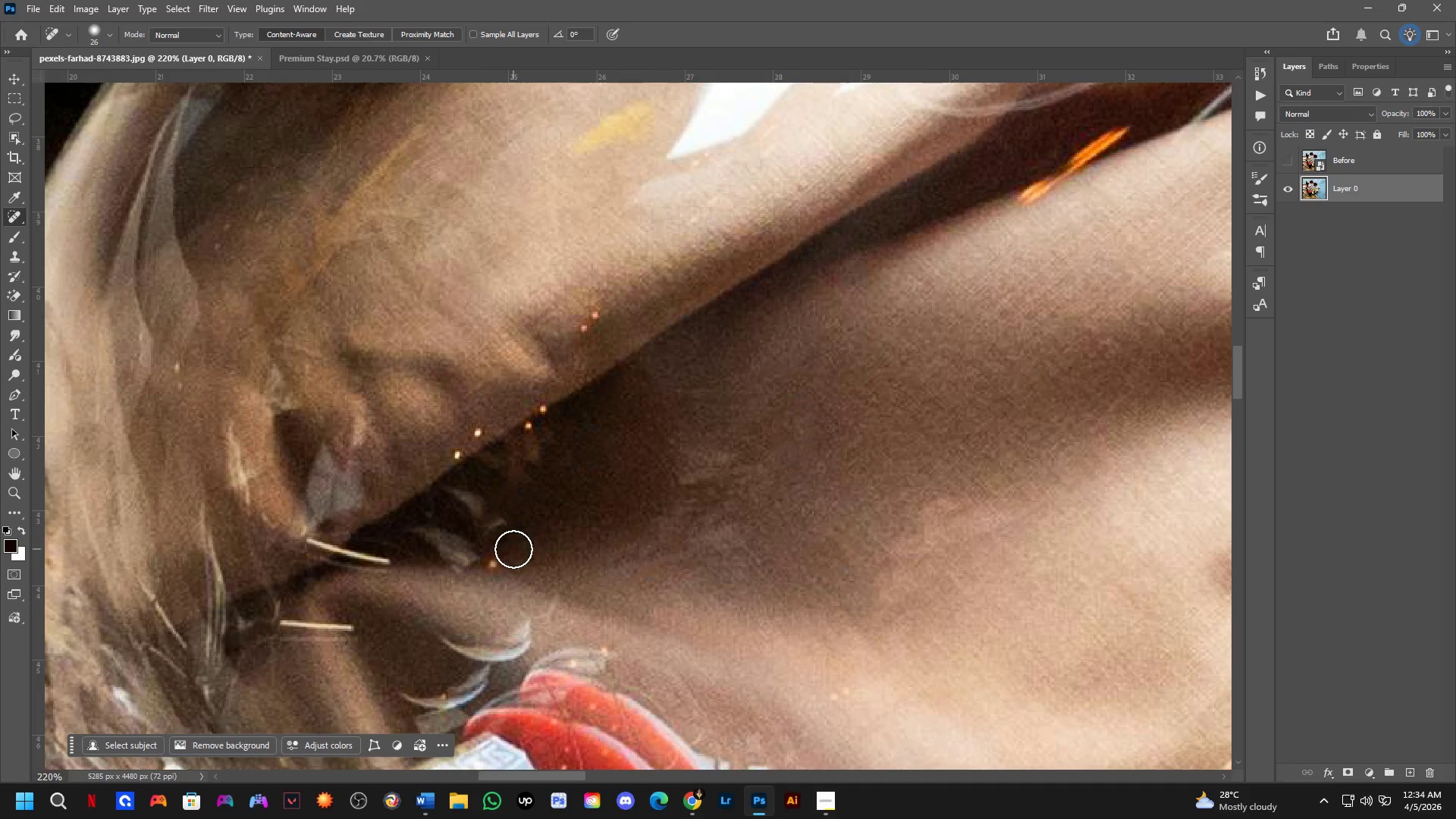 
left_click_drag(start_coordinate=[499, 564], to_coordinate=[494, 573])
 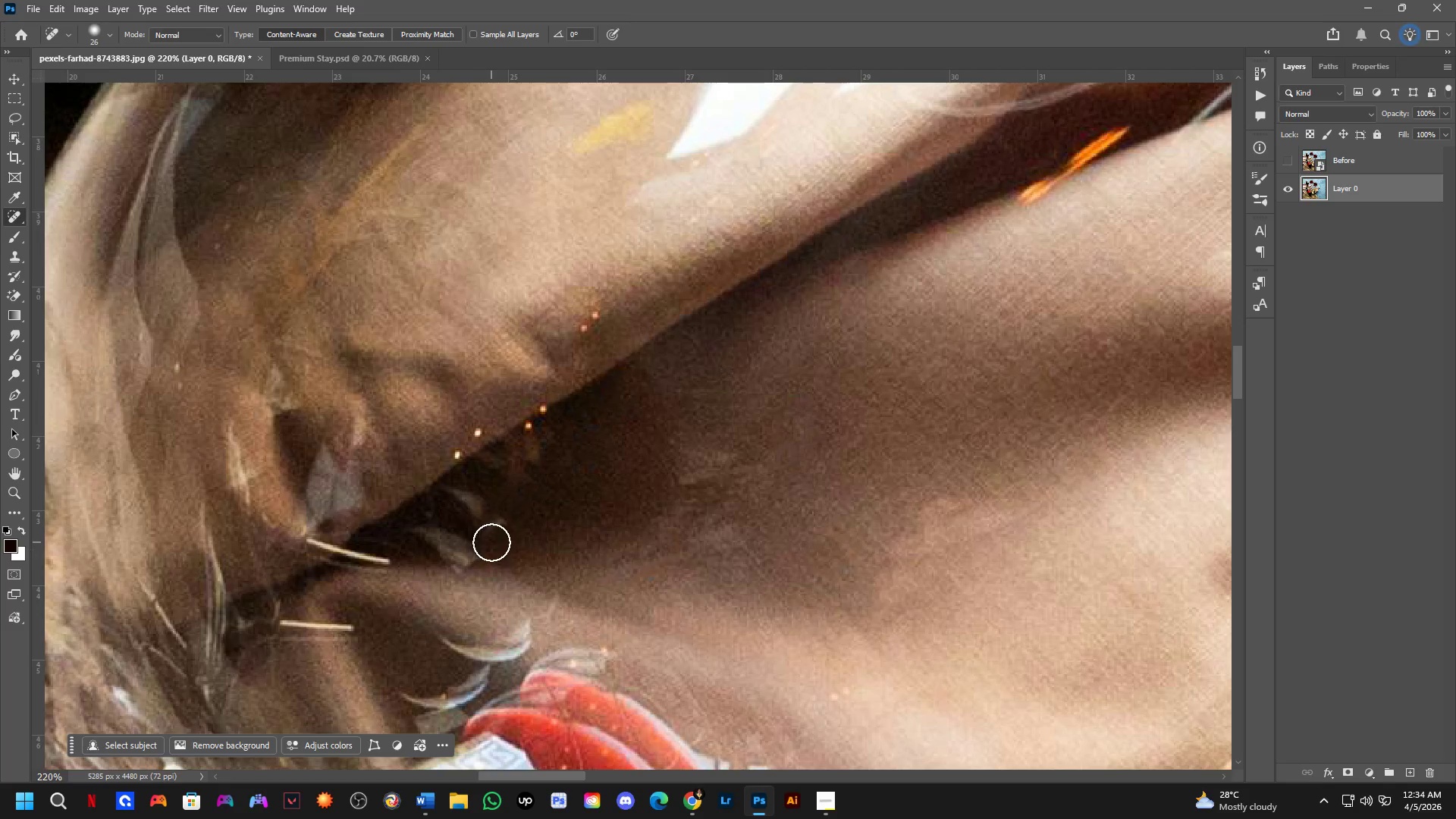 
left_click_drag(start_coordinate=[491, 542], to_coordinate=[453, 496])
 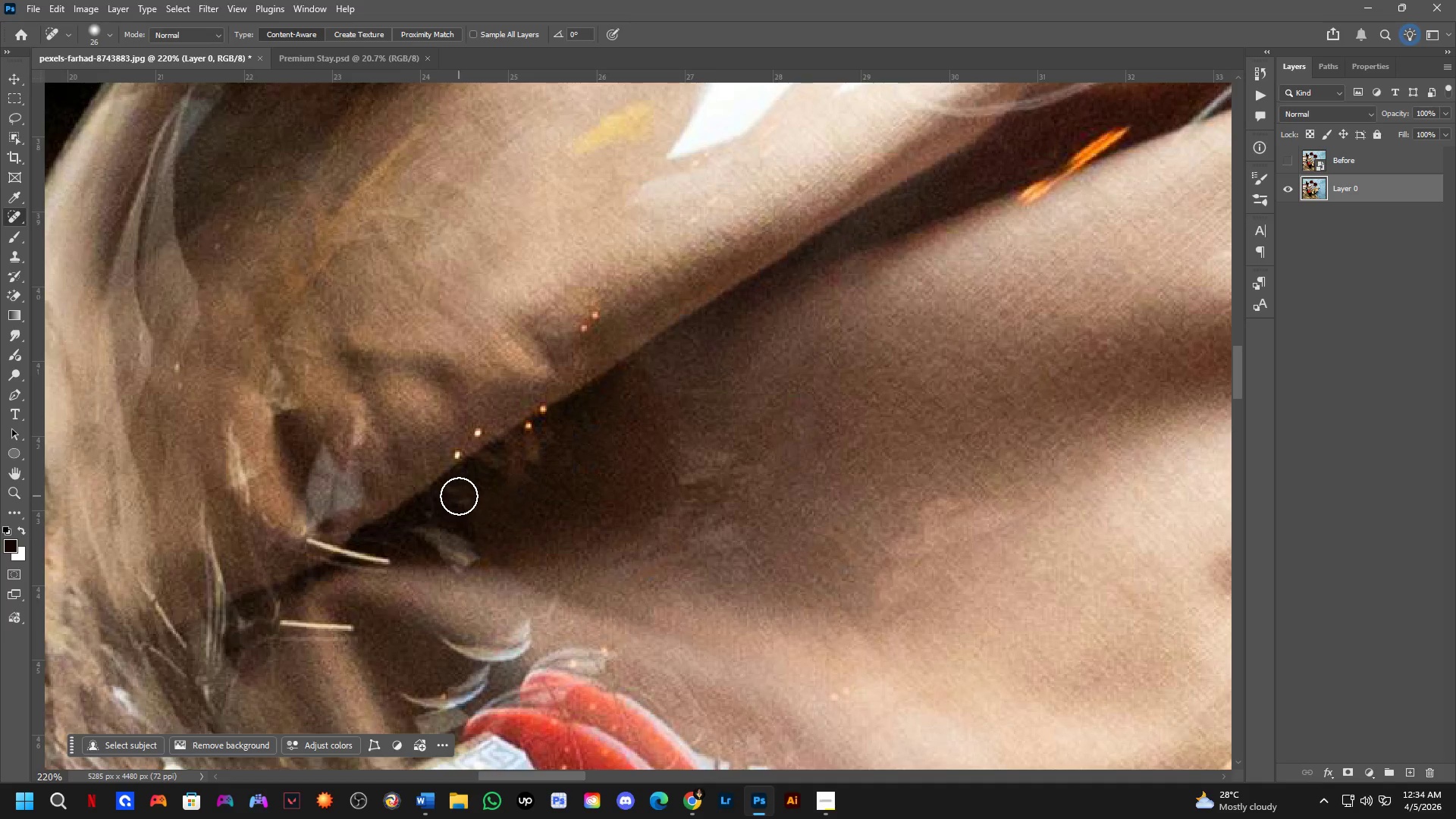 
left_click_drag(start_coordinate=[459, 496], to_coordinate=[454, 509])
 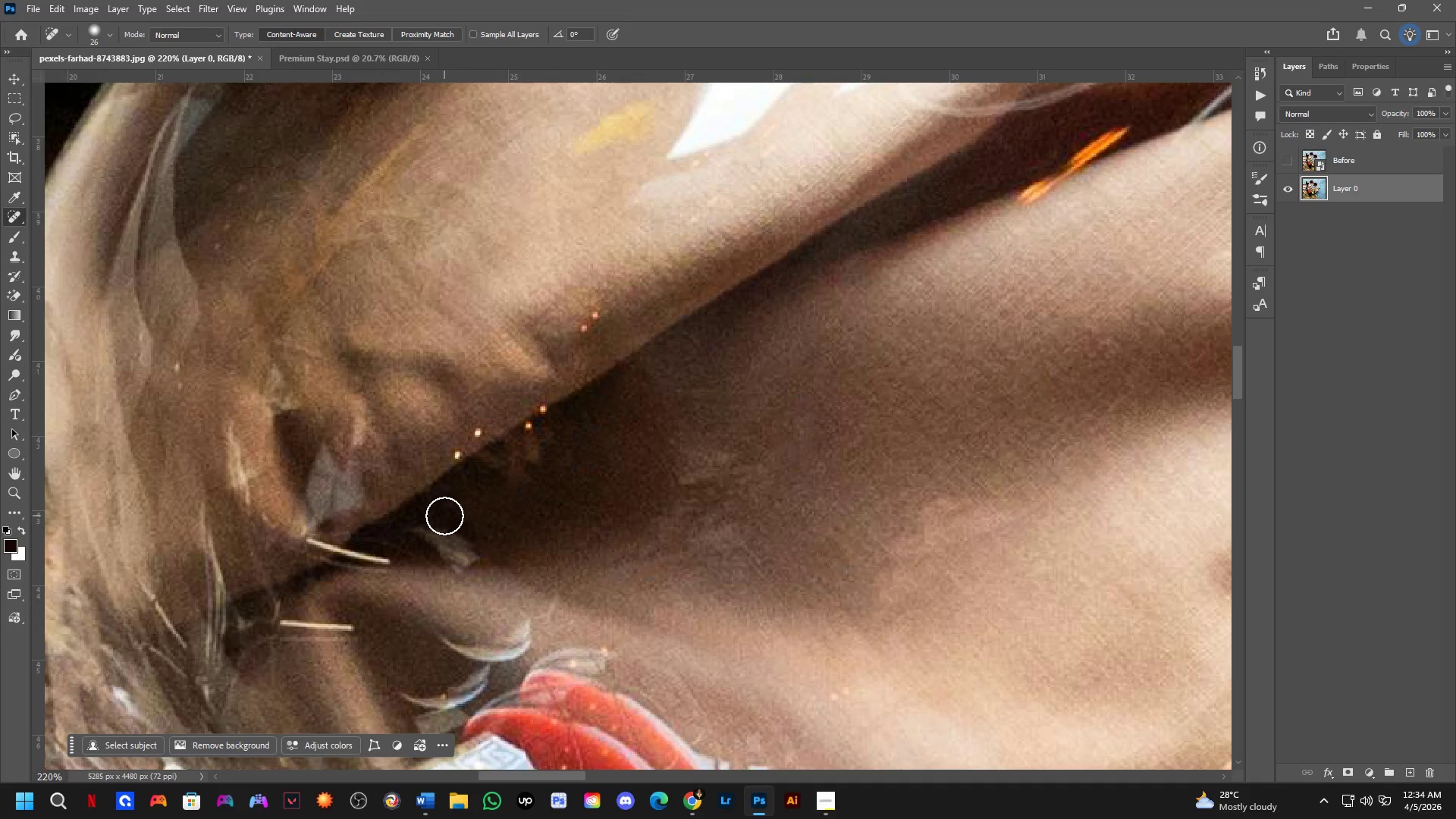 
left_click_drag(start_coordinate=[438, 519], to_coordinate=[467, 543])
 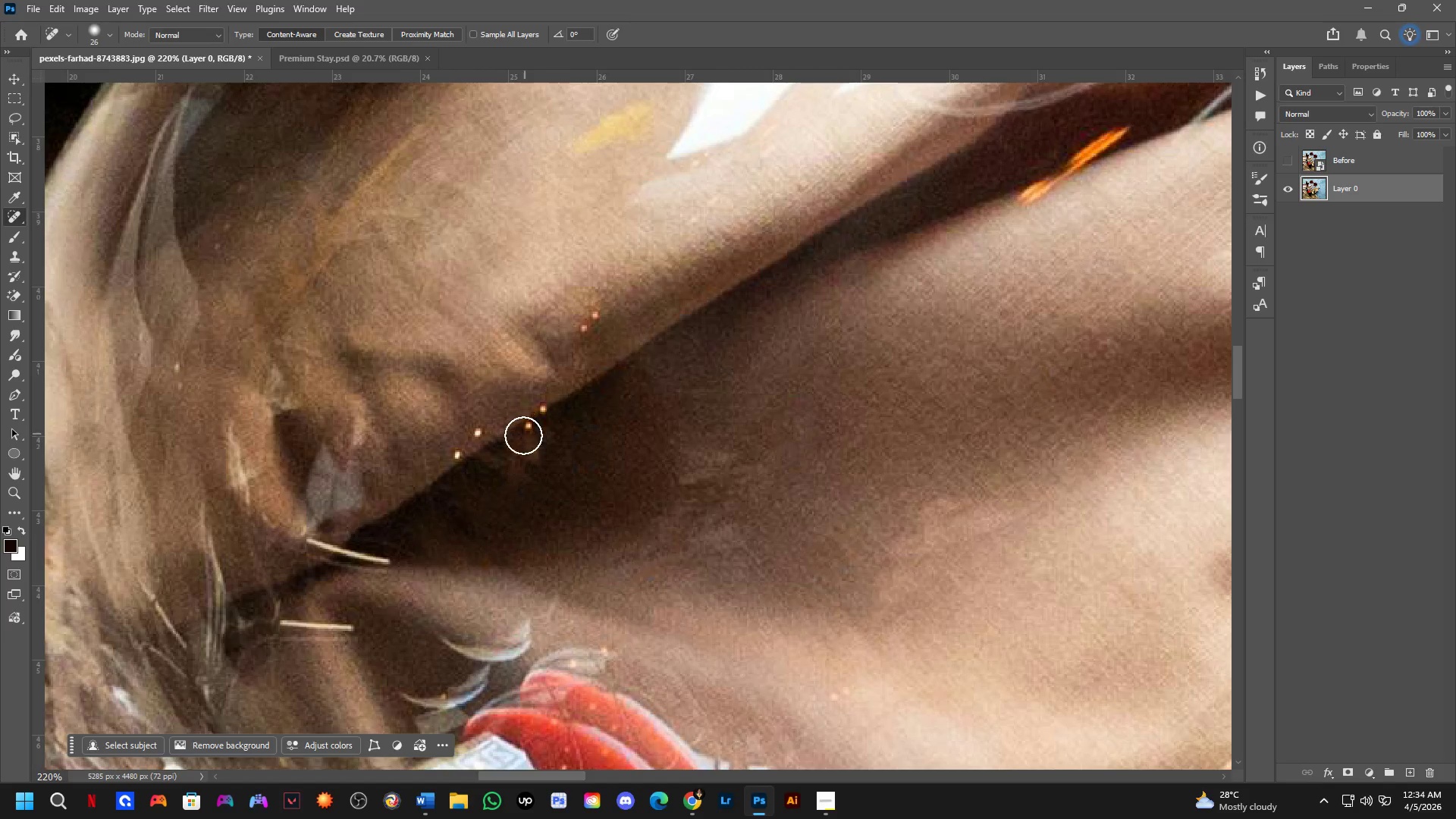 
left_click([522, 435])
 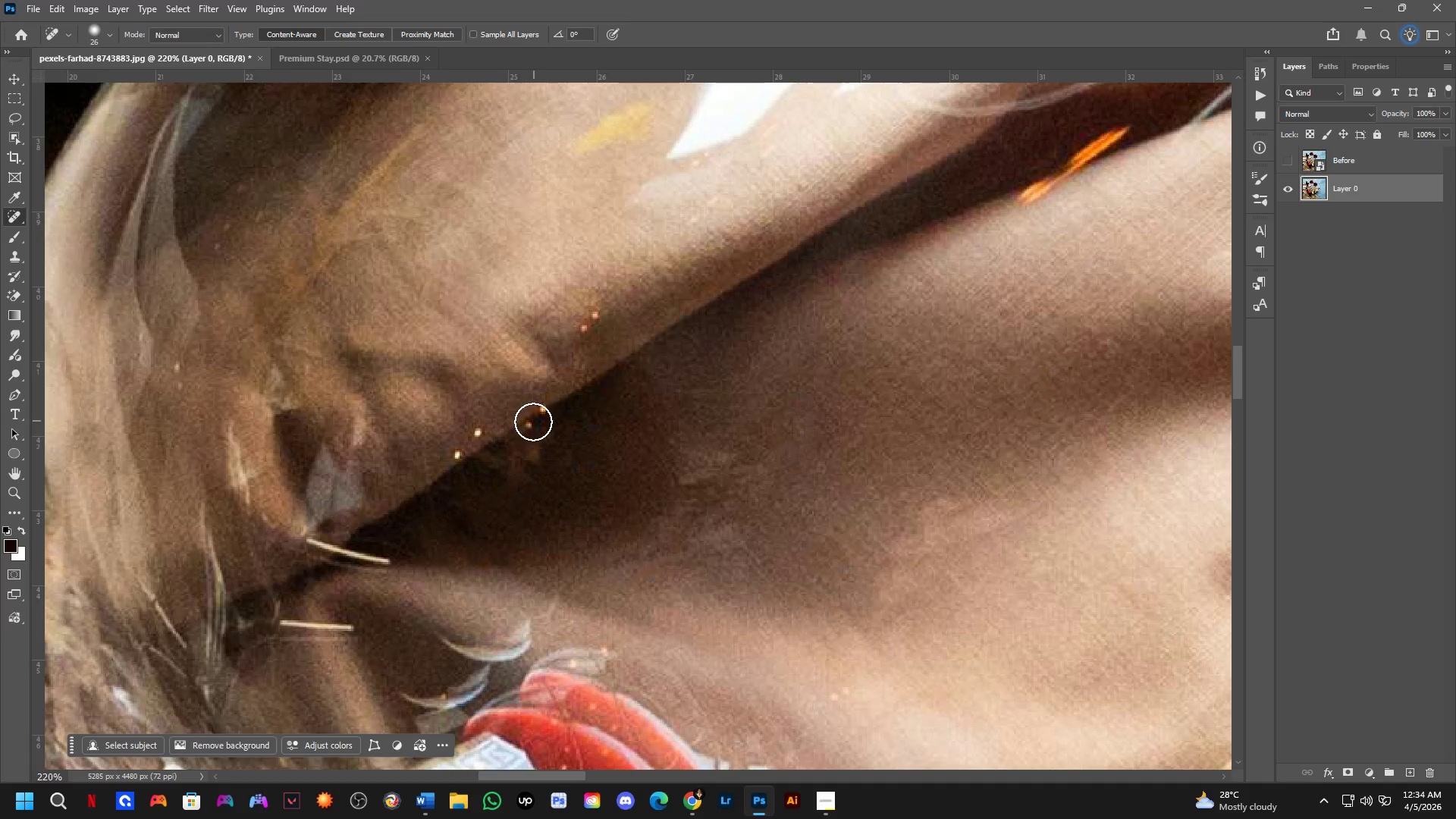 
left_click([528, 428])
 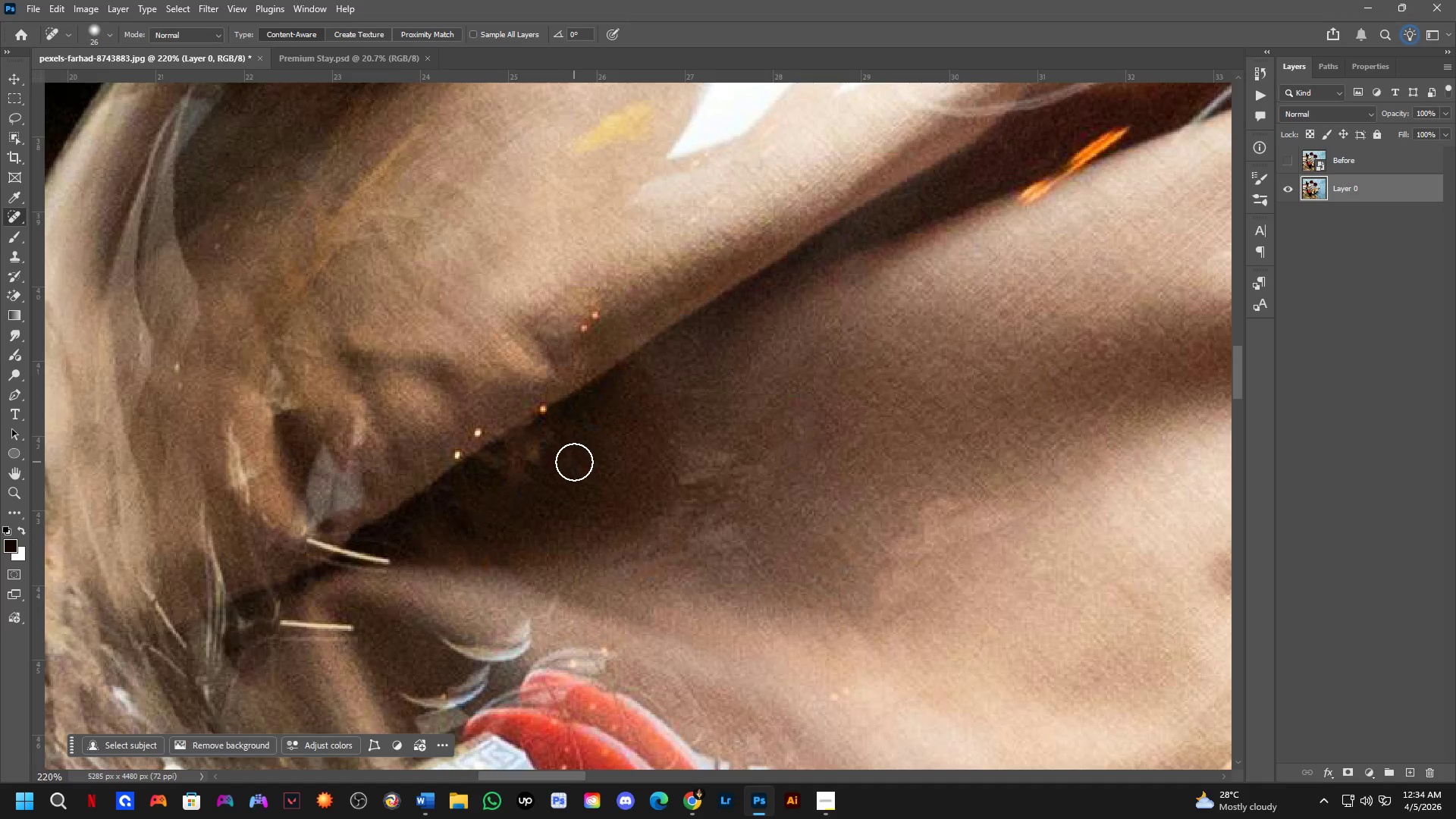 
key(Control+Z)
 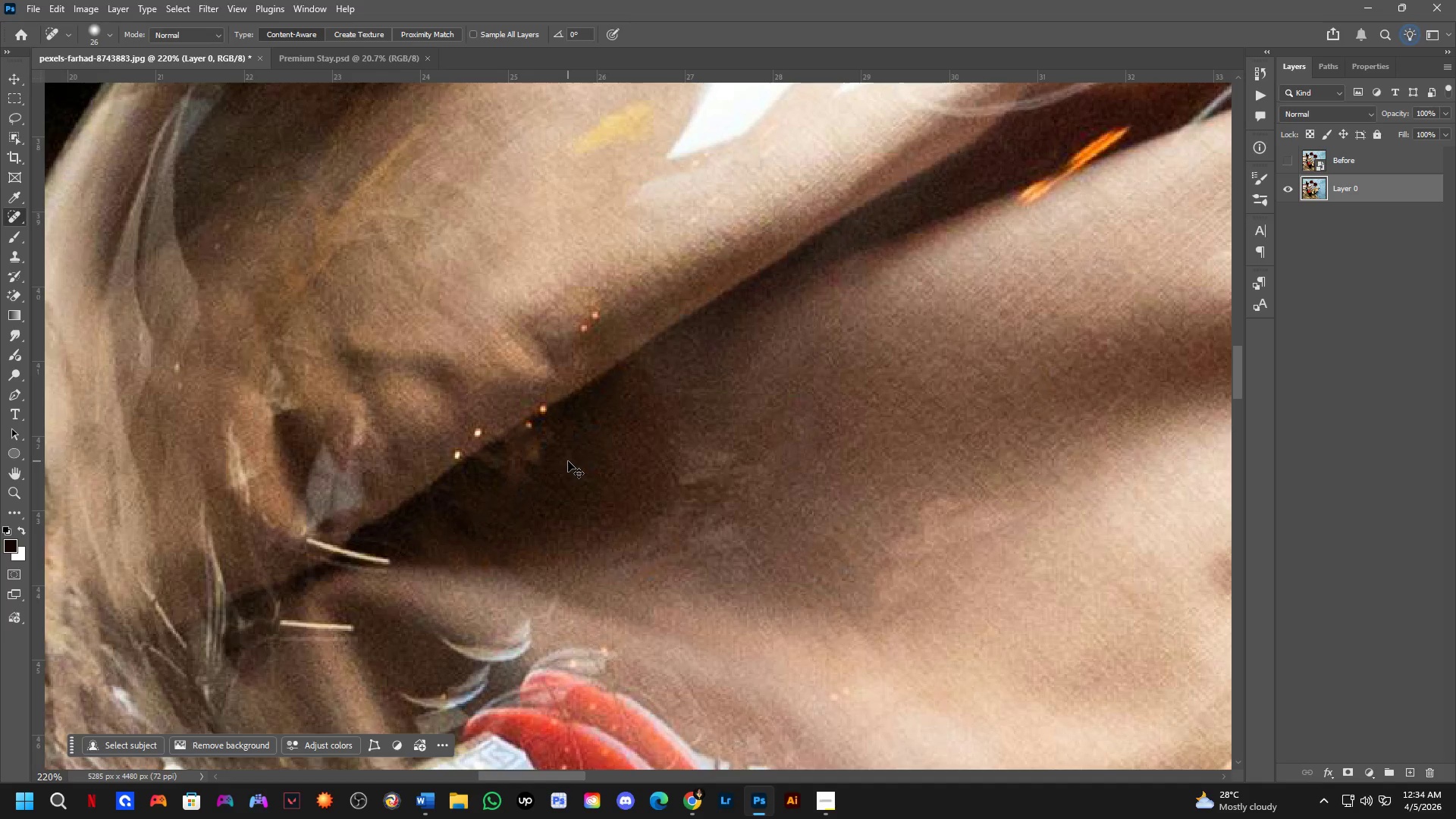 
key(Control+Z)
 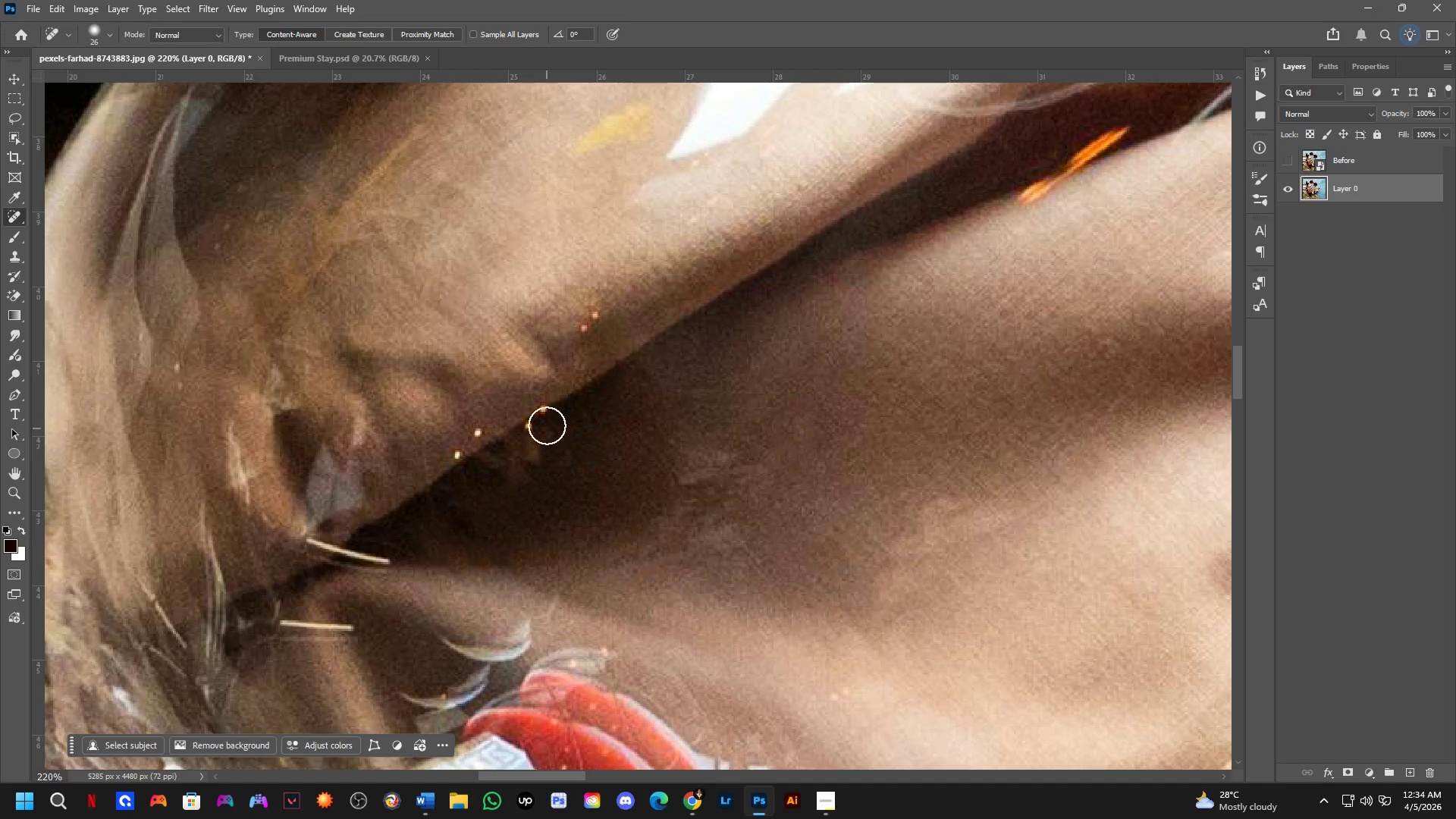 
hold_key(key=AltLeft, duration=0.34)
 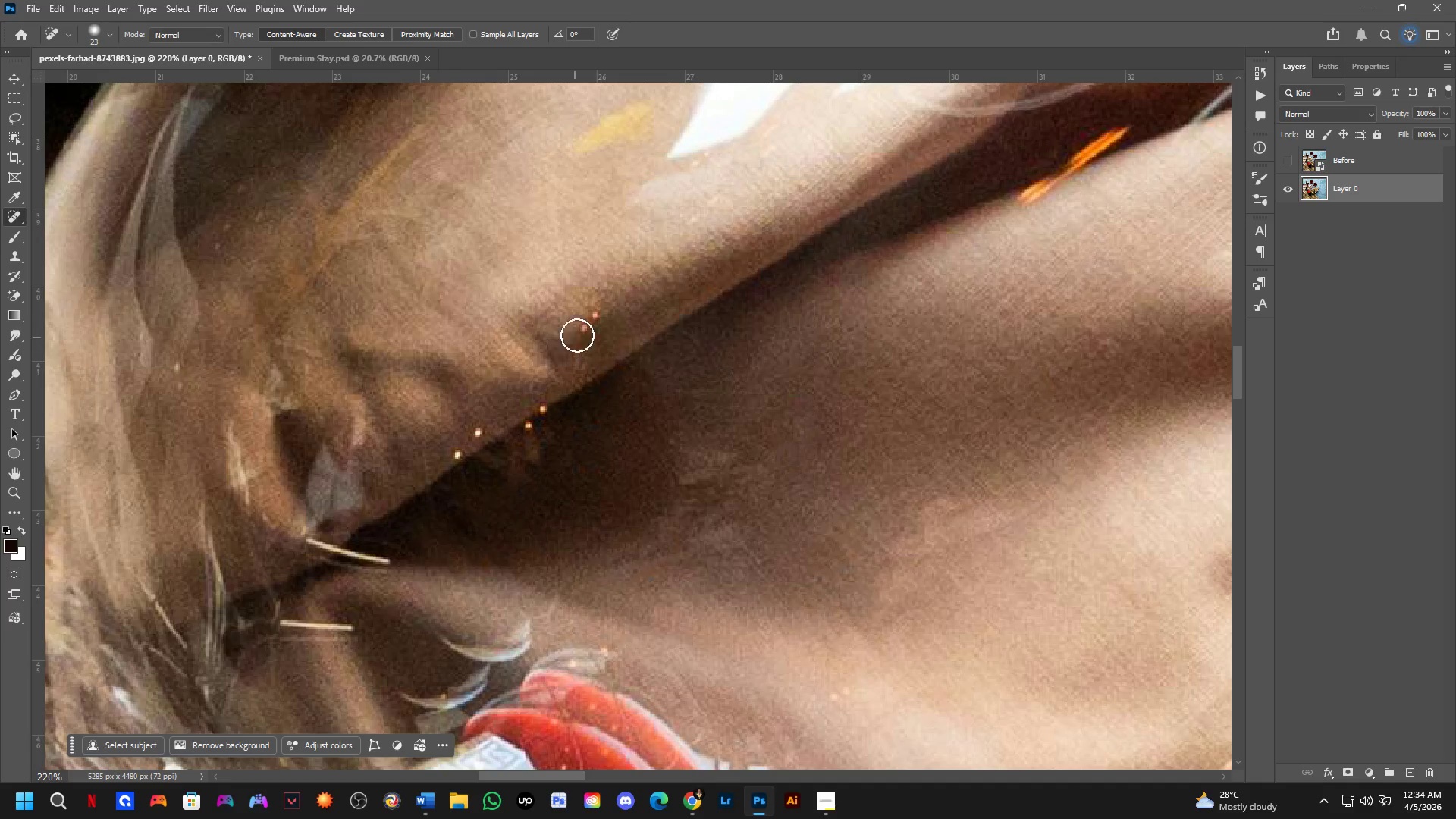 
left_click_drag(start_coordinate=[586, 328], to_coordinate=[604, 310])
 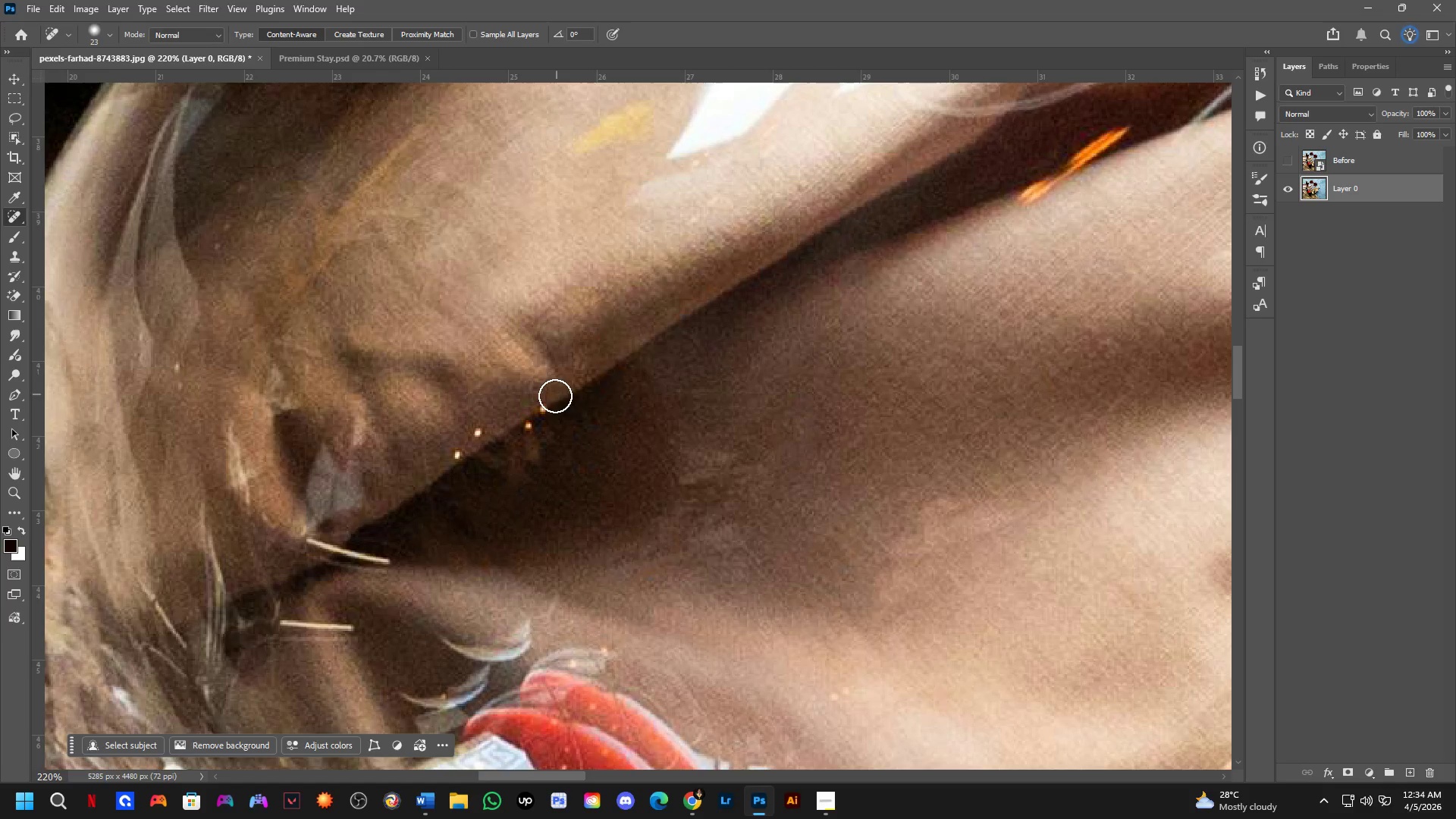 
left_click_drag(start_coordinate=[548, 405], to_coordinate=[538, 414])
 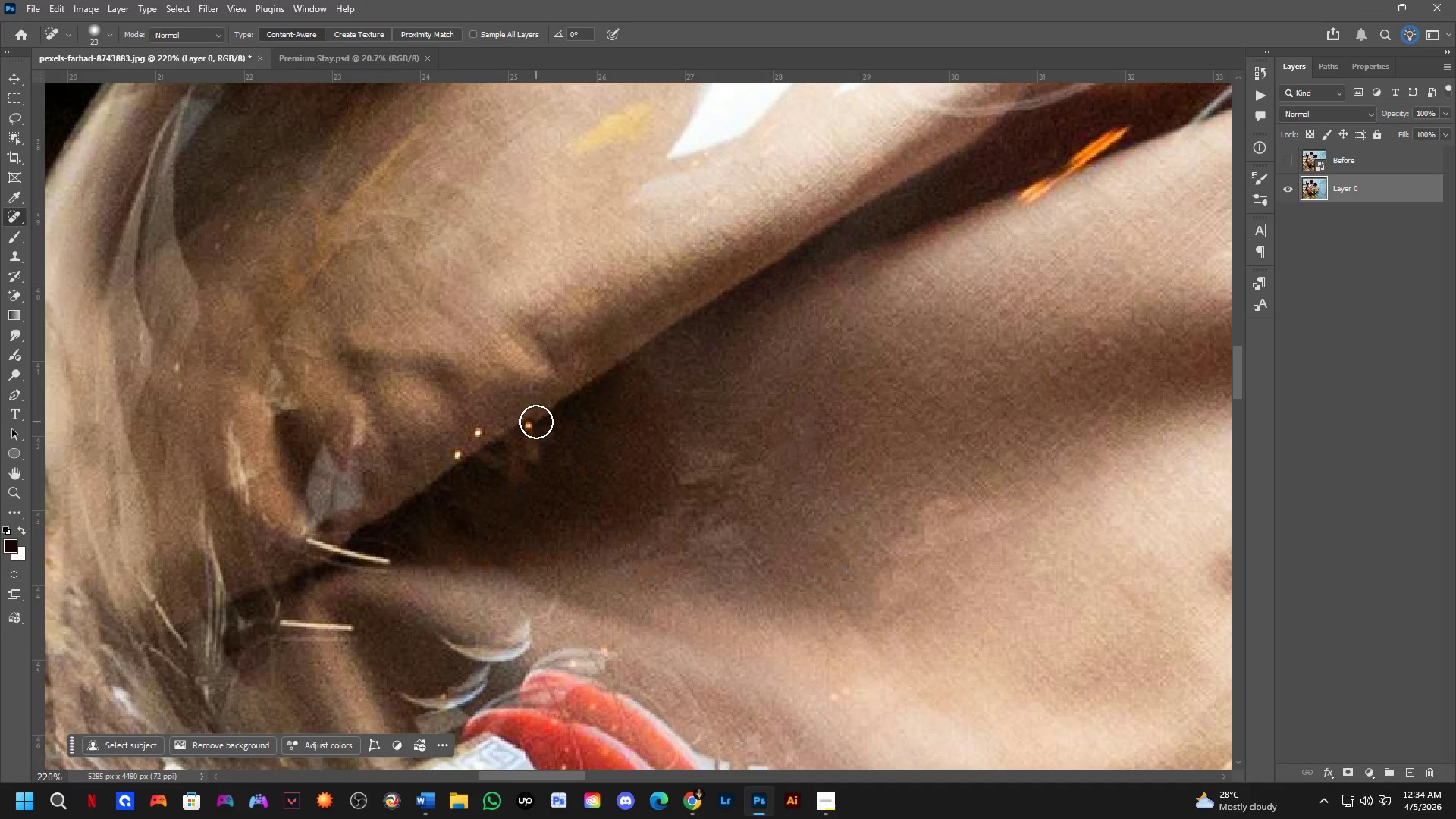 
left_click_drag(start_coordinate=[535, 422], to_coordinate=[520, 434])
 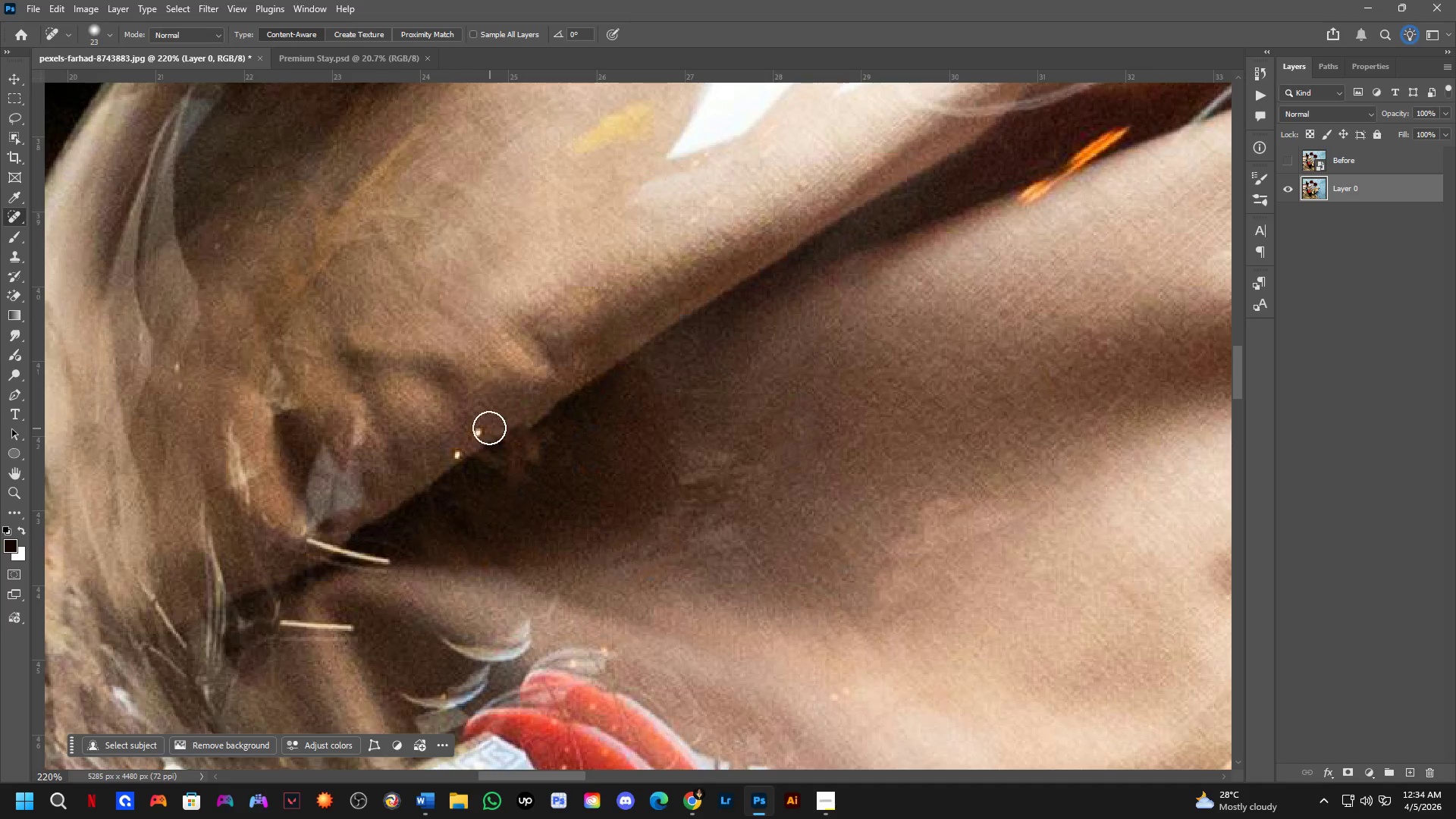 
left_click_drag(start_coordinate=[482, 426], to_coordinate=[458, 444])
 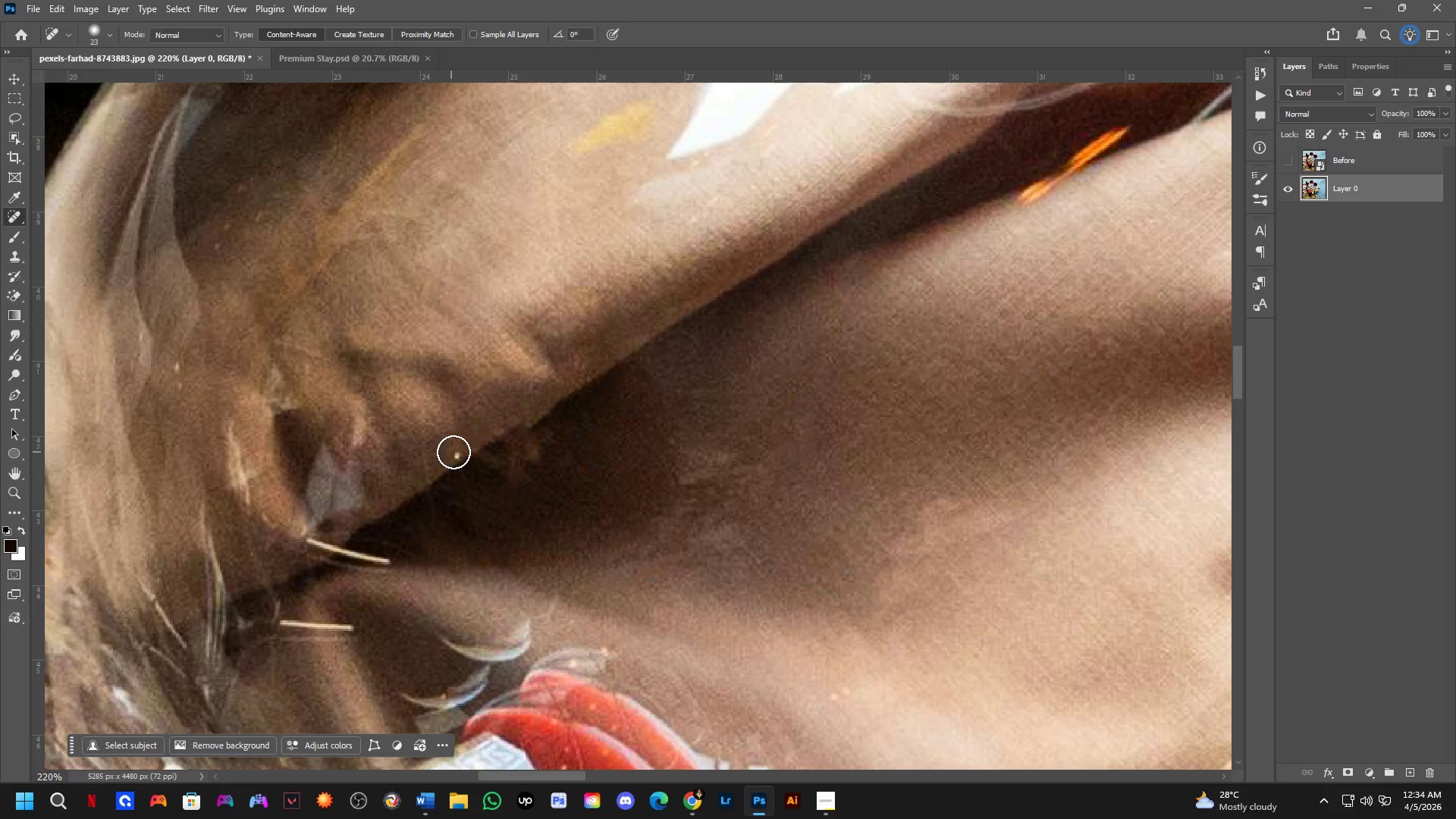 
left_click_drag(start_coordinate=[459, 452], to_coordinate=[447, 476])
 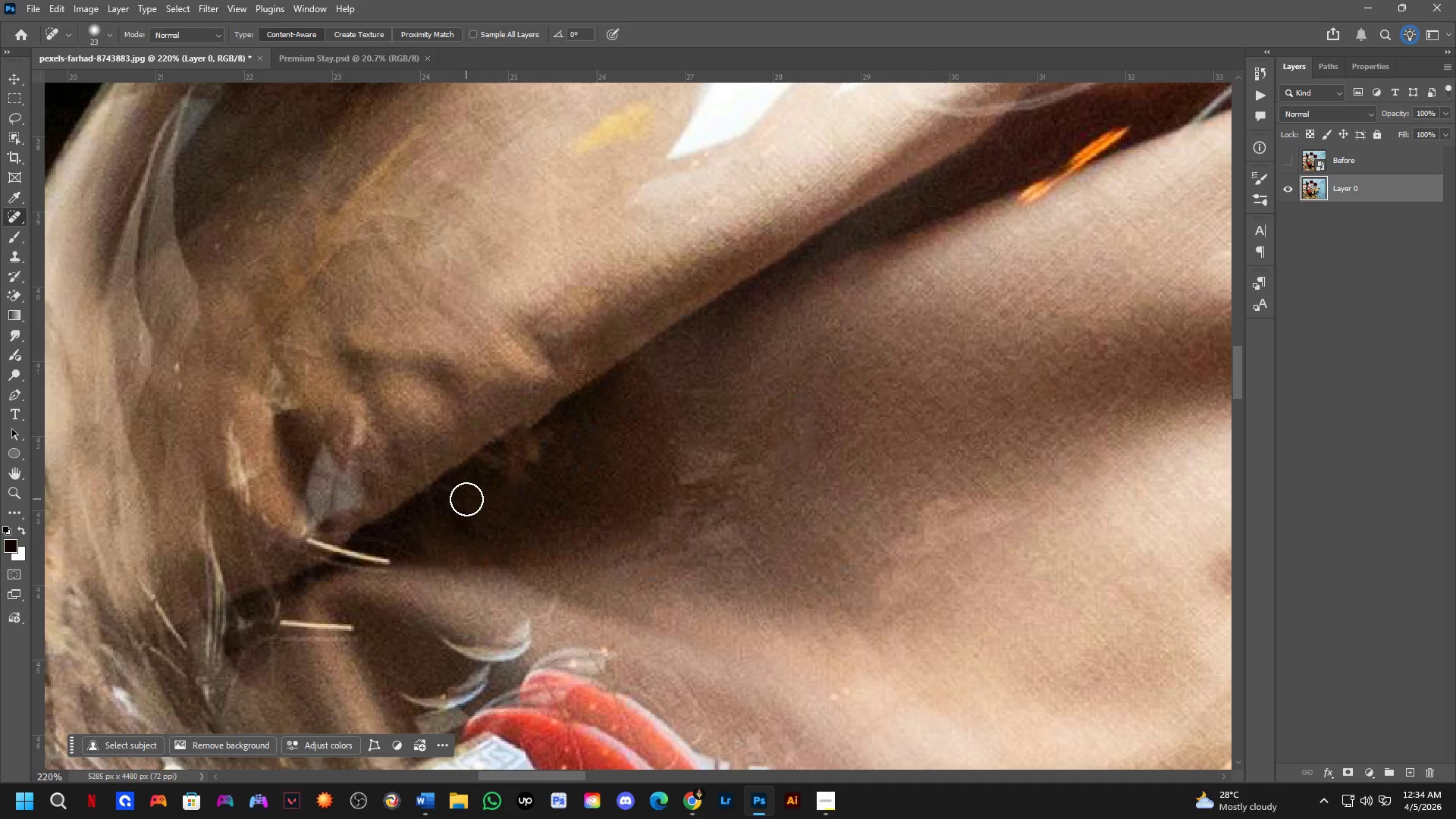 
wait(9.64)
 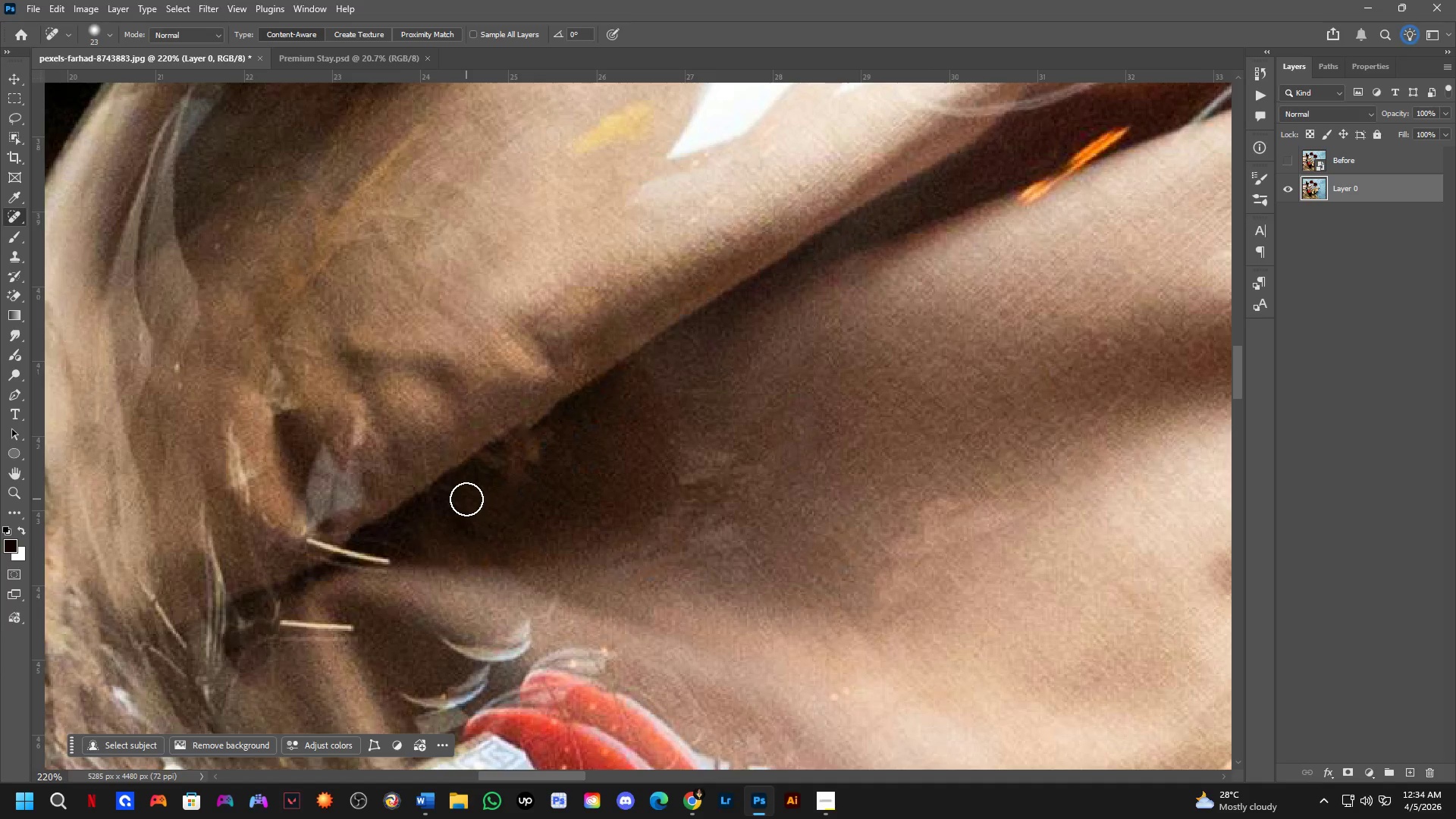 
scroll: coordinate [481, 598], scroll_direction: down, amount: 1.0
 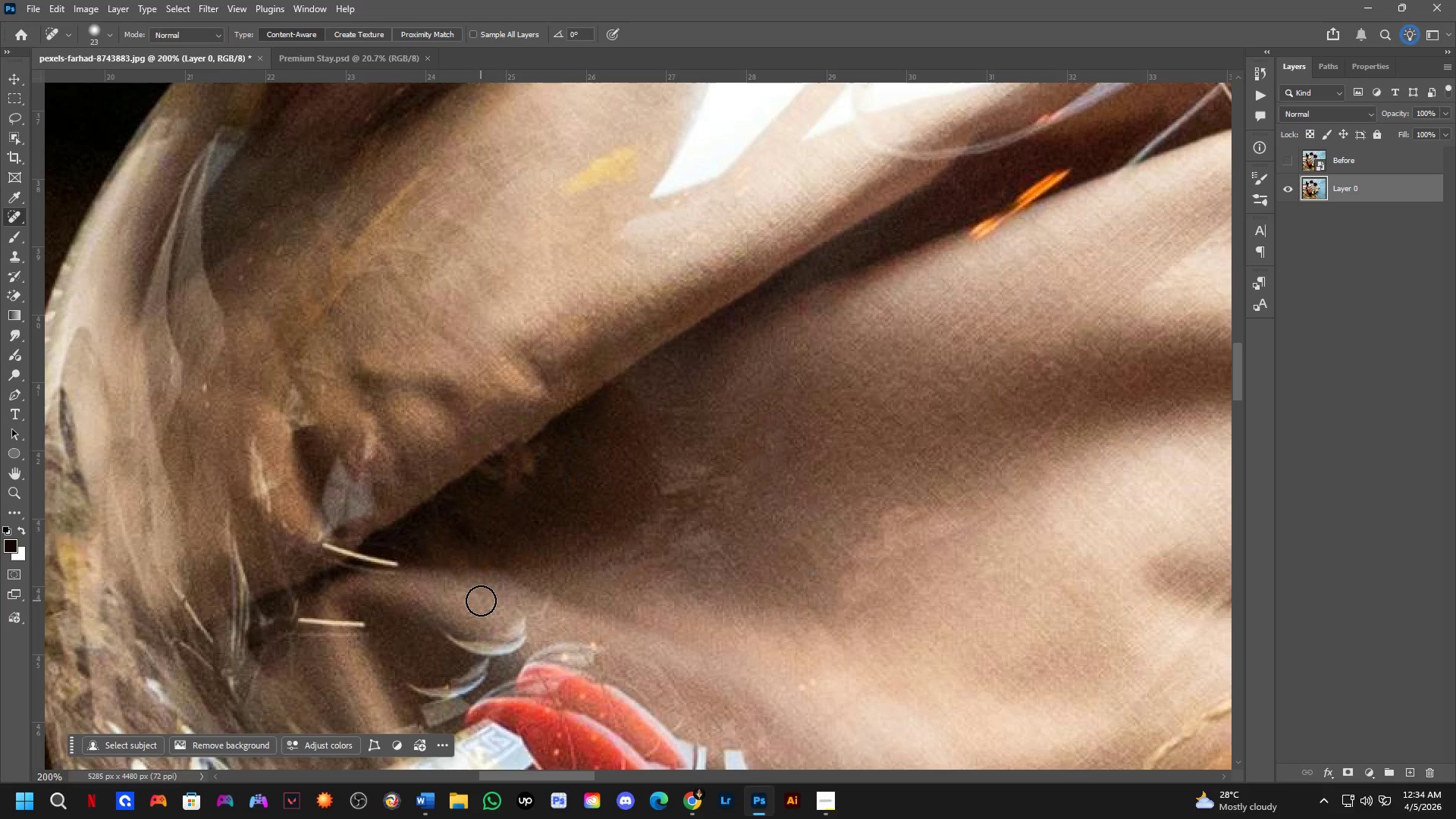 
wait(9.21)
 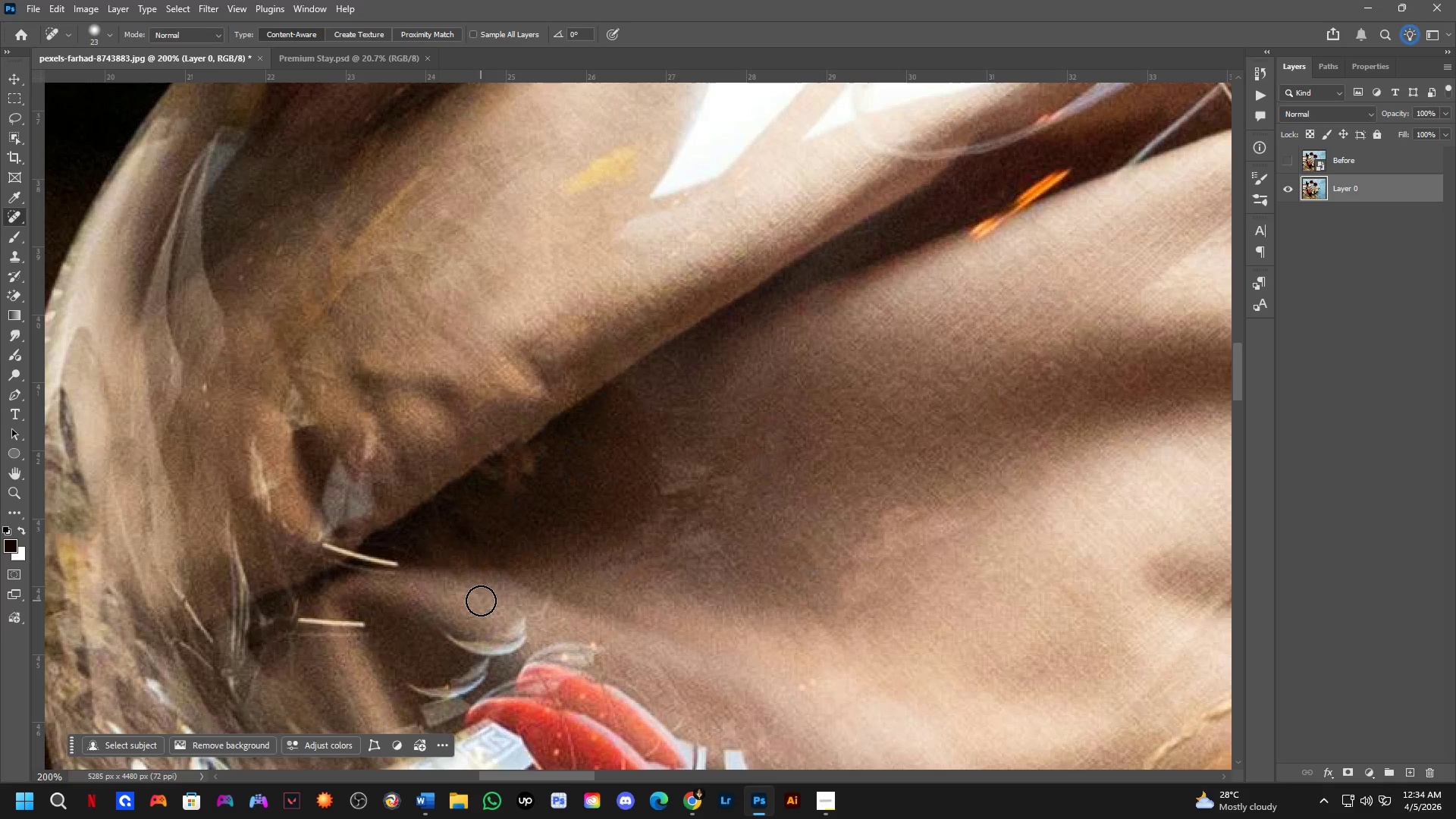 
scroll: coordinate [545, 736], scroll_direction: down, amount: 7.0
 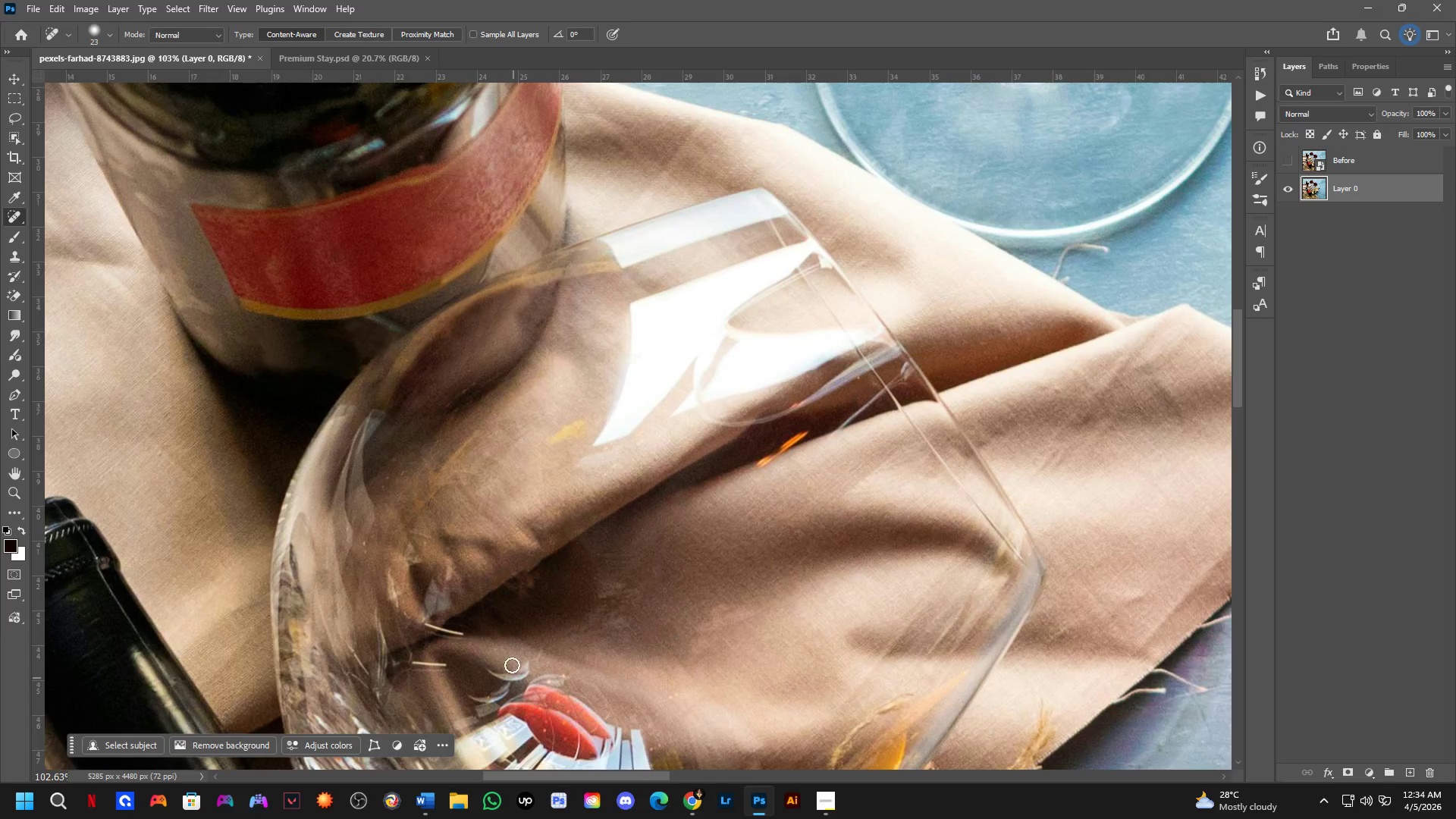 
scroll: coordinate [337, 588], scroll_direction: up, amount: 5.0
 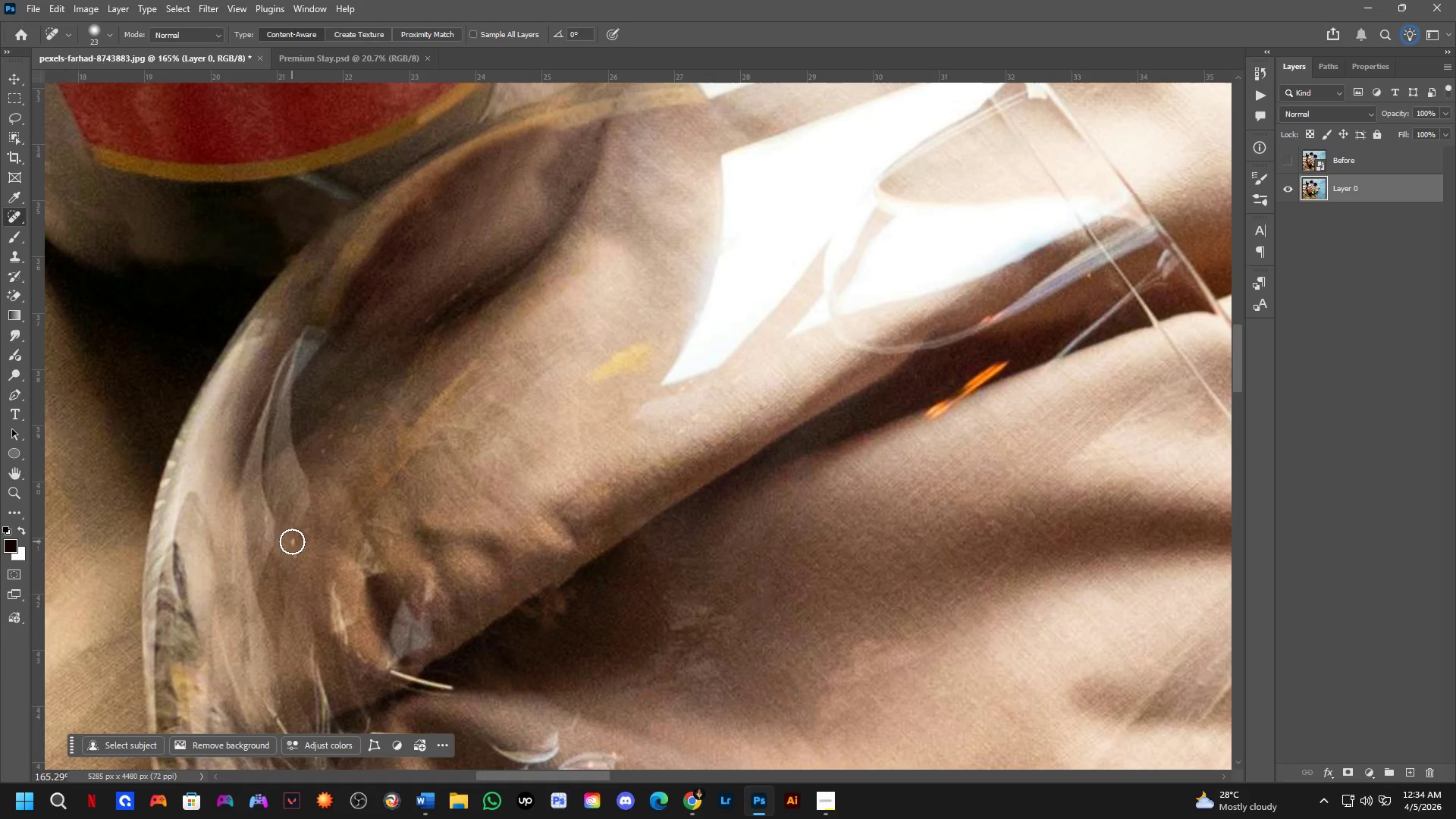 
left_click_drag(start_coordinate=[293, 541], to_coordinate=[289, 565])
 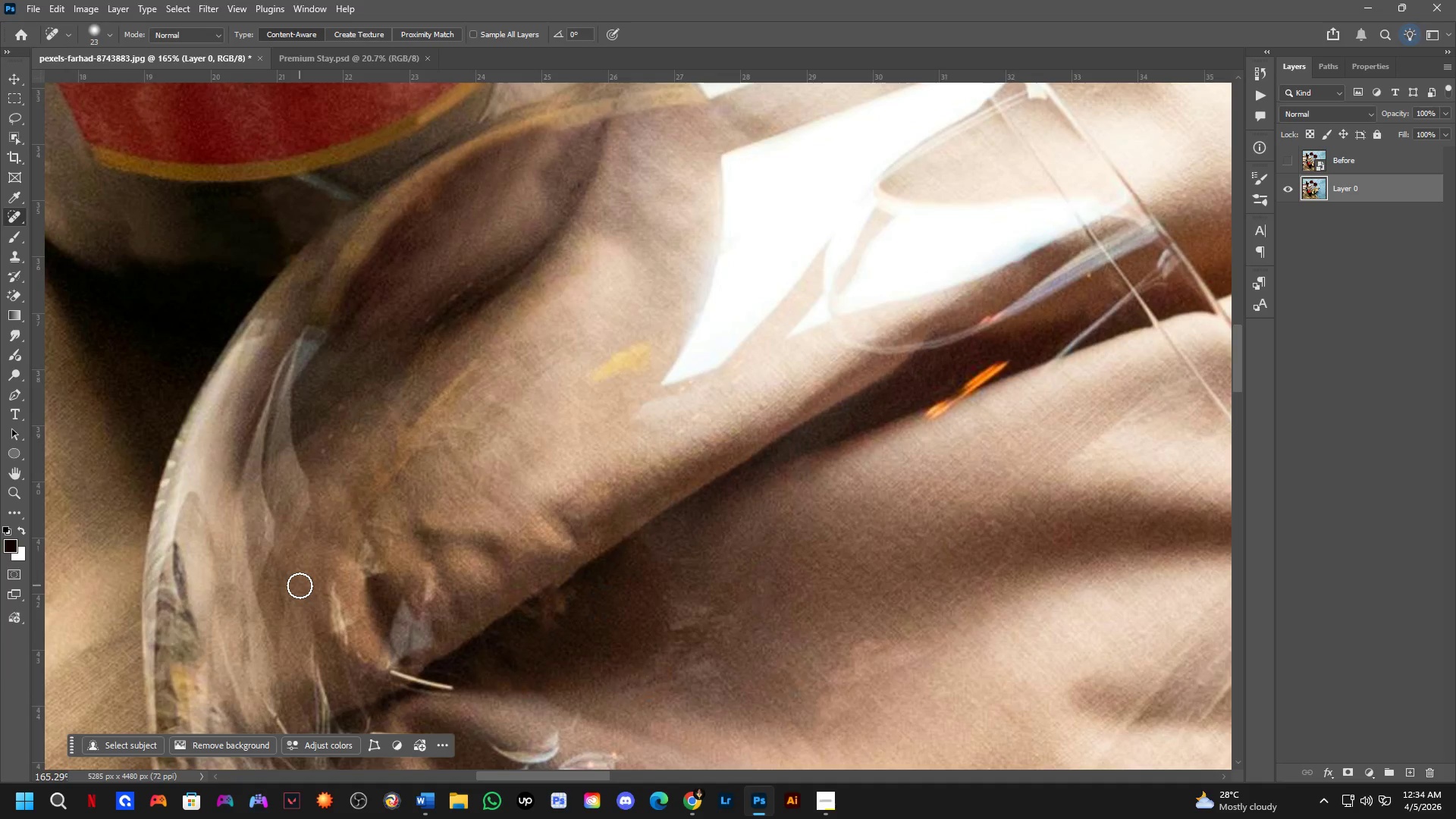 
hold_key(key=Space, duration=0.88)
 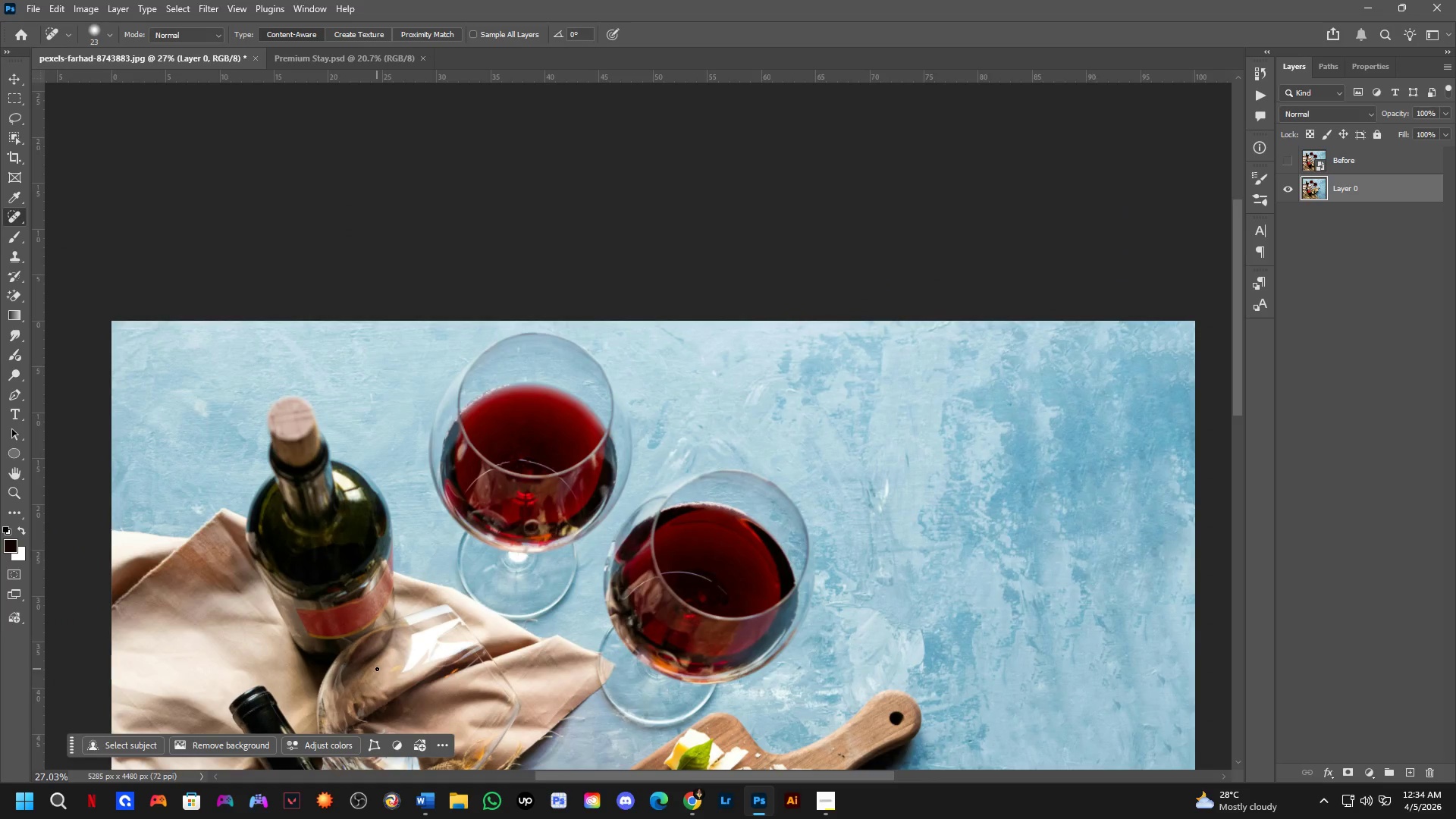 
left_click_drag(start_coordinate=[366, 567], to_coordinate=[375, 684])
 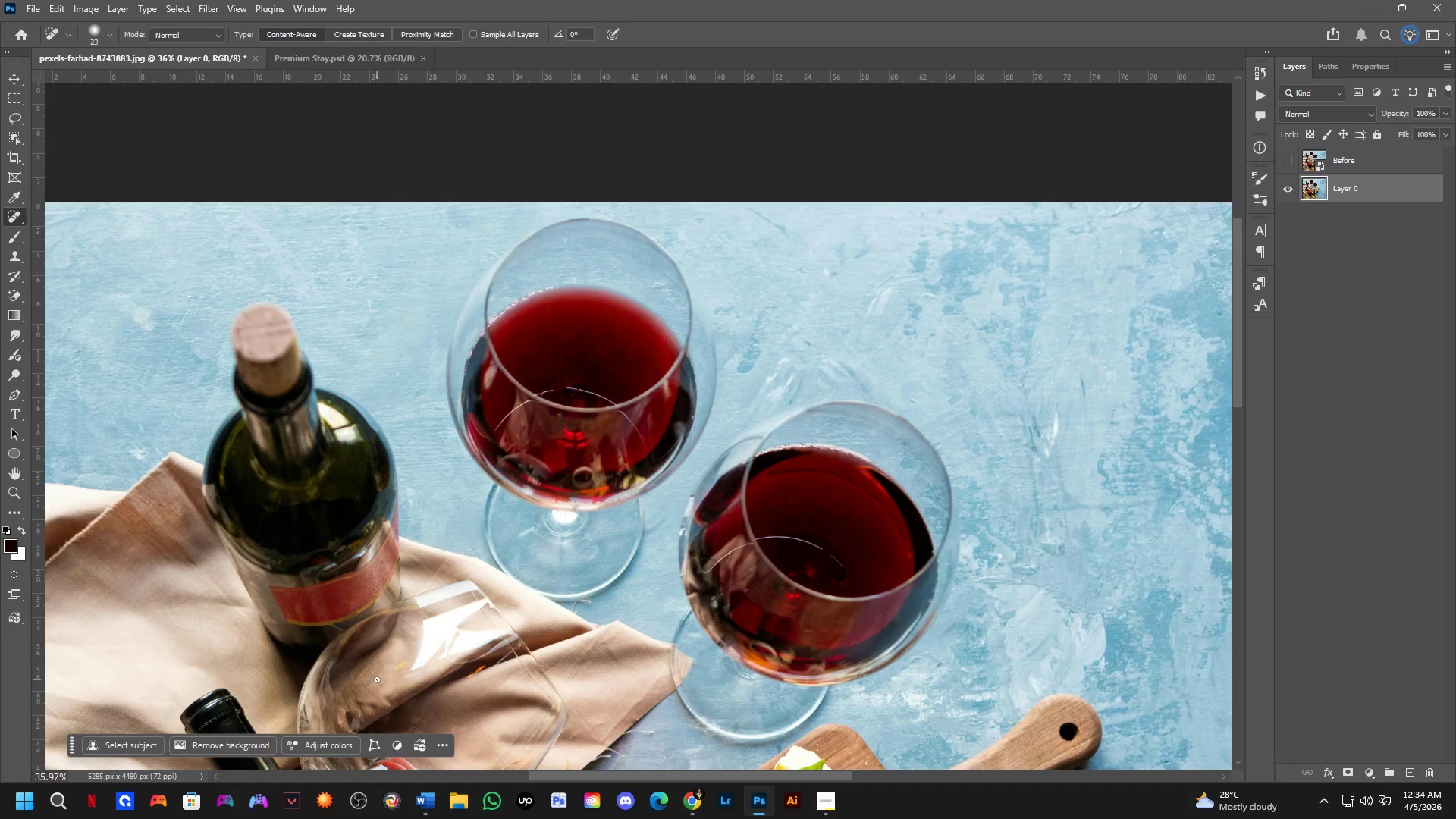 
scroll: coordinate [337, 602], scroll_direction: down, amount: 16.0
 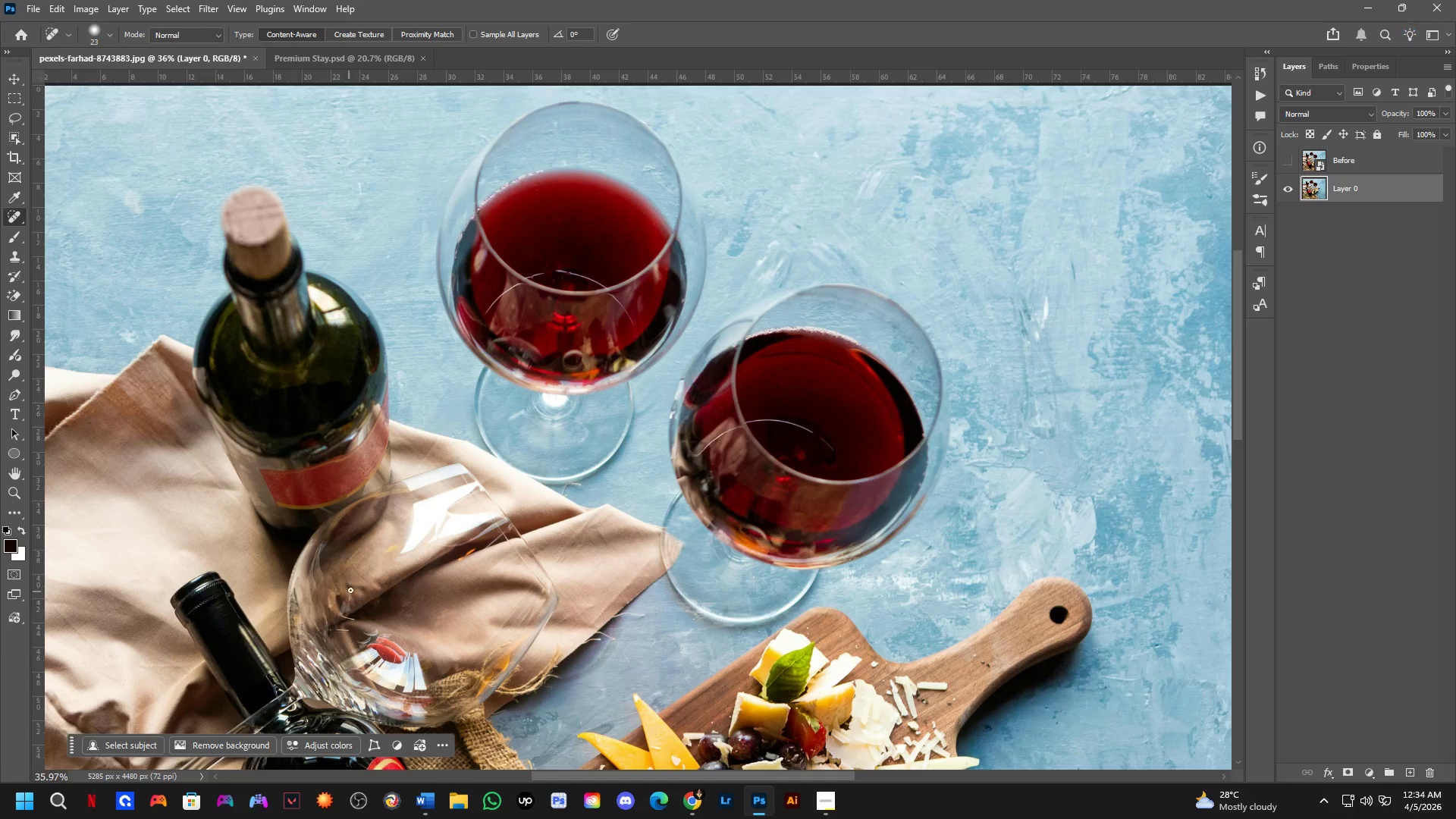 
hold_key(key=Space, duration=0.91)
 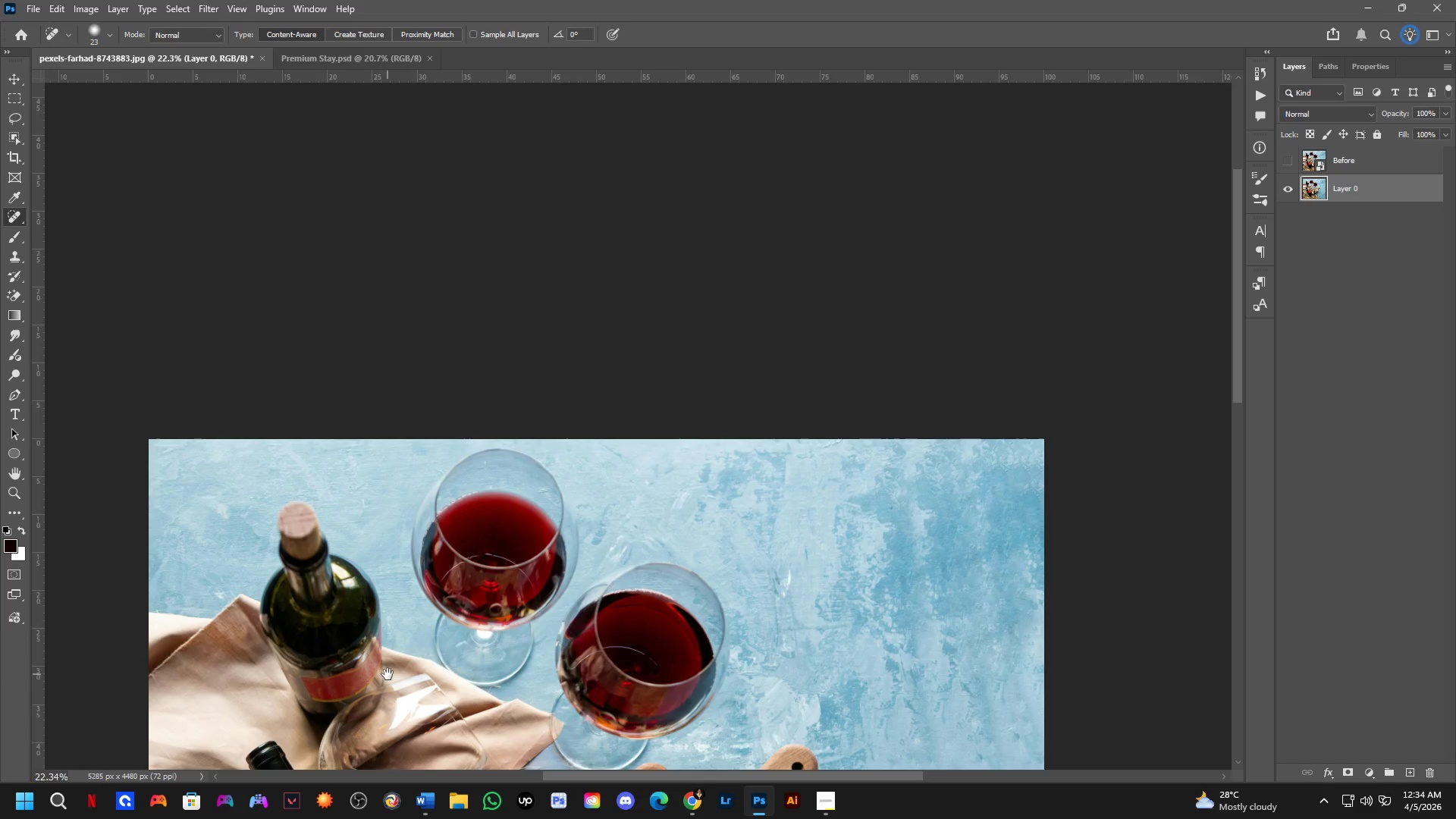 
left_click_drag(start_coordinate=[397, 617], to_coordinate=[435, 408])
 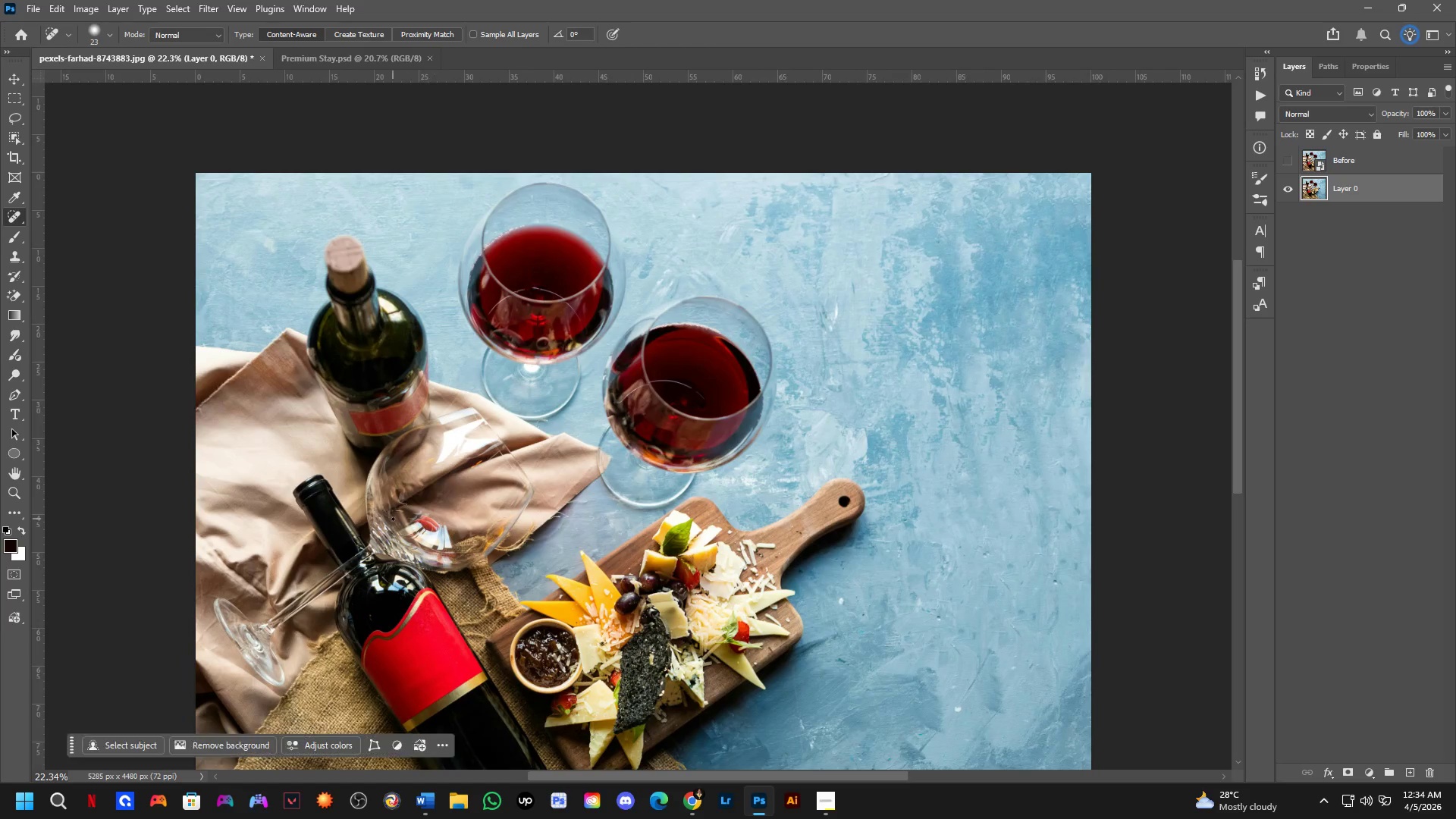 
scroll: coordinate [377, 669], scroll_direction: down, amount: 5.0
 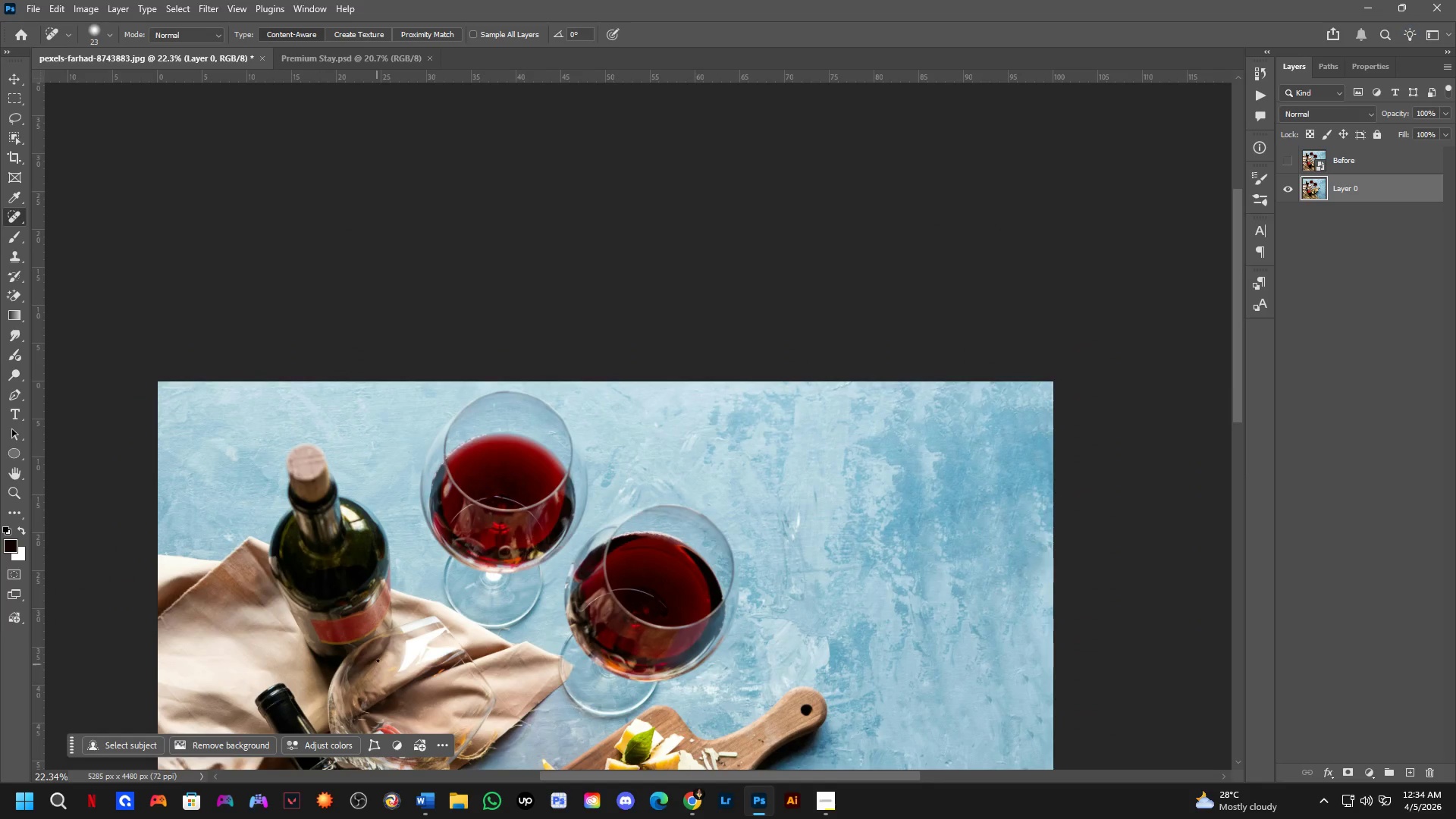 
key(Shift+ShiftLeft)
 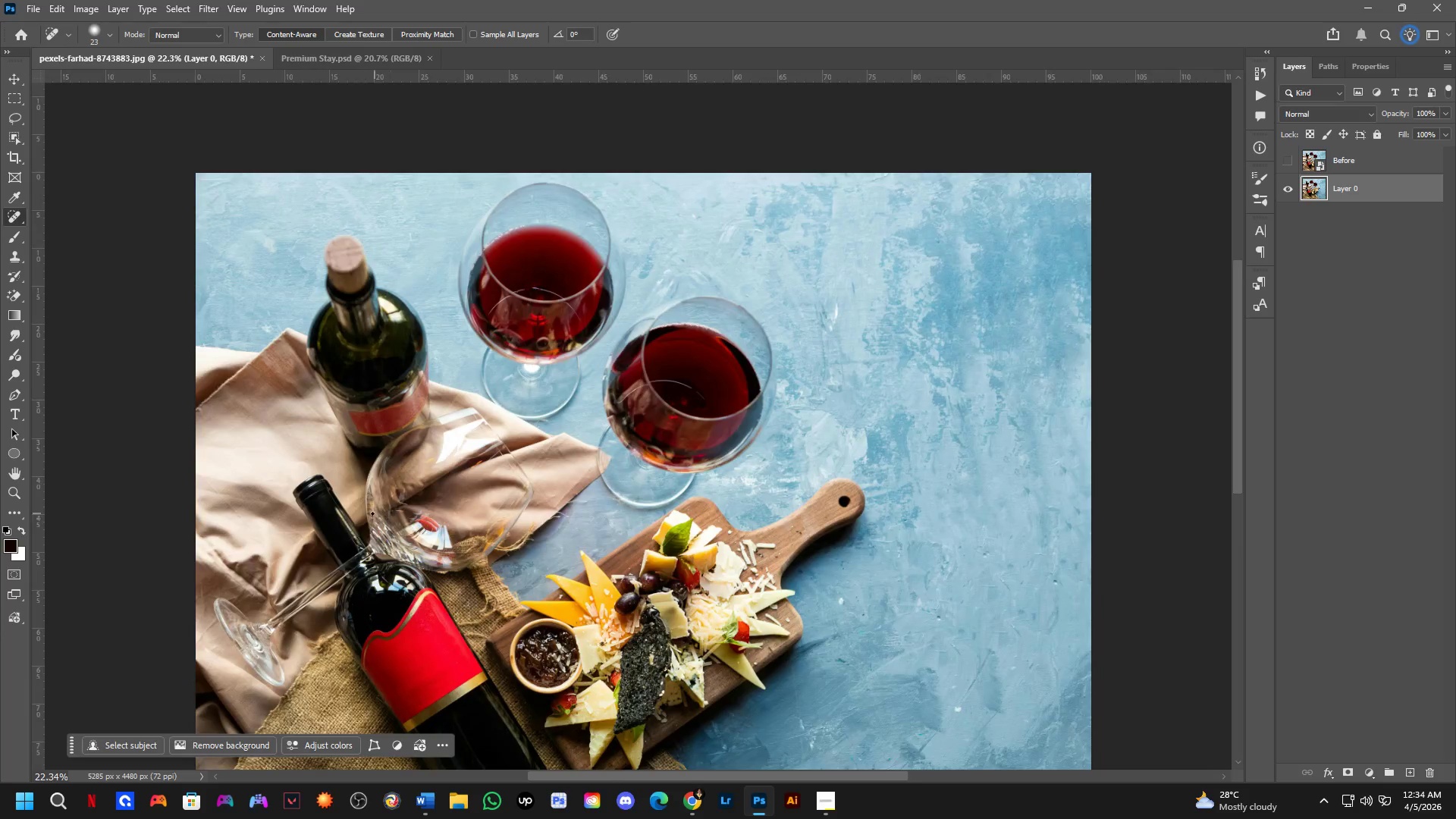 
scroll: coordinate [673, 422], scroll_direction: up, amount: 15.0
 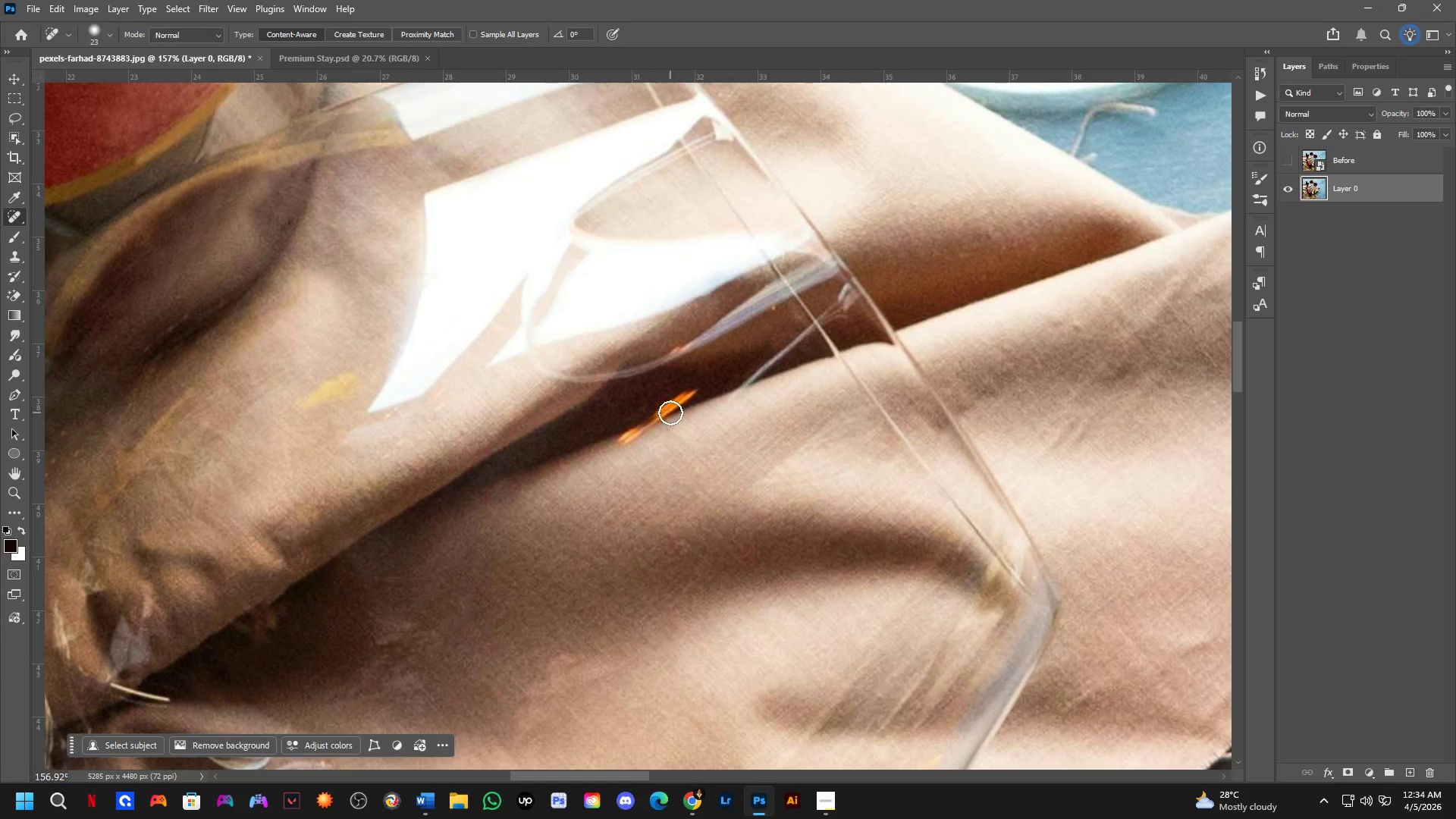 
hold_key(key=Space, duration=0.59)
 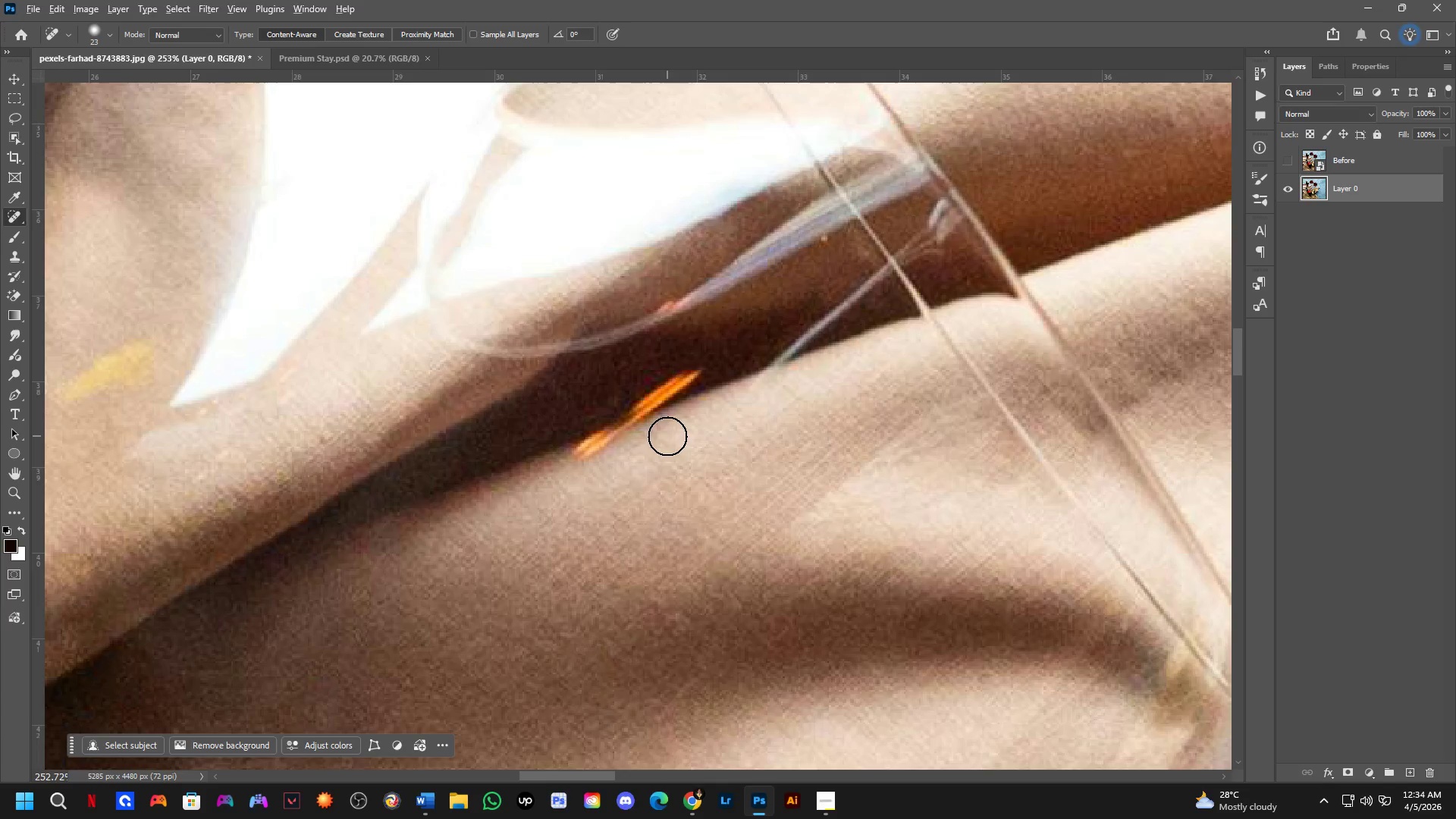 
left_click_drag(start_coordinate=[679, 438], to_coordinate=[668, 437])
 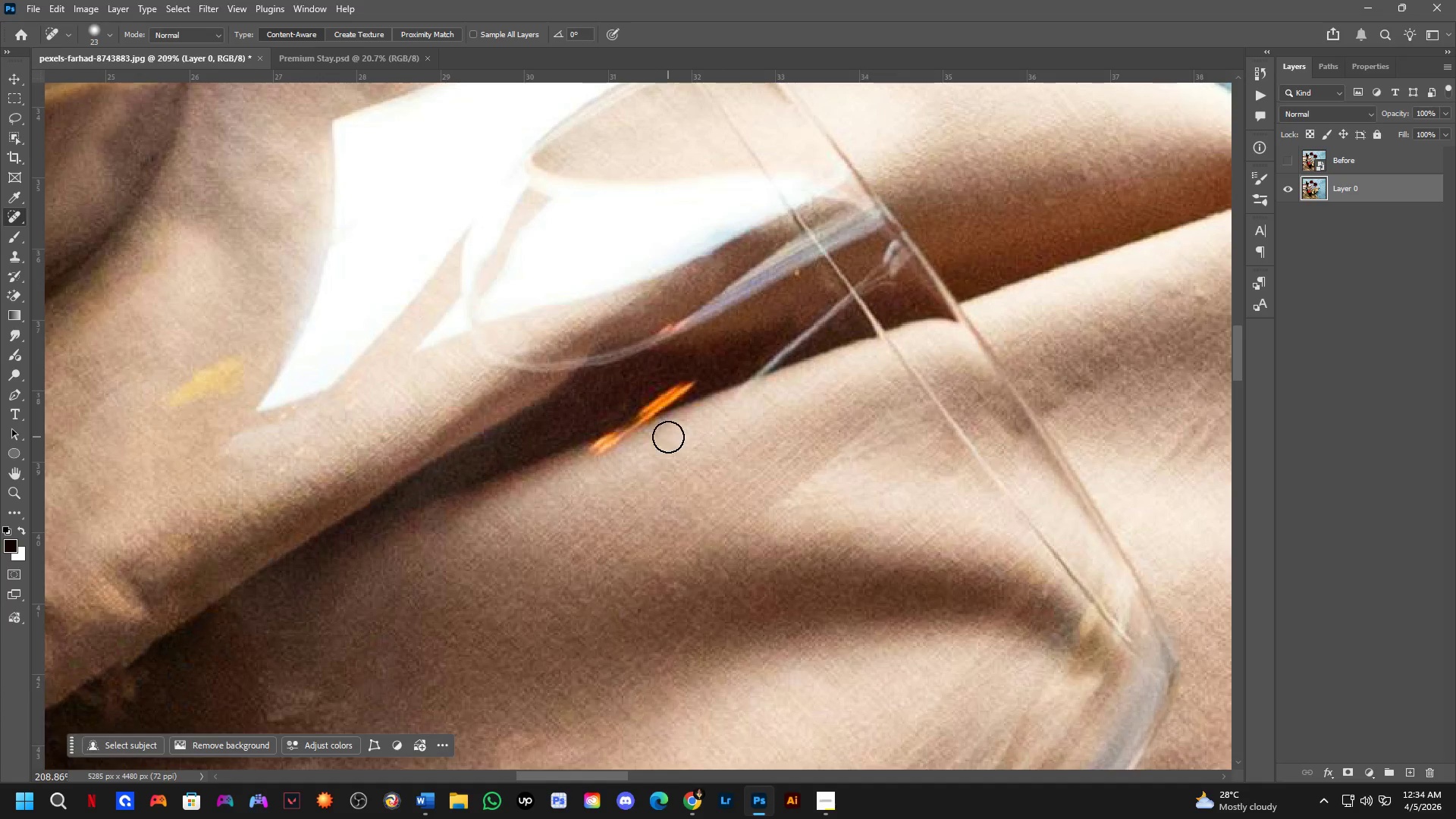 
scroll: coordinate [670, 414], scroll_direction: up, amount: 3.0
 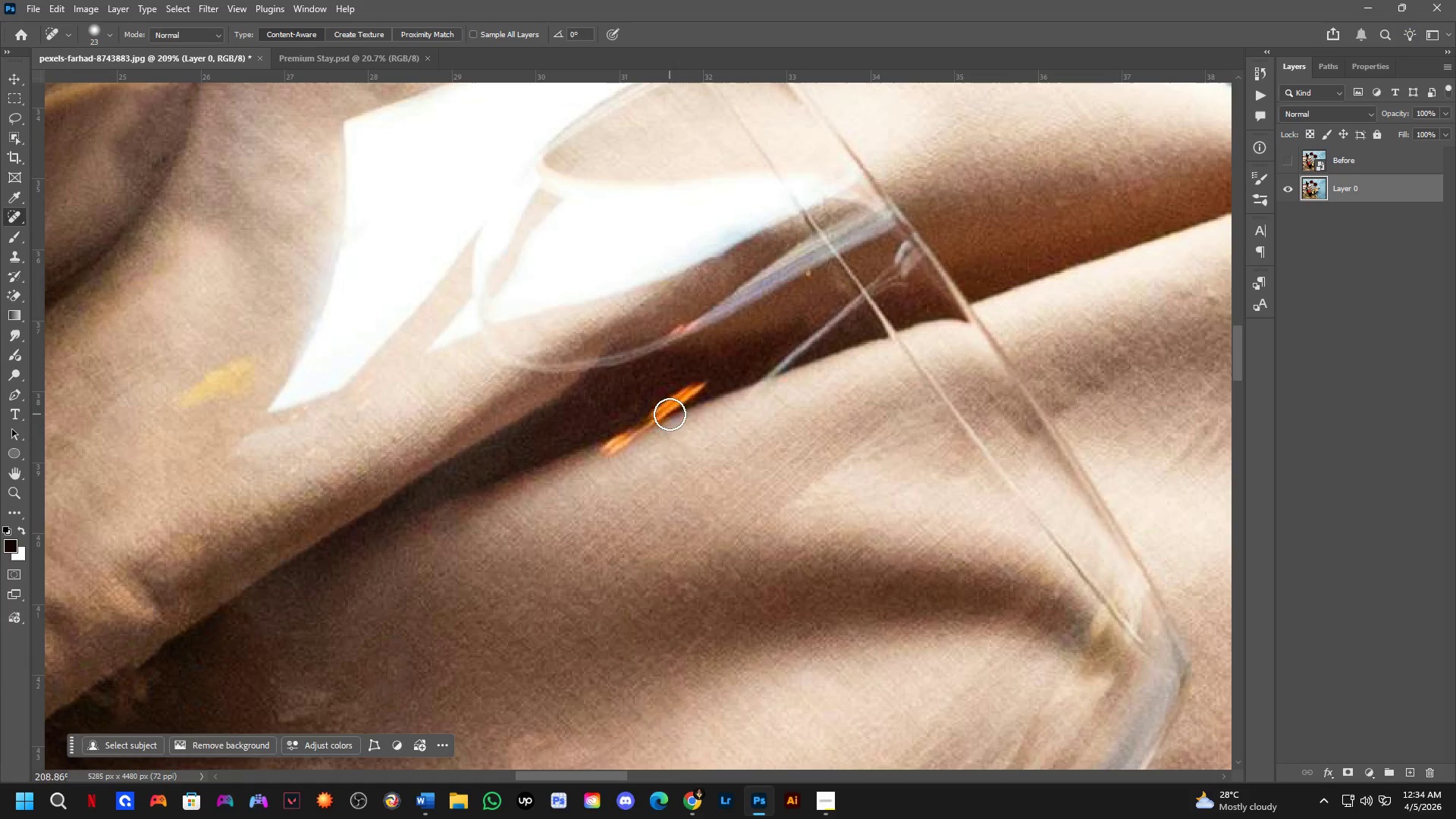 
hold_key(key=AltLeft, duration=1.11)
 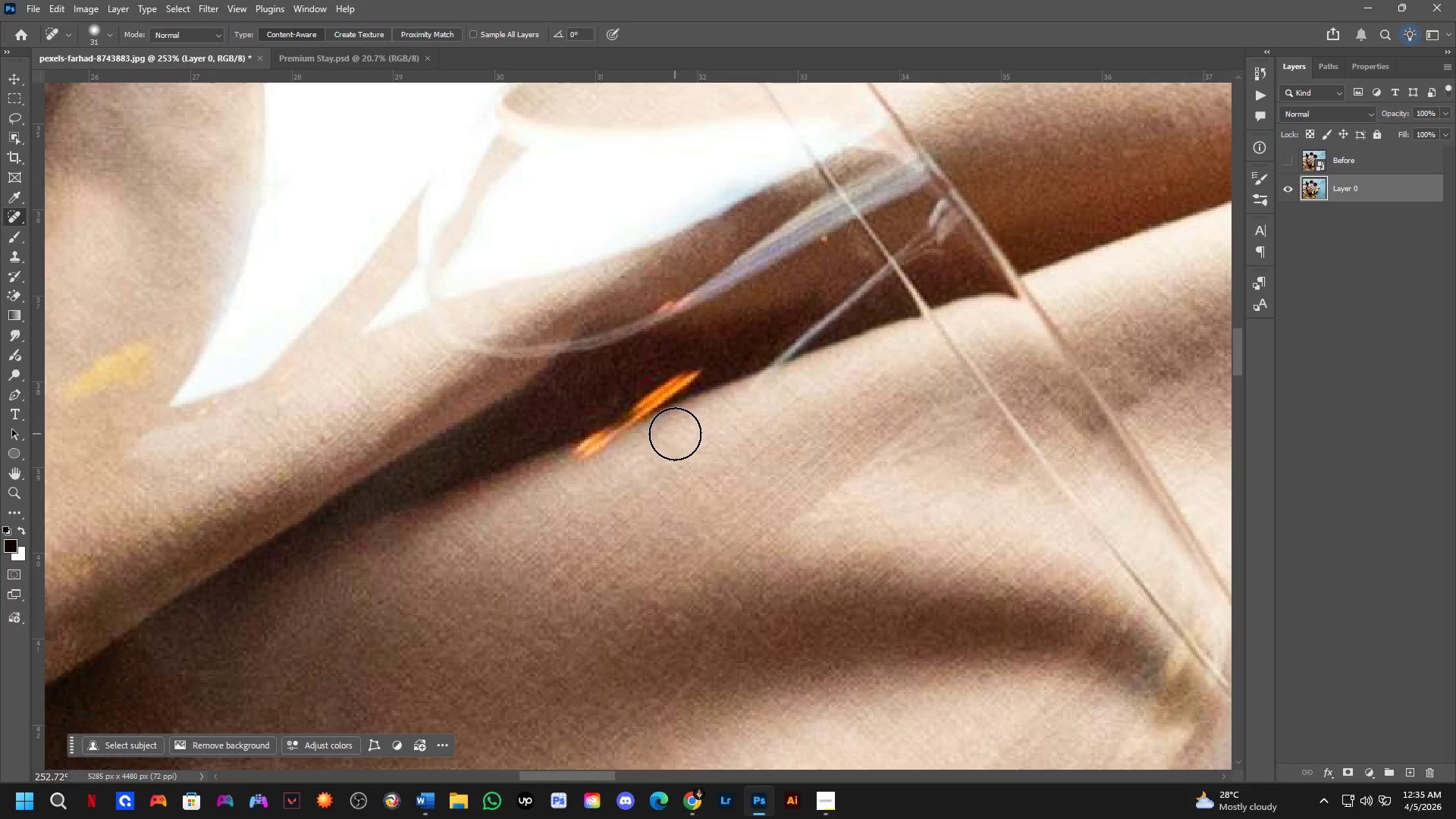 
scroll: coordinate [667, 436], scroll_direction: up, amount: 2.0
 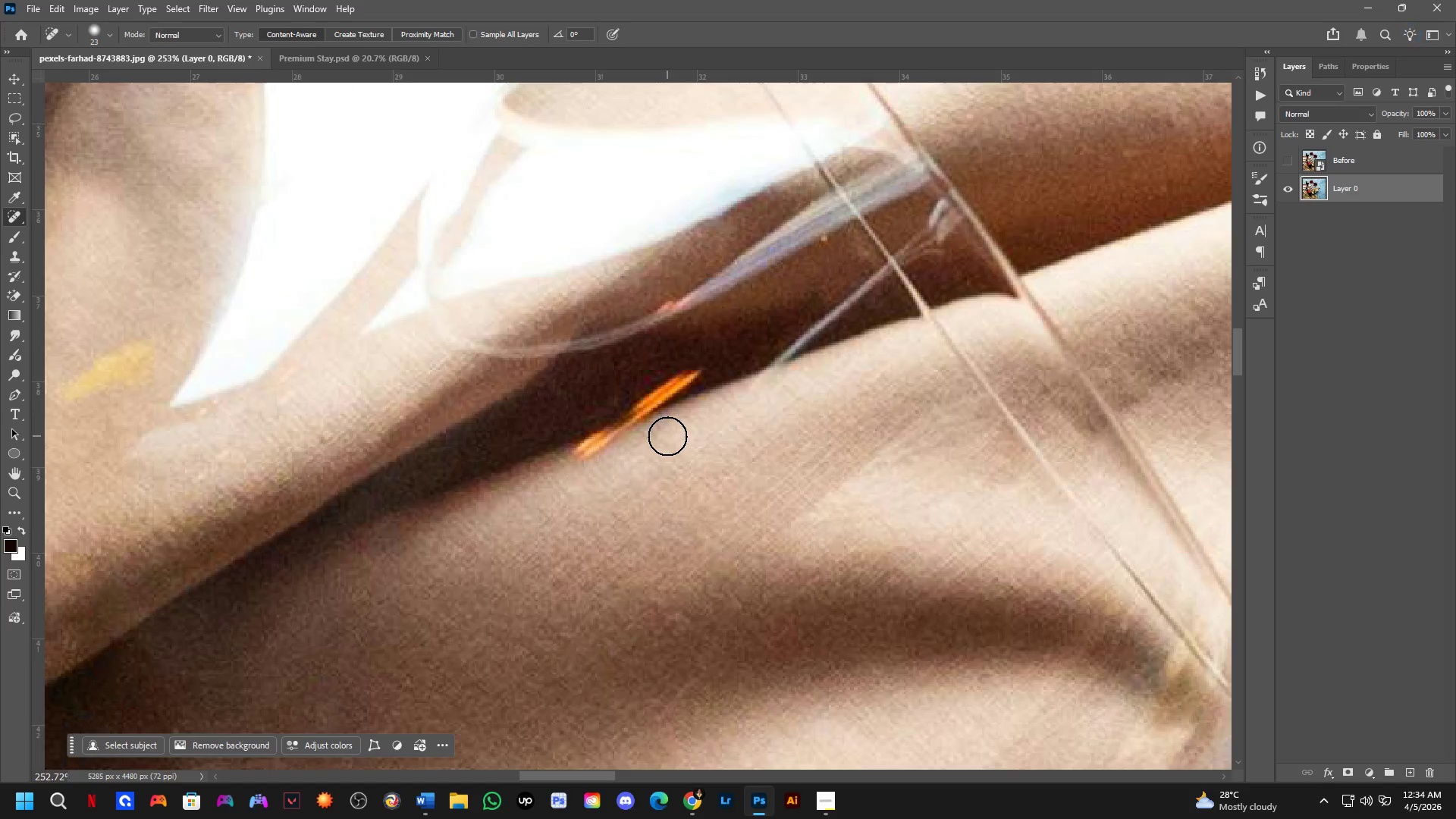 
left_click_drag(start_coordinate=[686, 384], to_coordinate=[698, 367])
 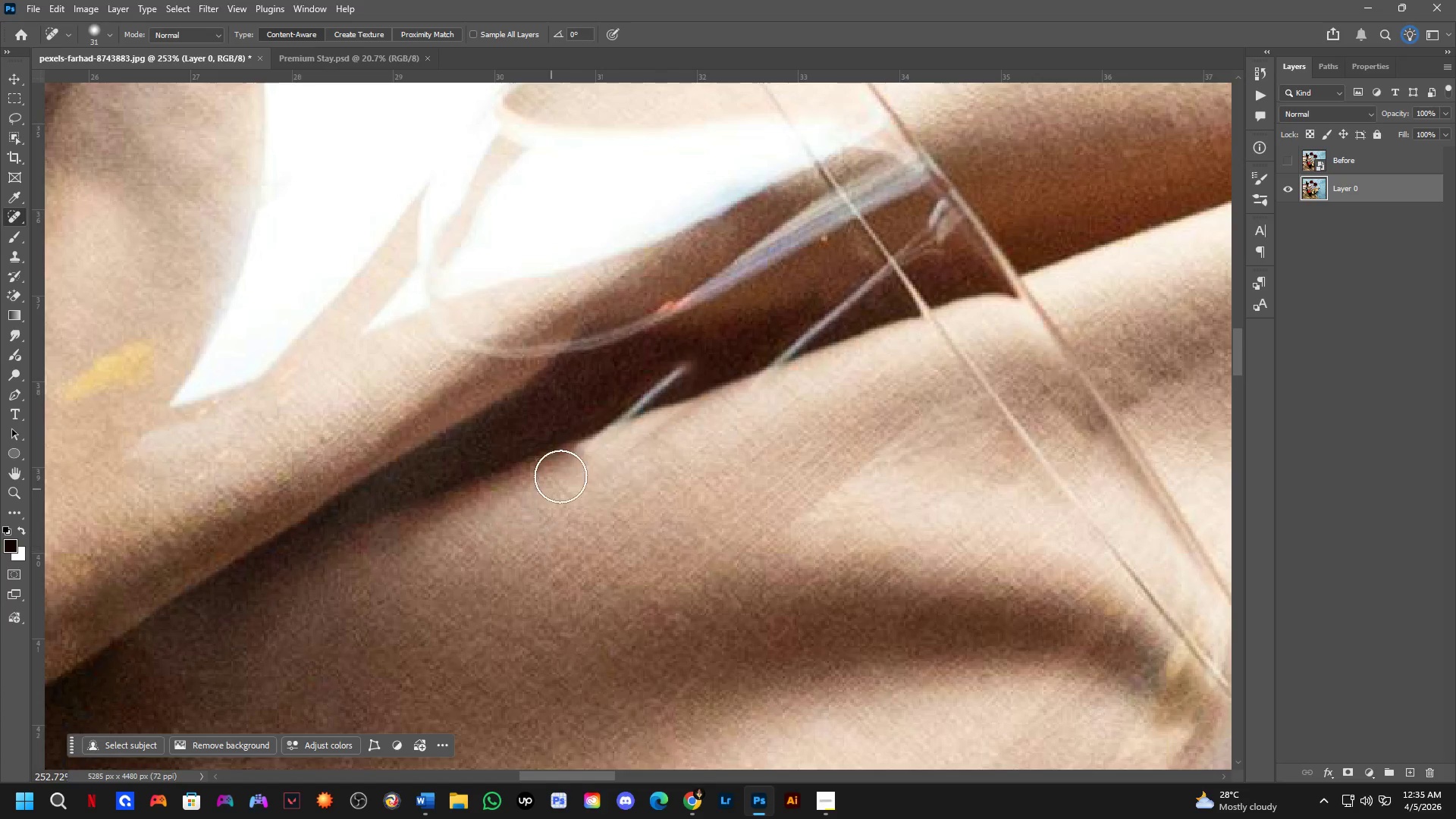 
key(Control+ControlLeft)
 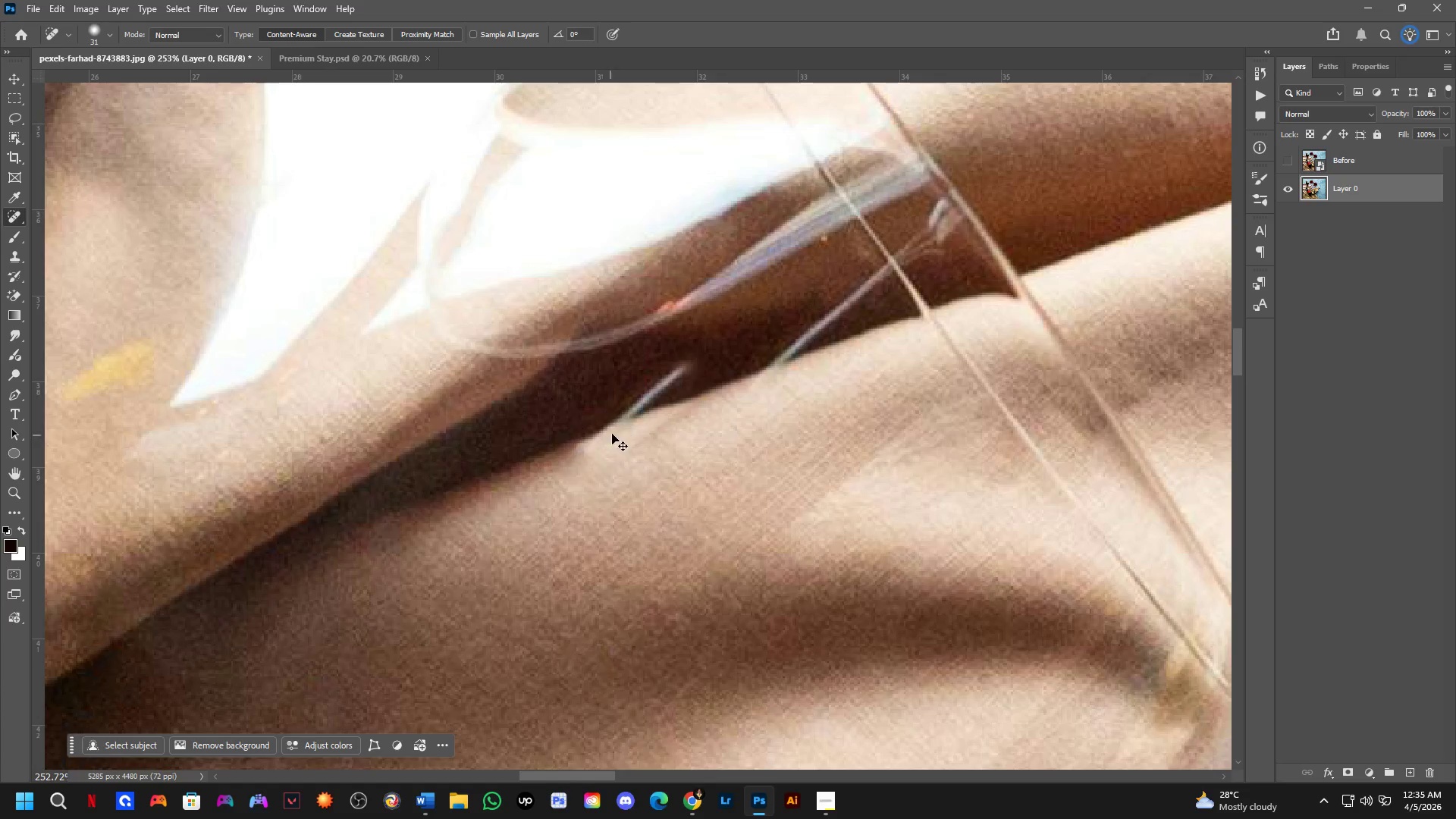 
key(Control+Z)
 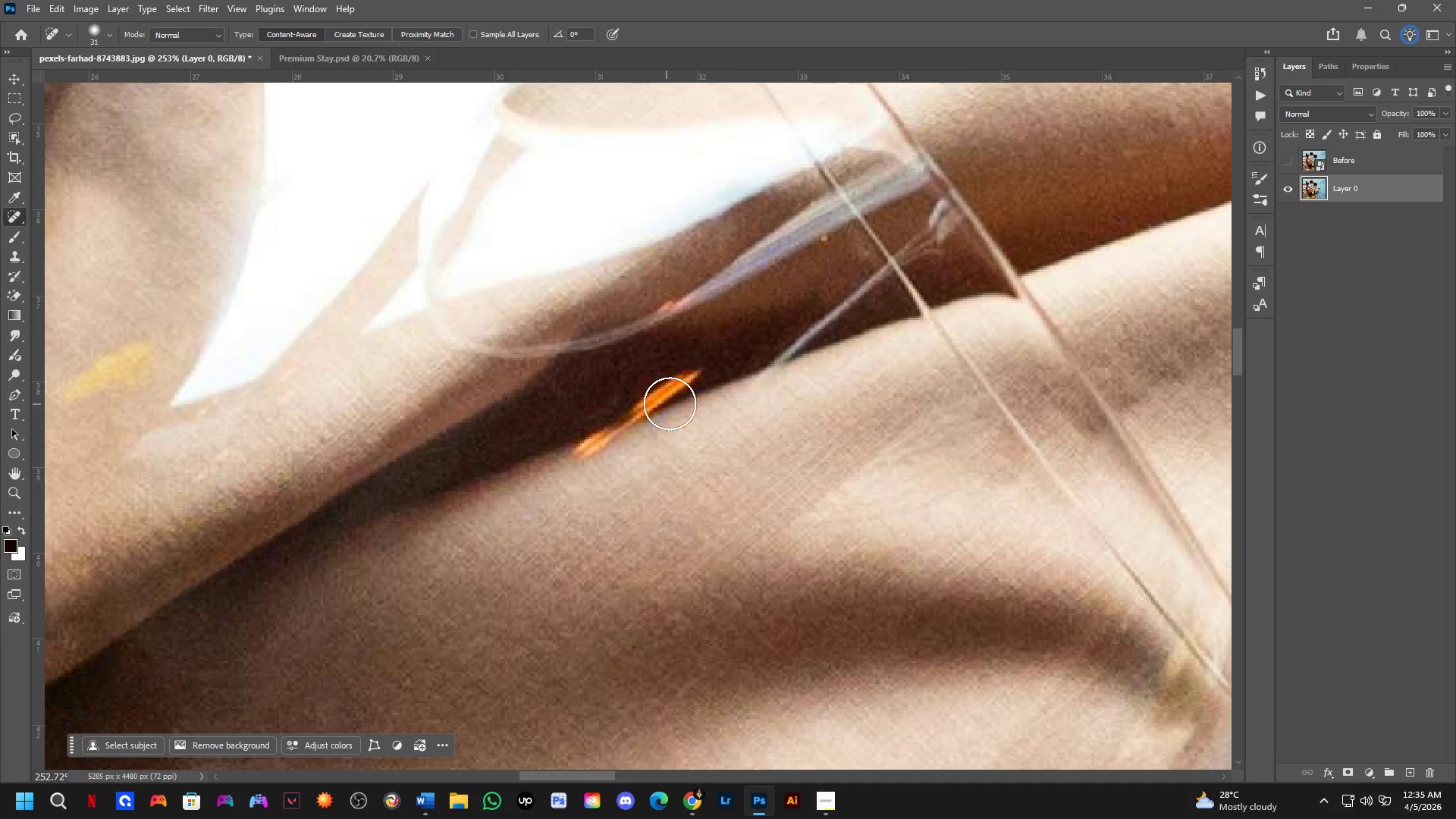 
key(Alt+AltLeft)
 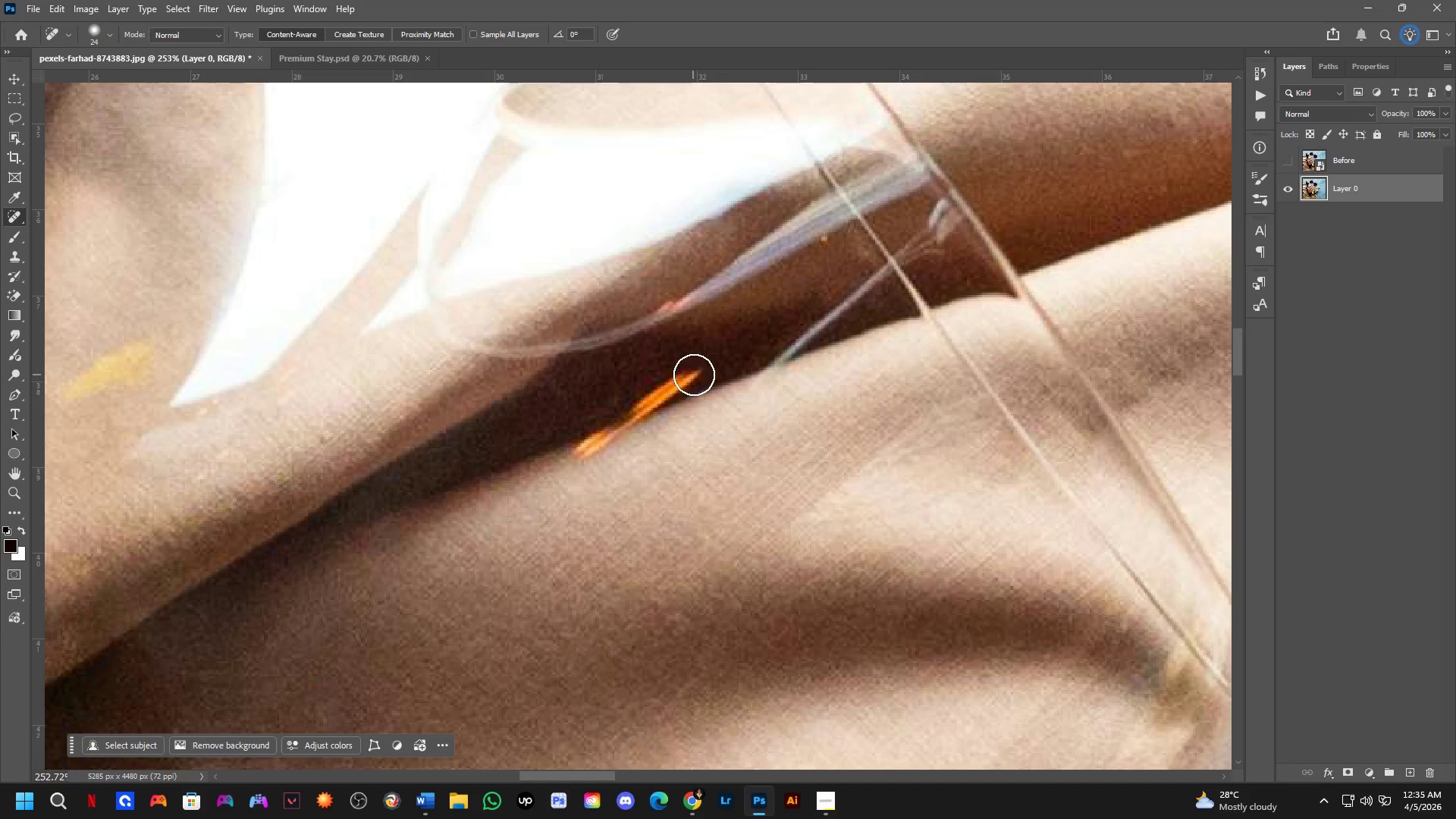 
left_click_drag(start_coordinate=[692, 374], to_coordinate=[555, 479])
 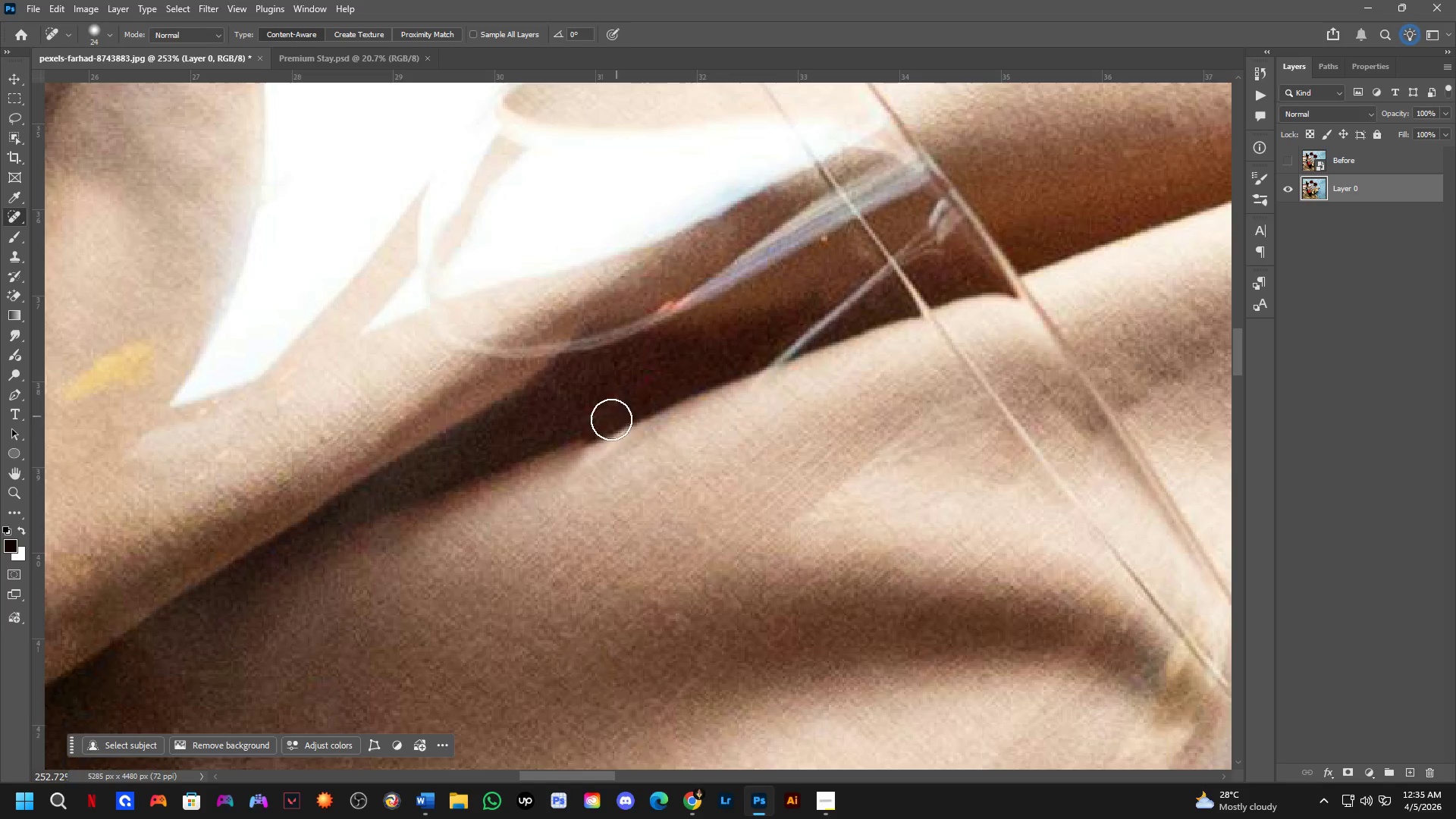 
left_click_drag(start_coordinate=[581, 438], to_coordinate=[538, 460])
 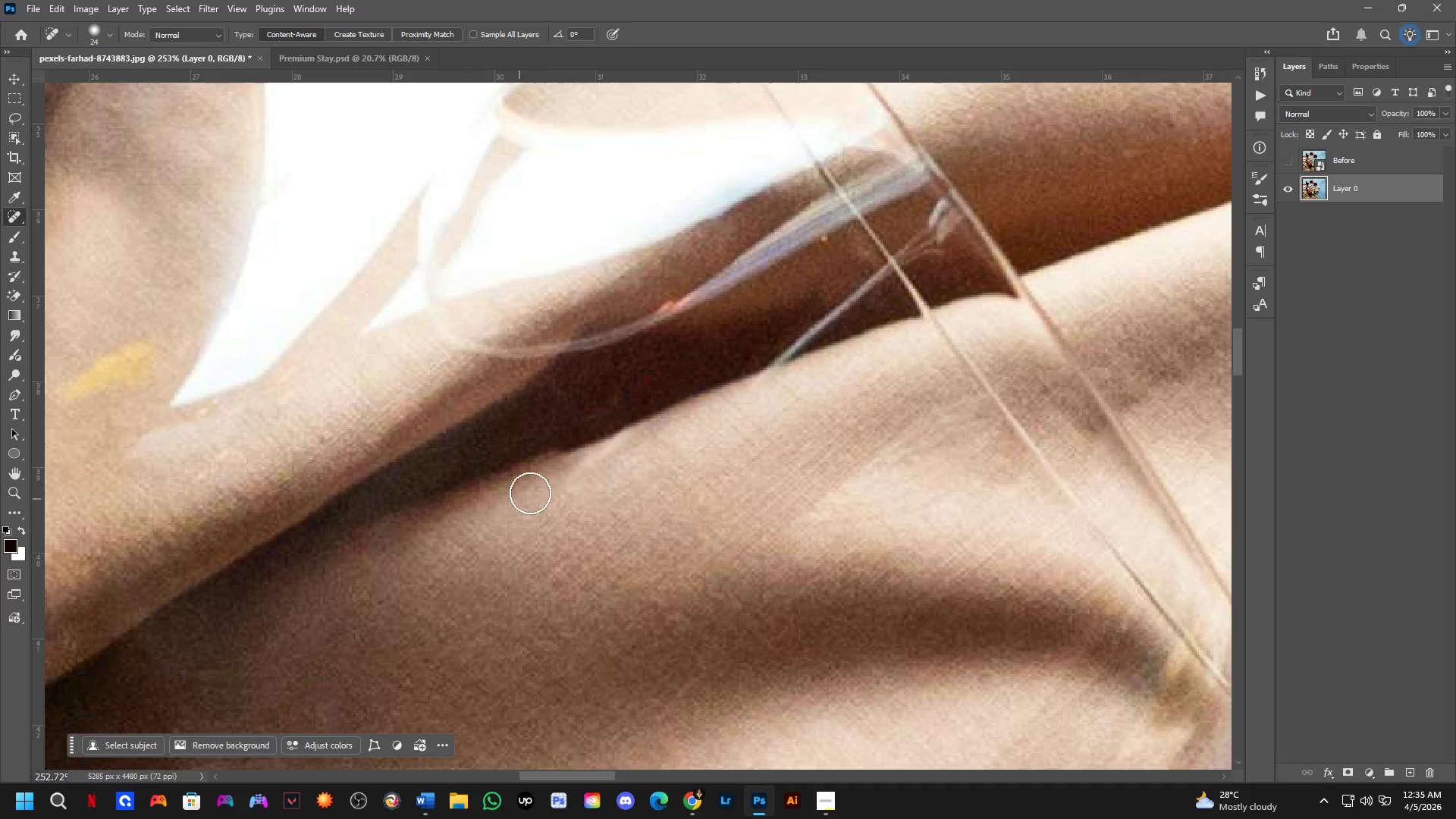 
key(Shift+ShiftLeft)
 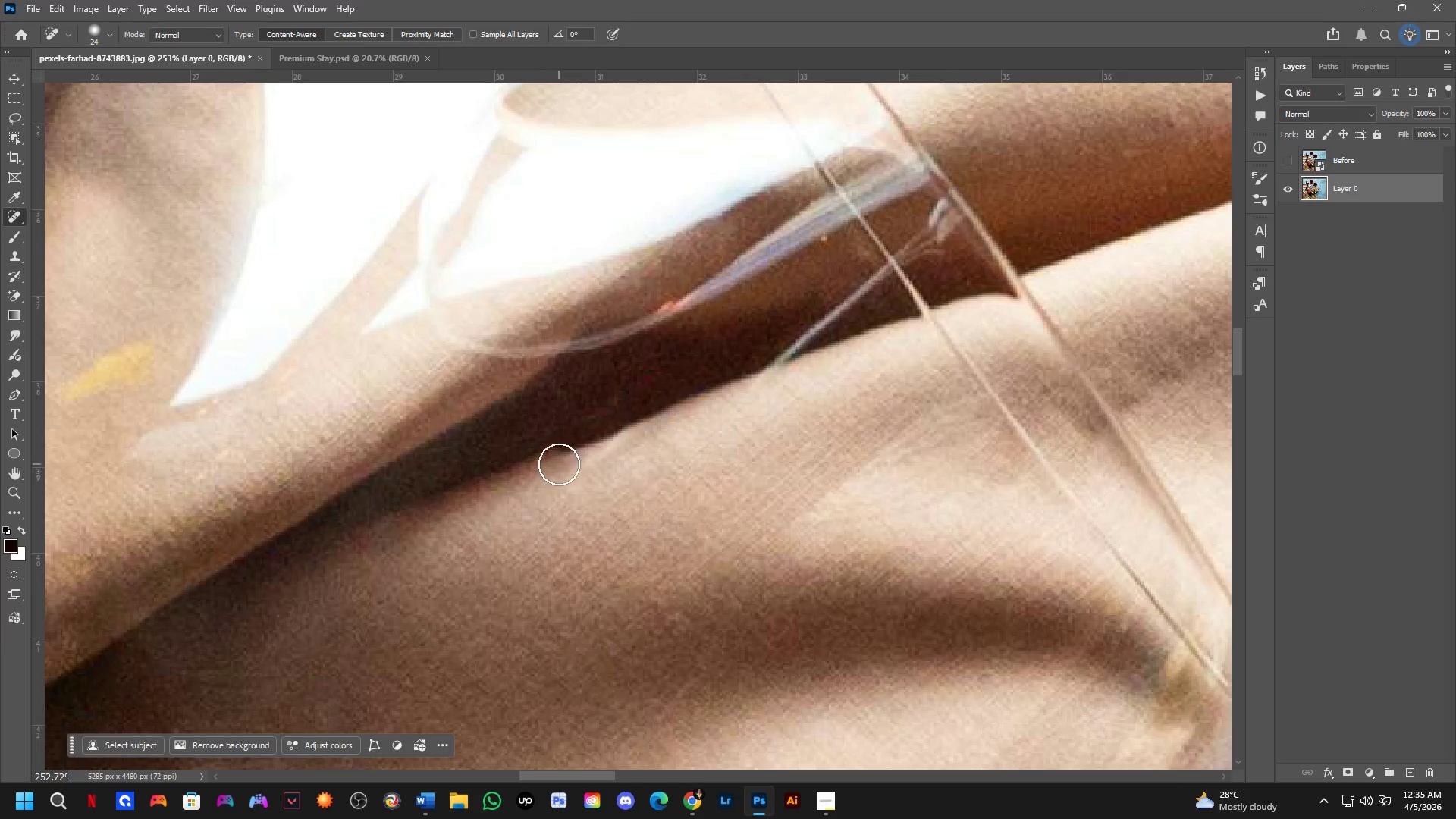 
key(Shift+ShiftLeft)
 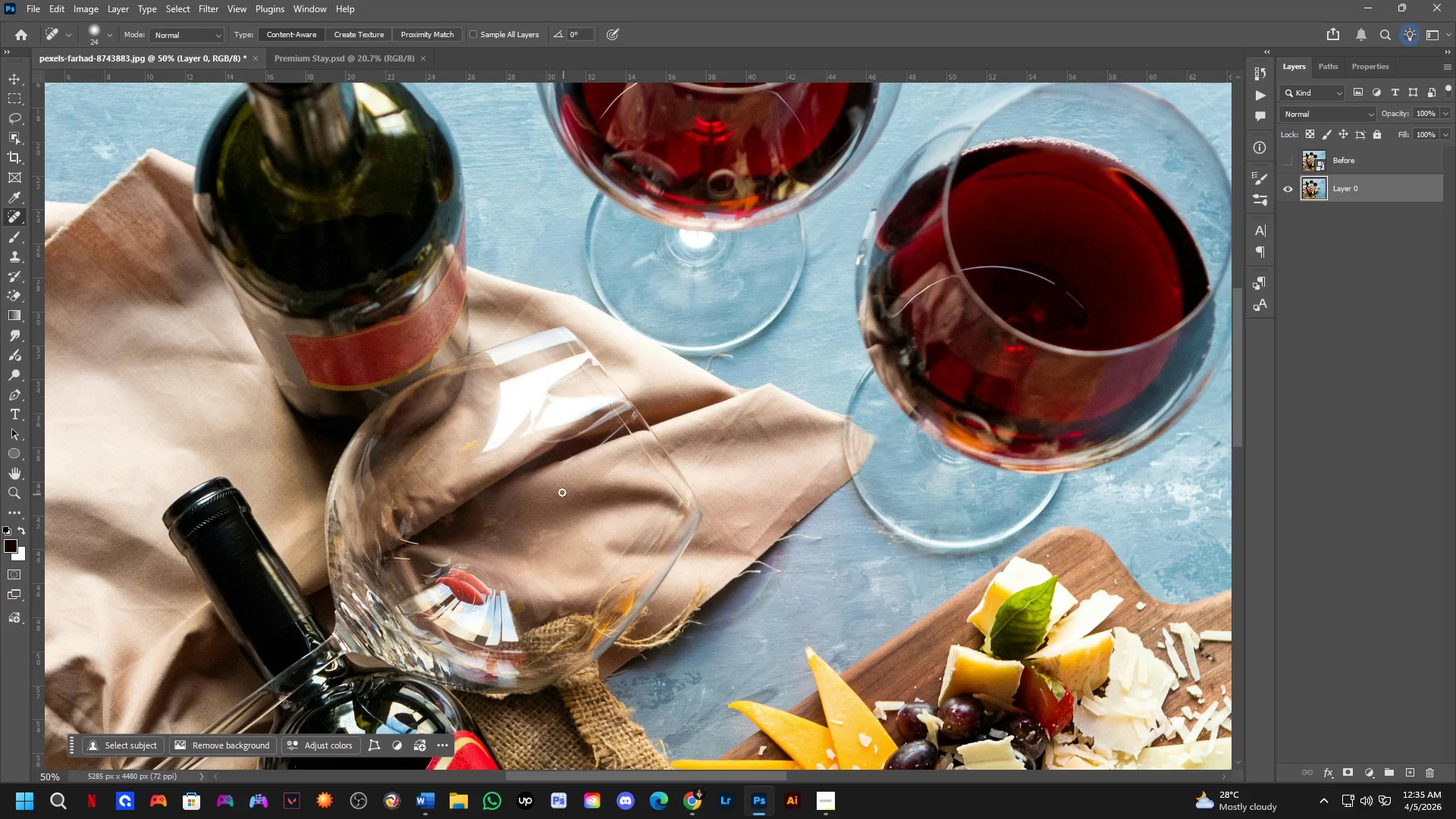 
scroll: coordinate [559, 464], scroll_direction: down, amount: 4.0
 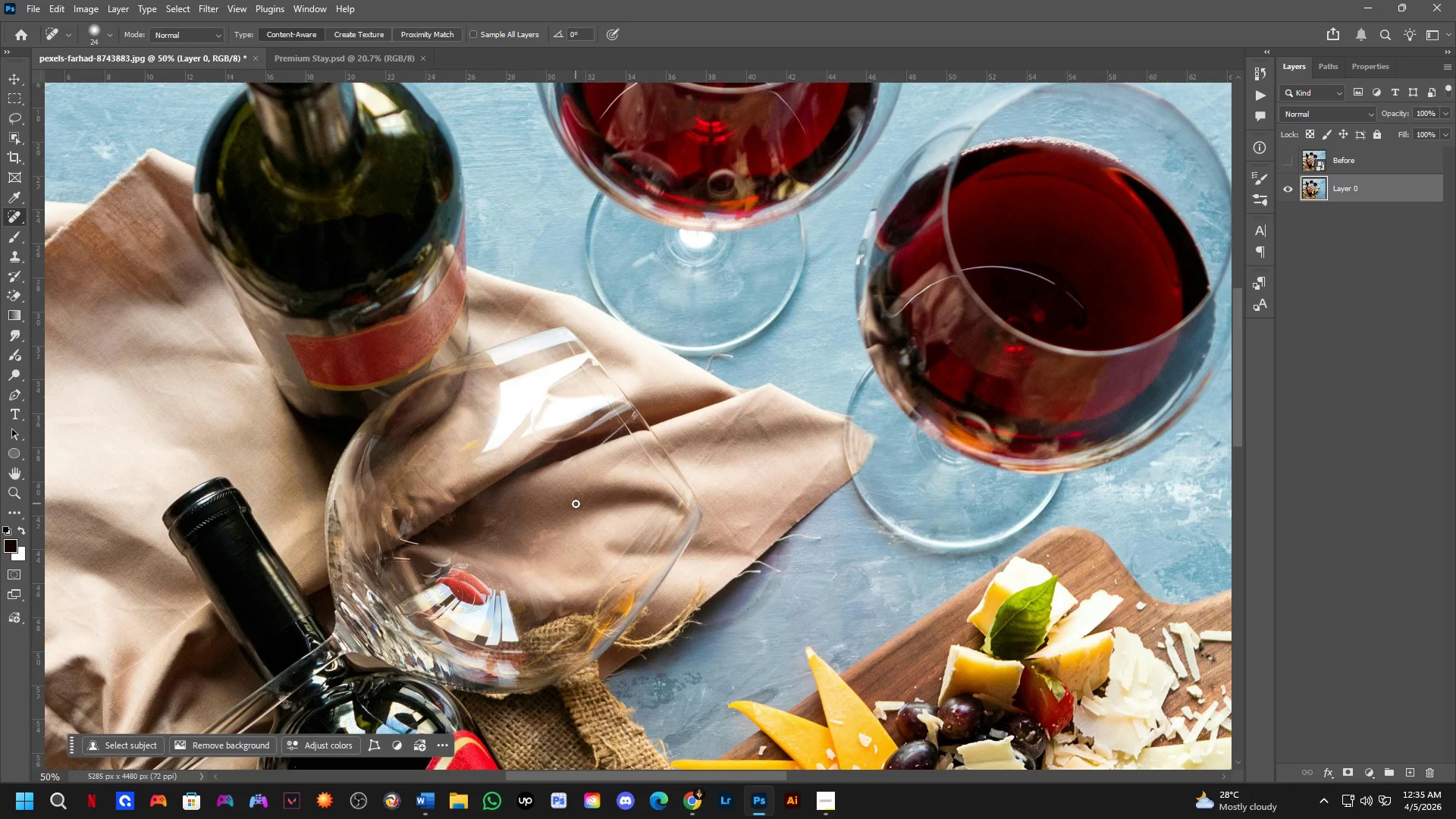 
scroll: coordinate [554, 479], scroll_direction: up, amount: 2.0
 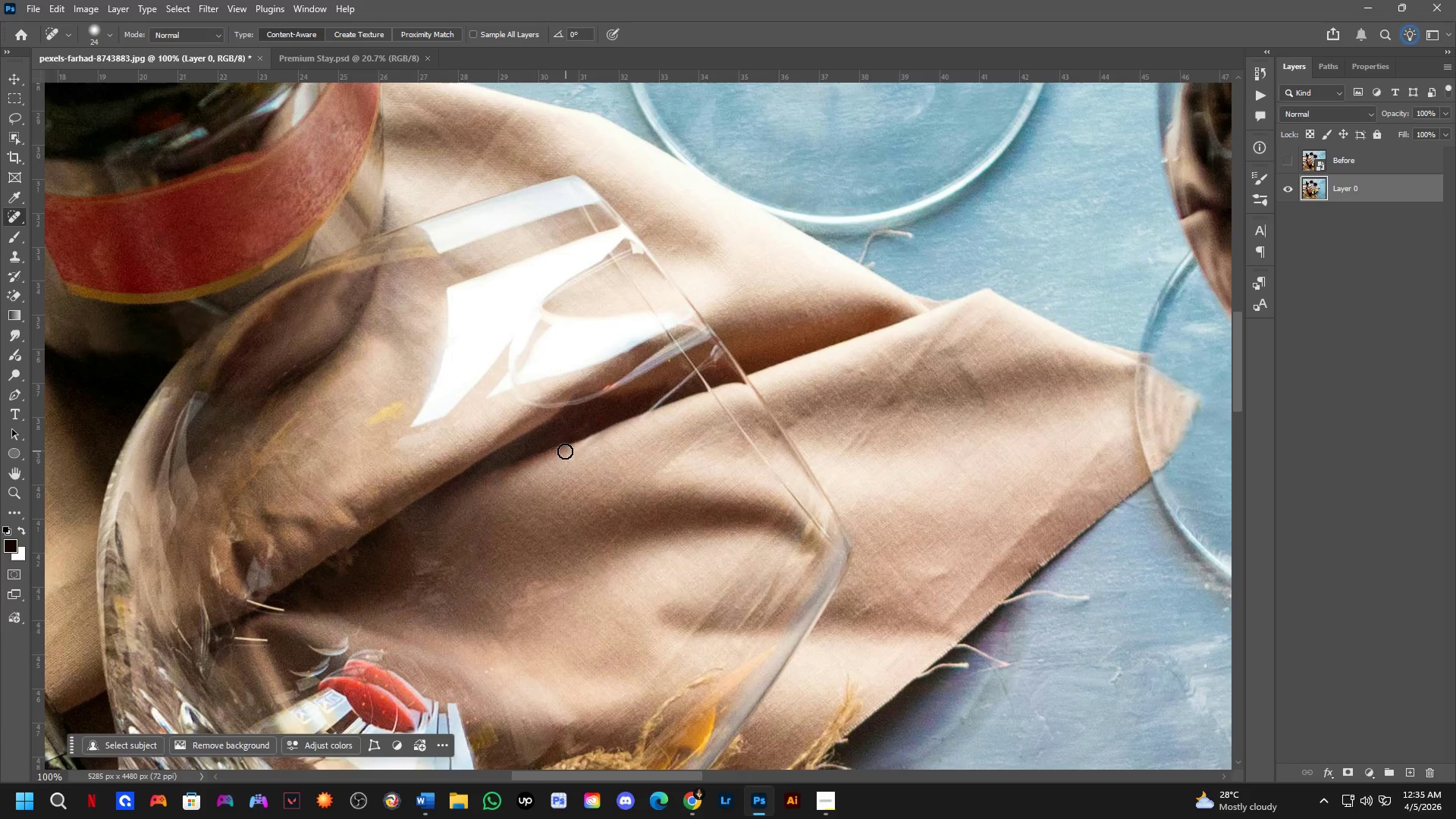 
hold_key(key=Space, duration=0.67)
 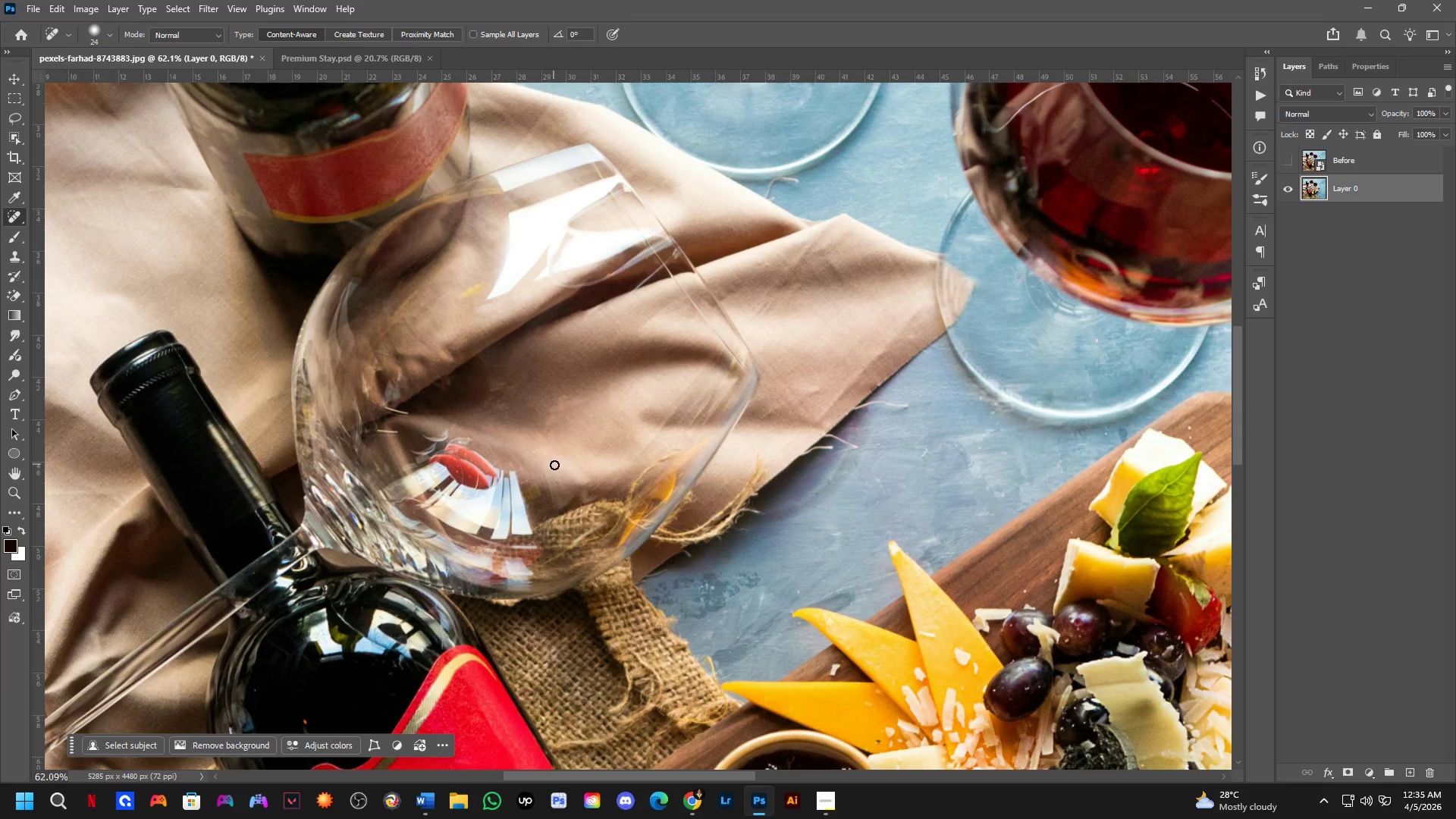 
left_click_drag(start_coordinate=[490, 555], to_coordinate=[531, 372])
 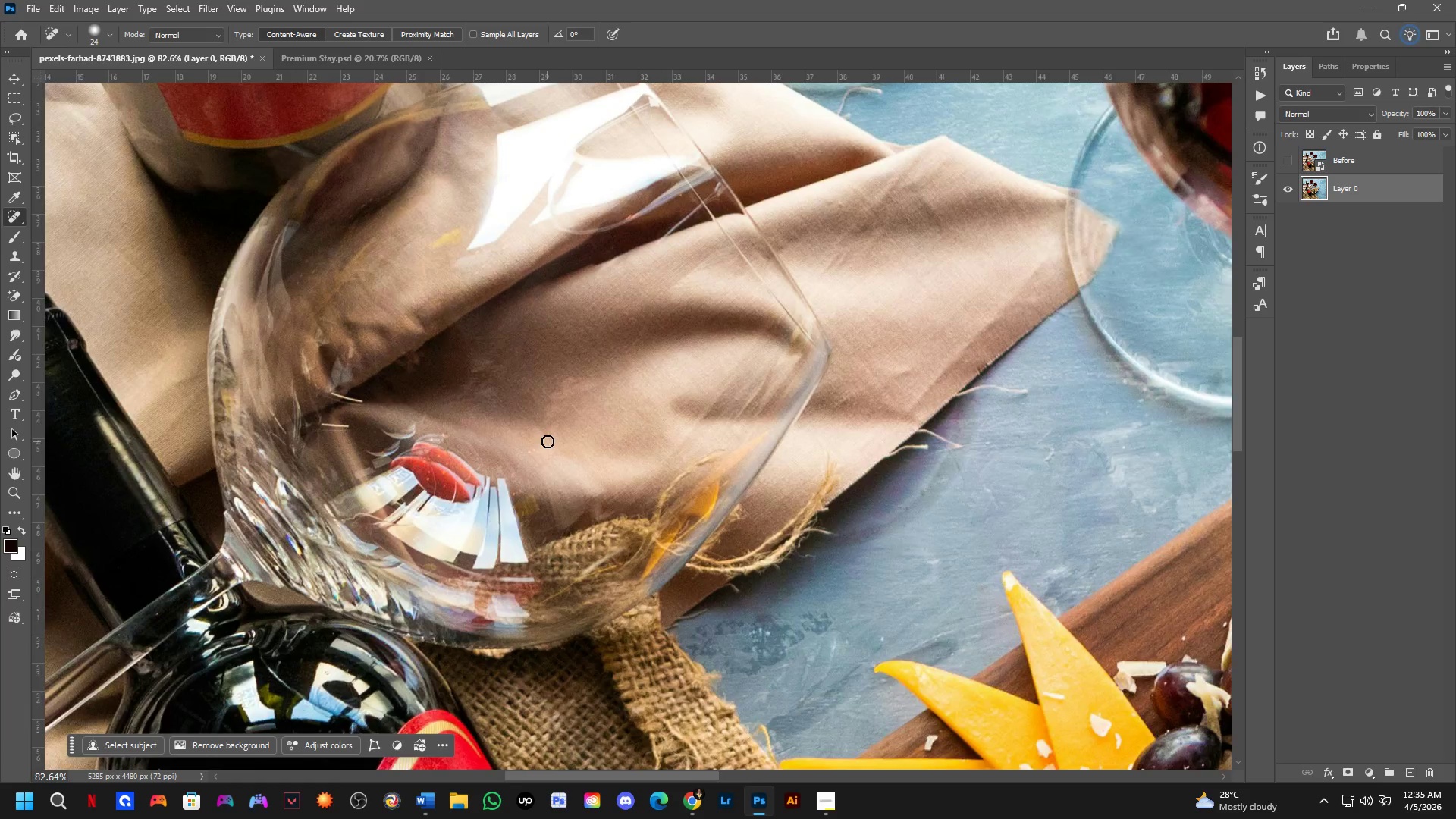 
scroll: coordinate [498, 469], scroll_direction: down, amount: 2.0
 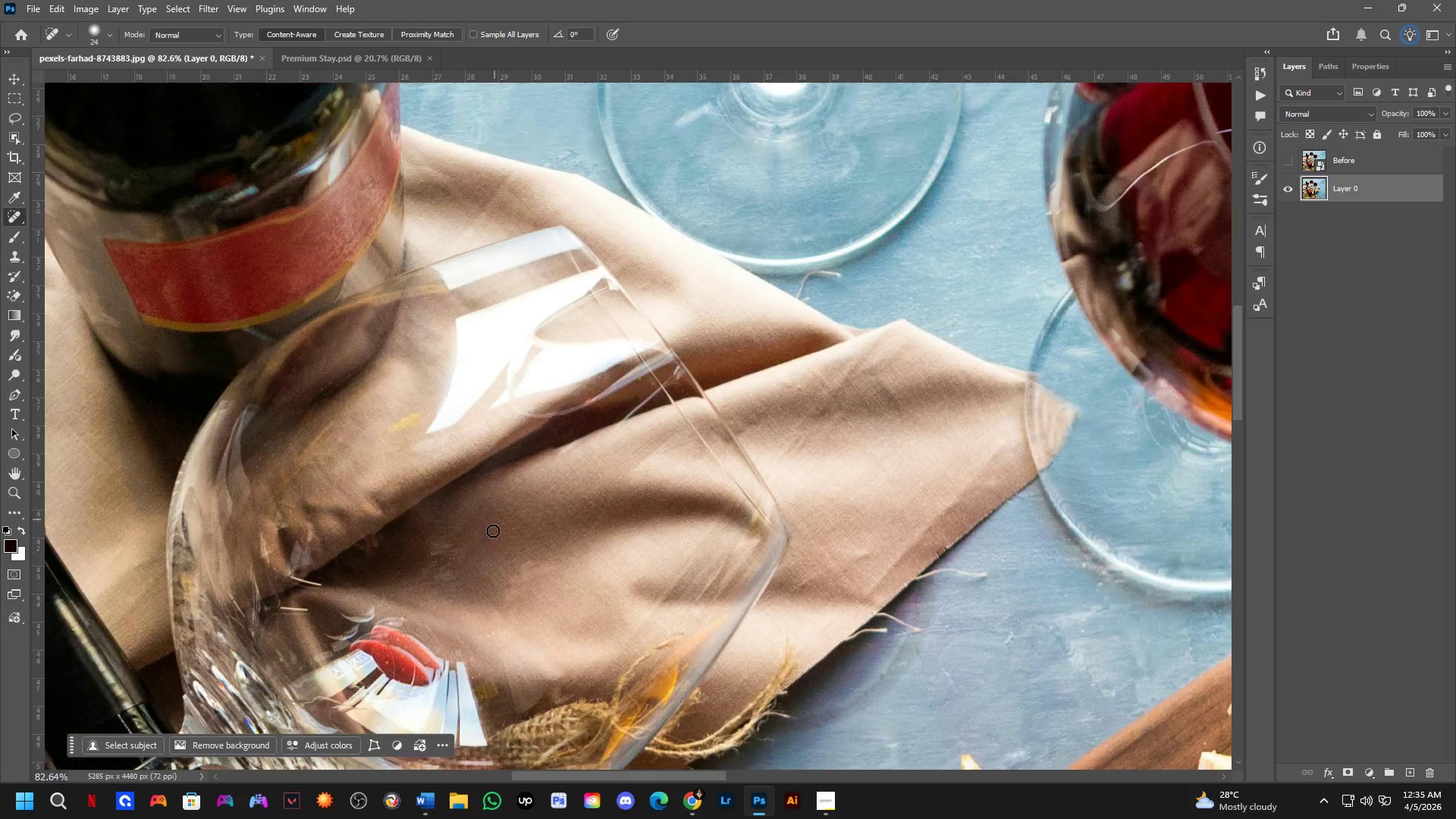 
hold_key(key=Space, duration=1.5)
 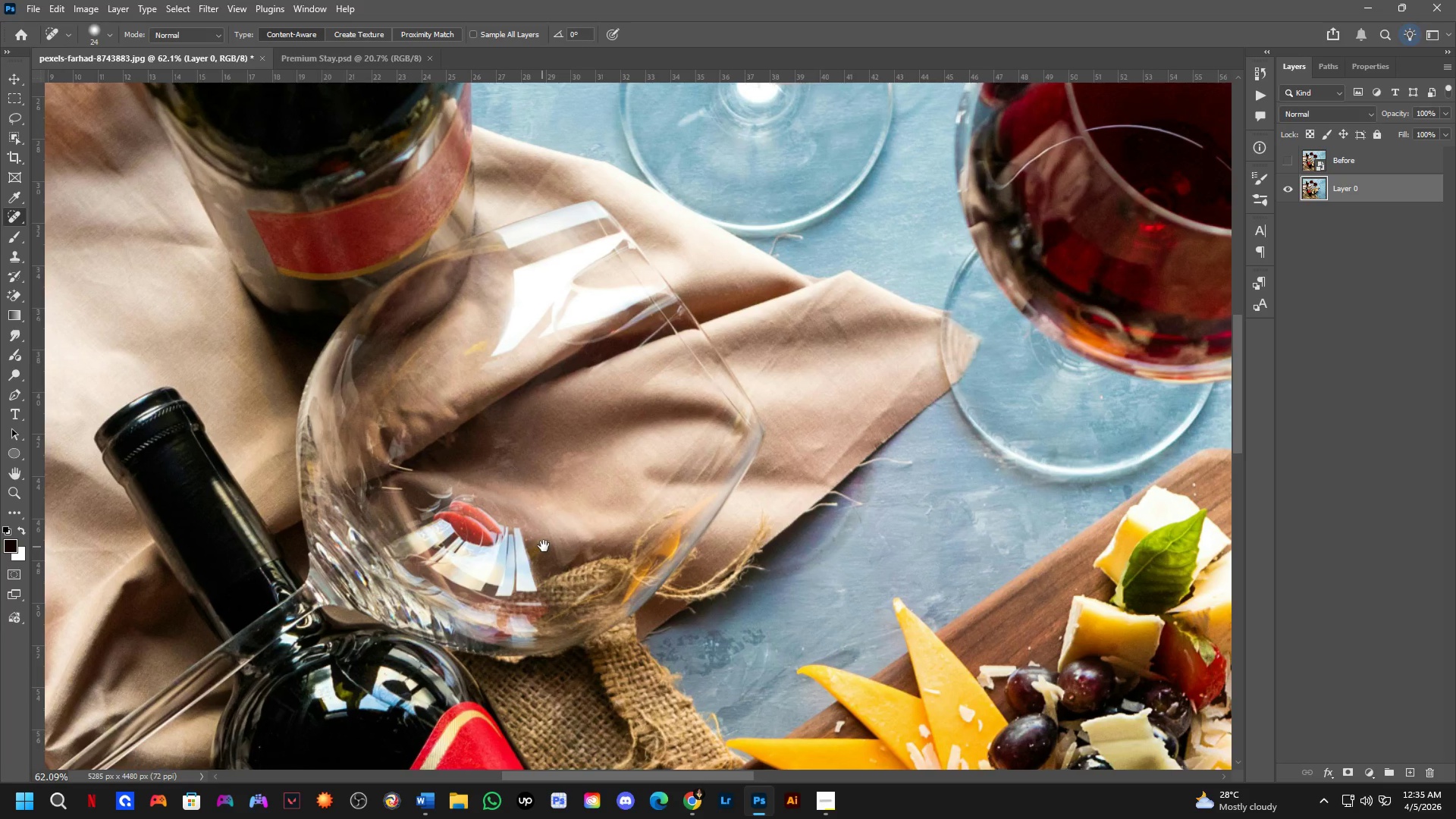 
left_click_drag(start_coordinate=[587, 409], to_coordinate=[590, 467])
 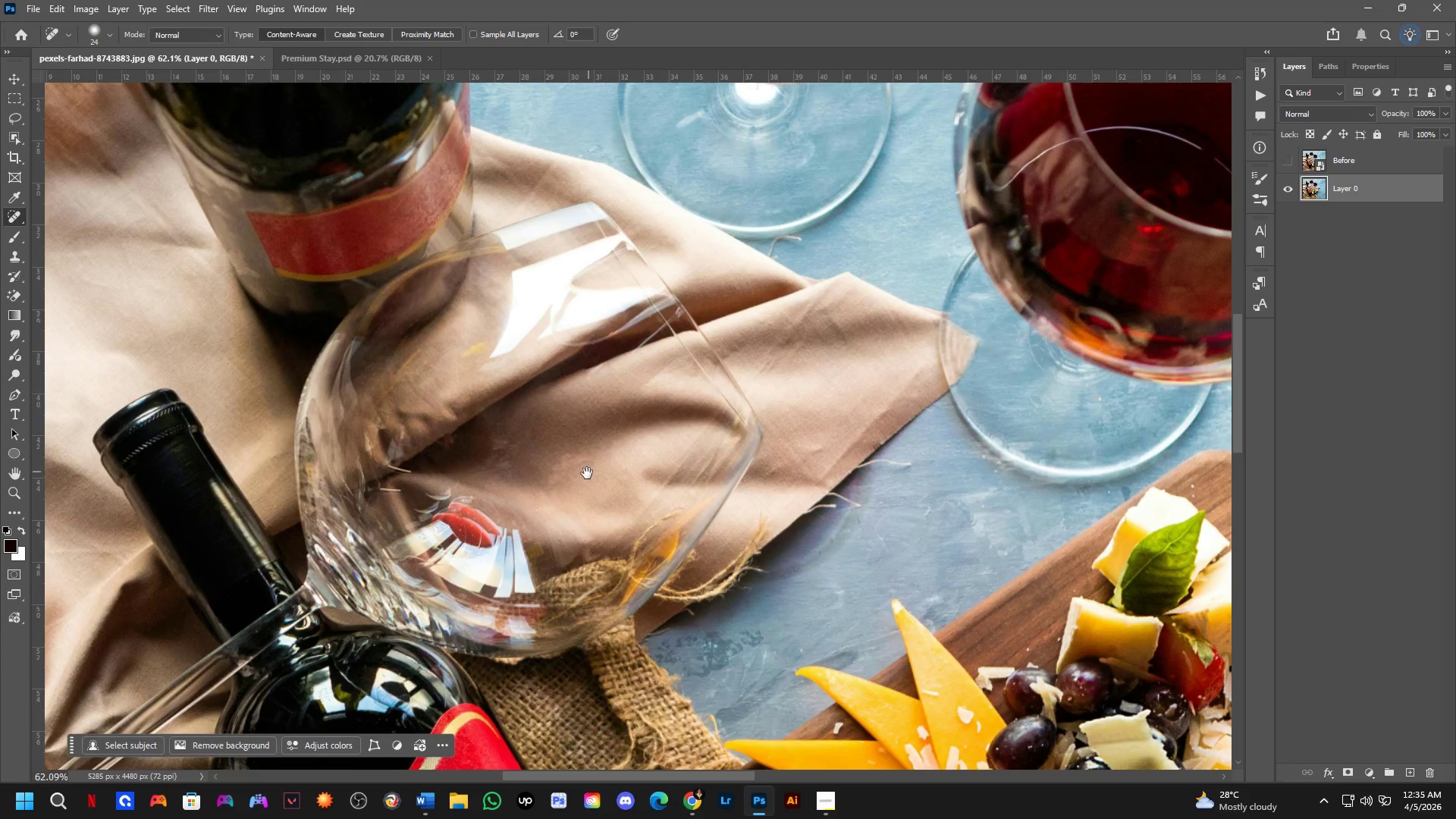 
scroll: coordinate [548, 450], scroll_direction: down, amount: 3.0
 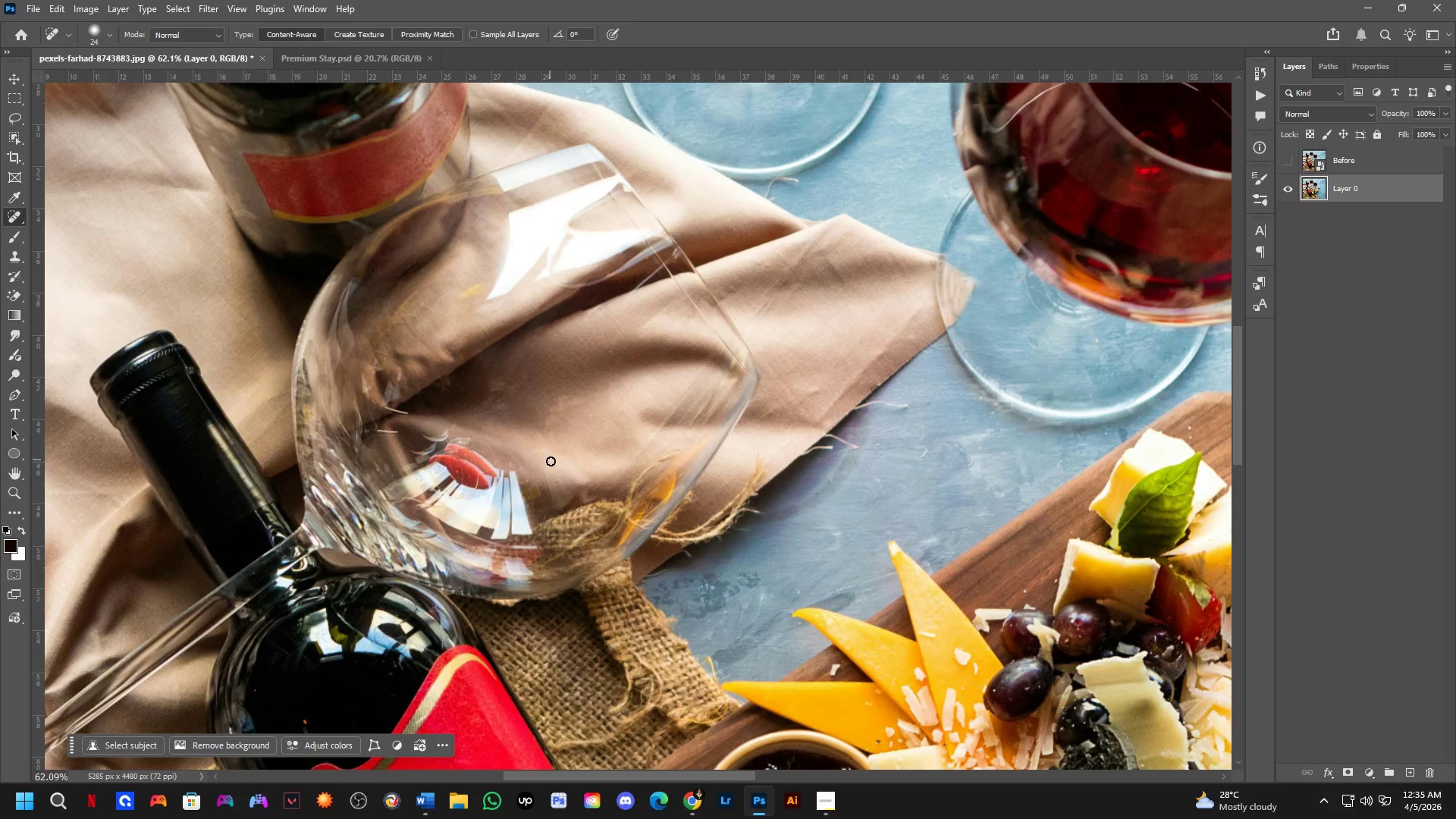 
key(Space)
 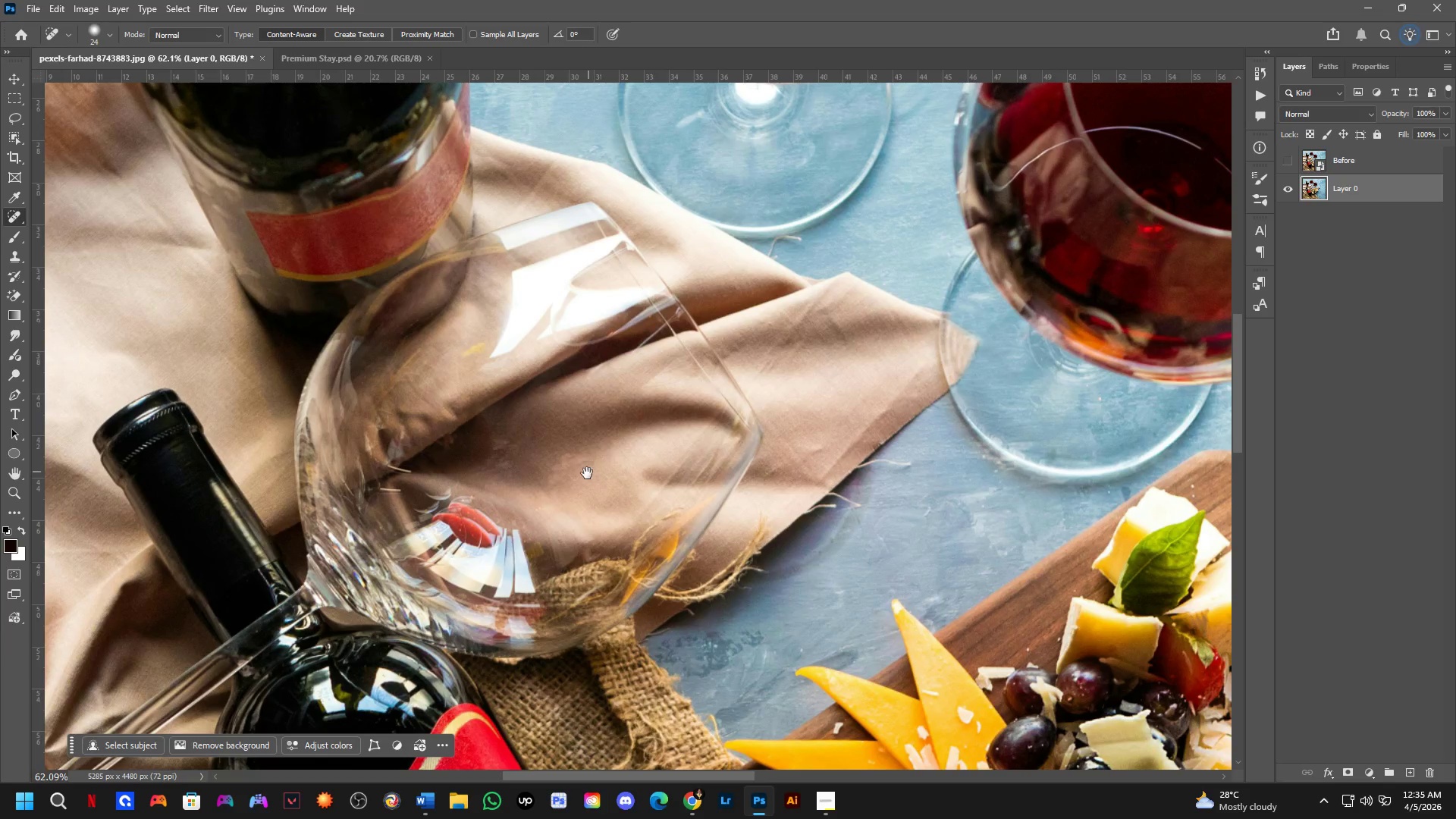 
key(Space)
 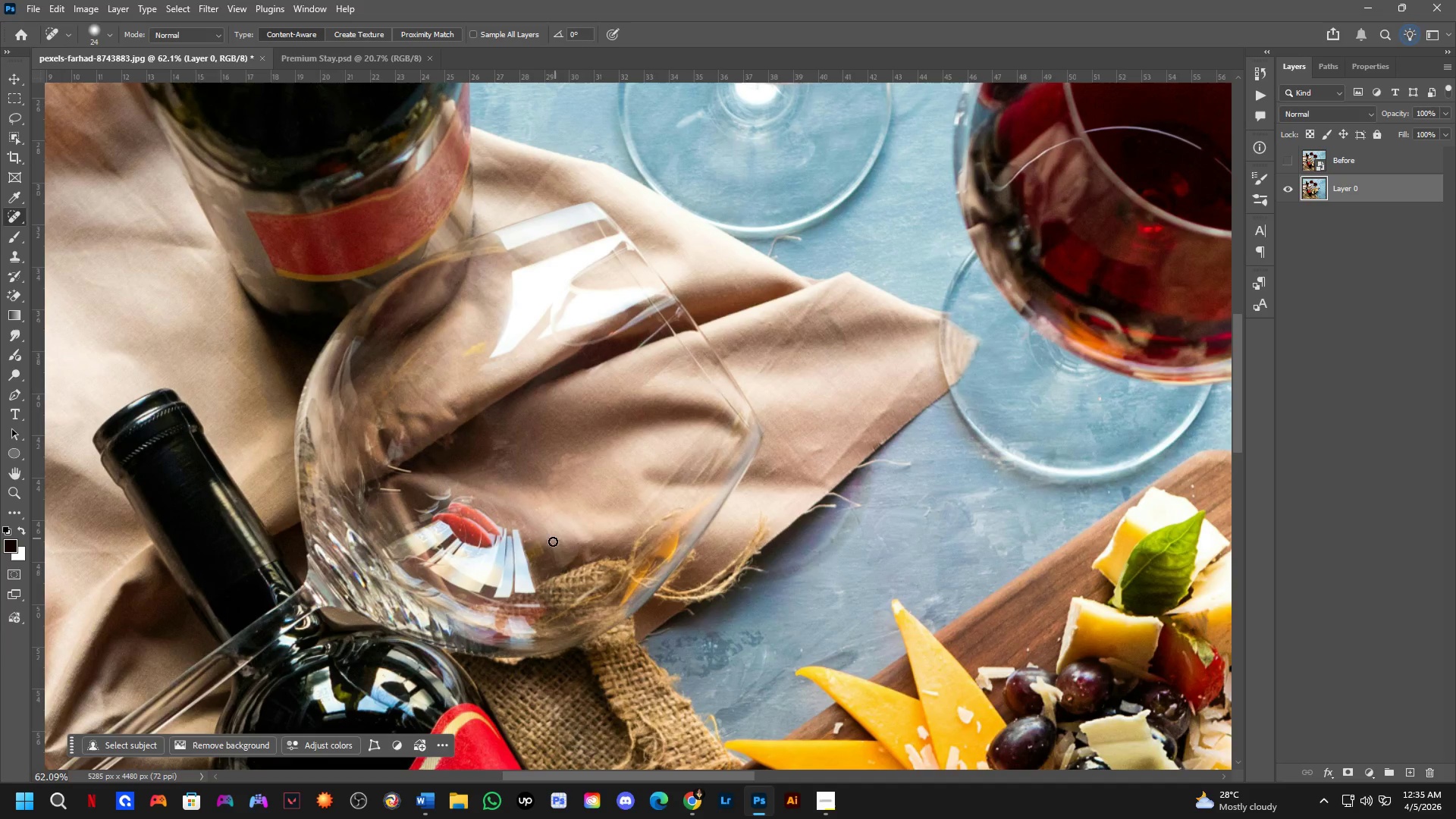 
hold_key(key=Space, duration=1.5)
 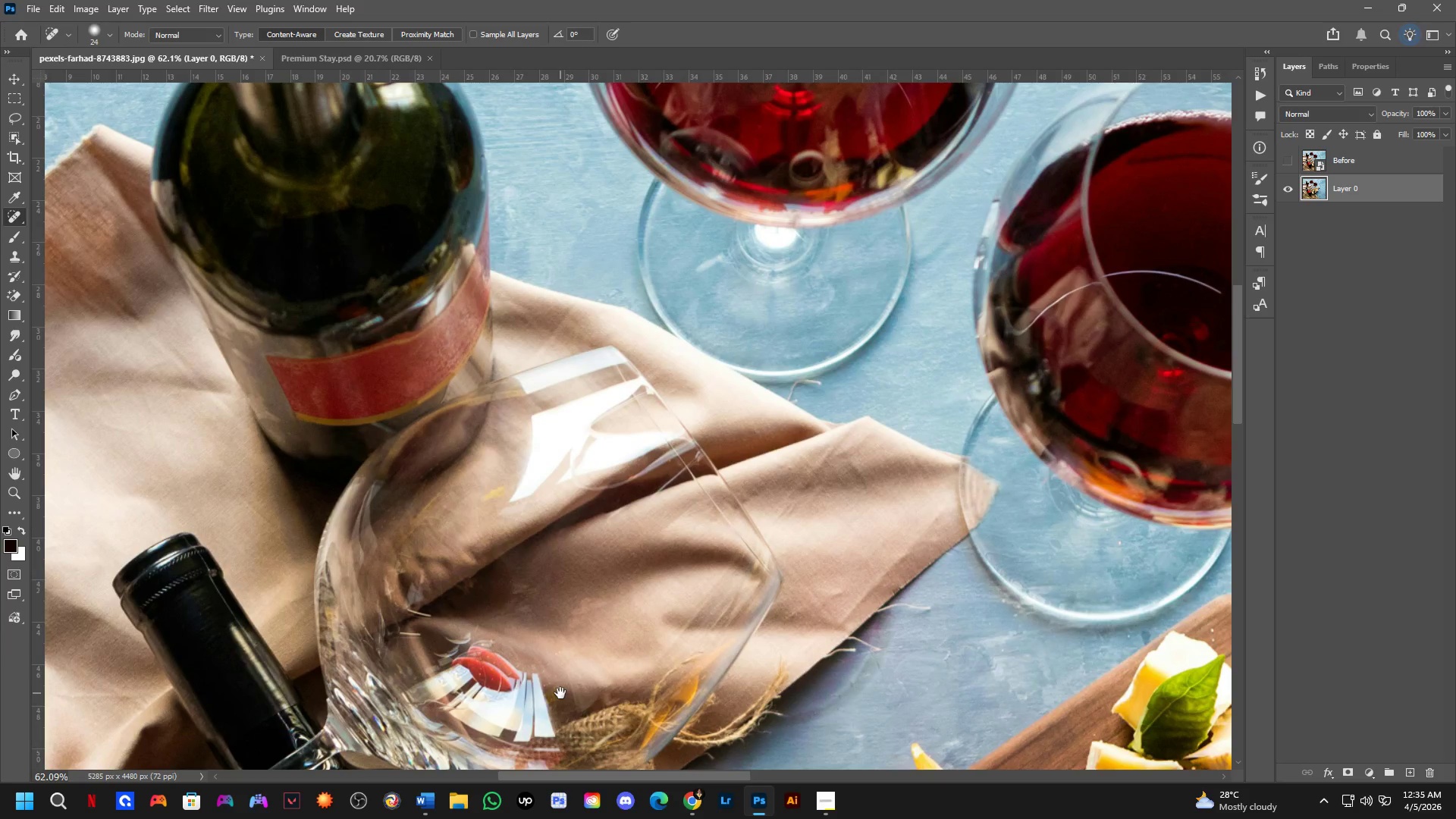 
left_click_drag(start_coordinate=[541, 549], to_coordinate=[560, 693])
 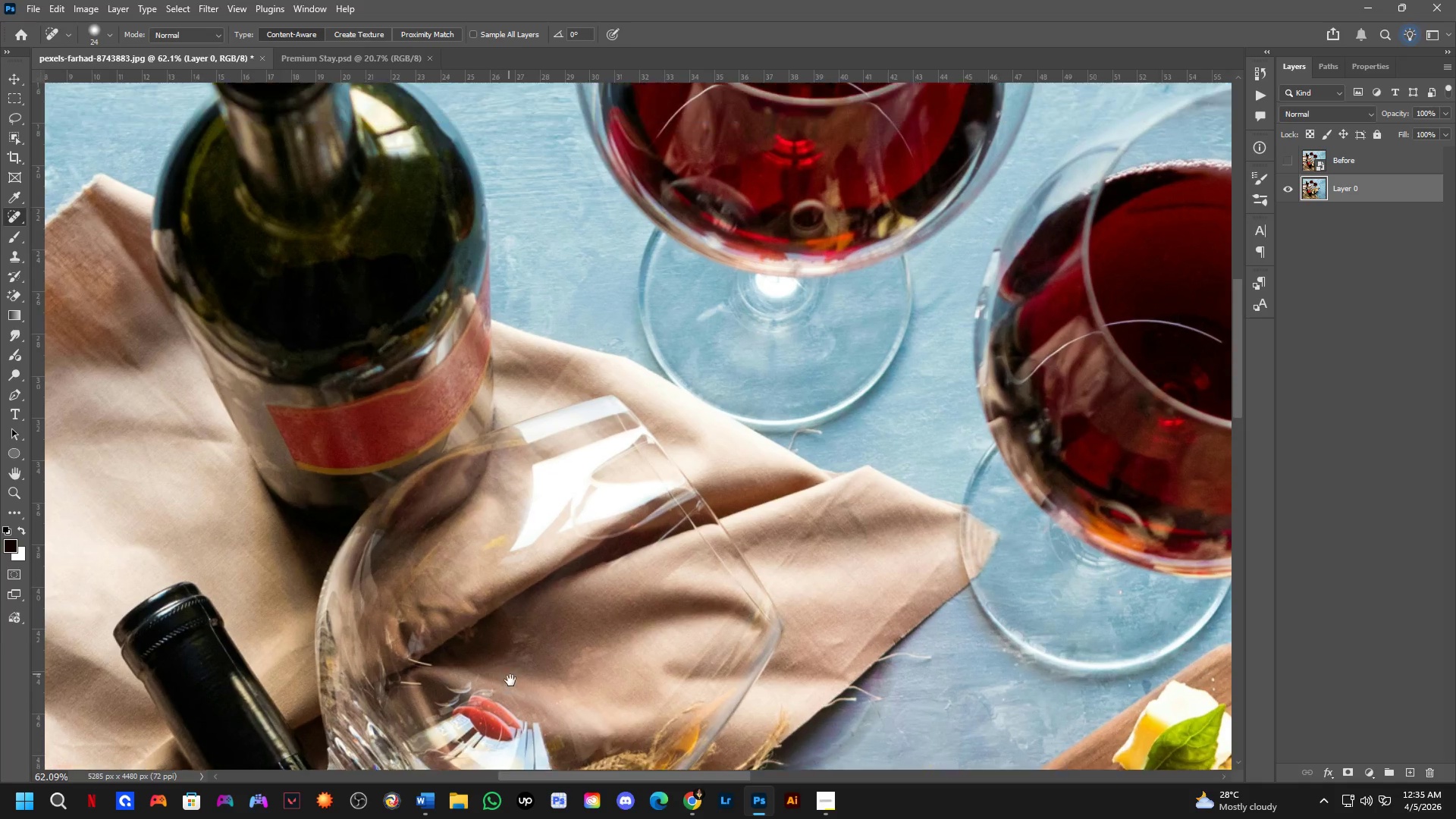 
hold_key(key=Space, duration=0.84)
 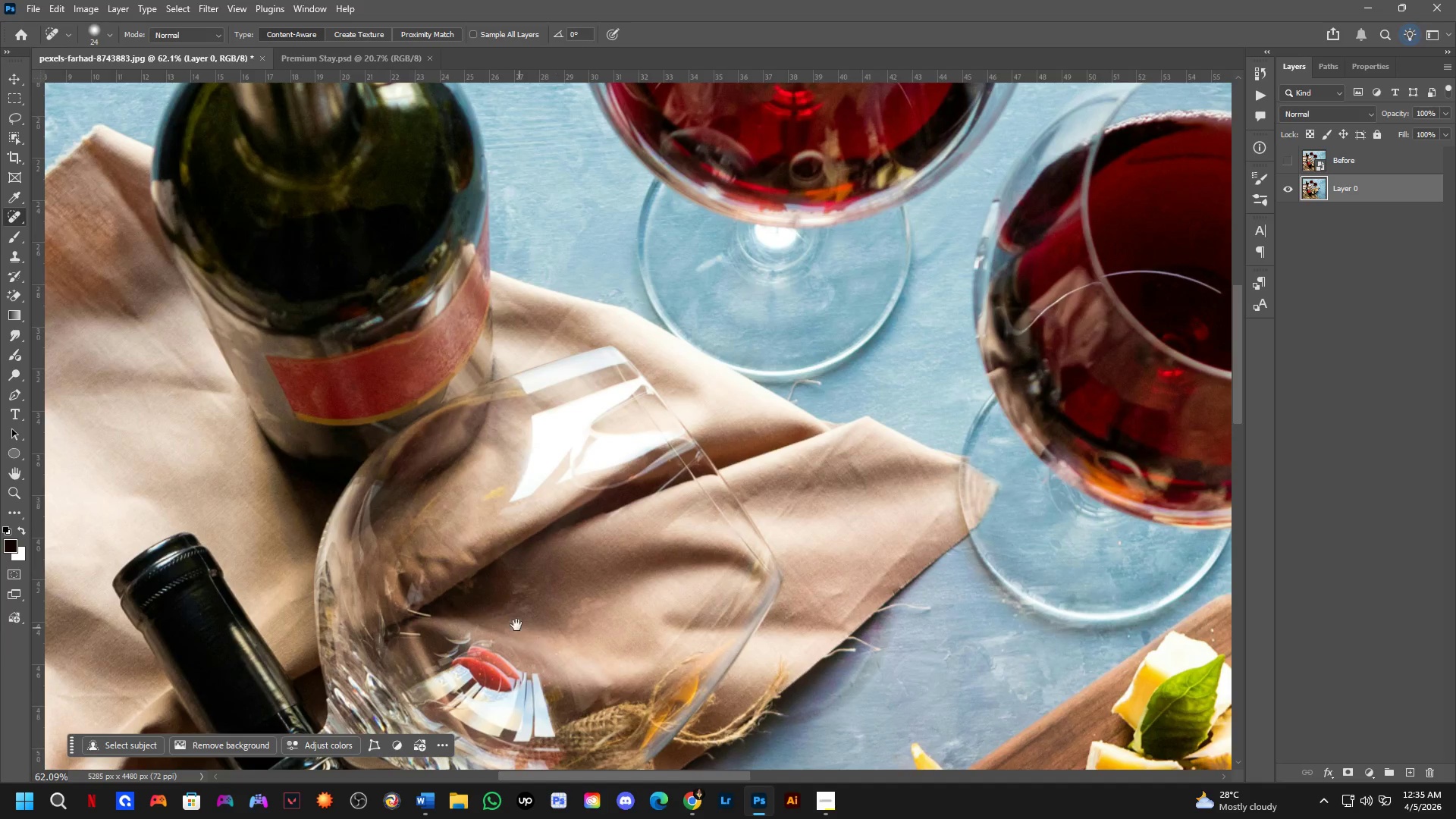 
hold_key(key=Space, duration=0.97)
 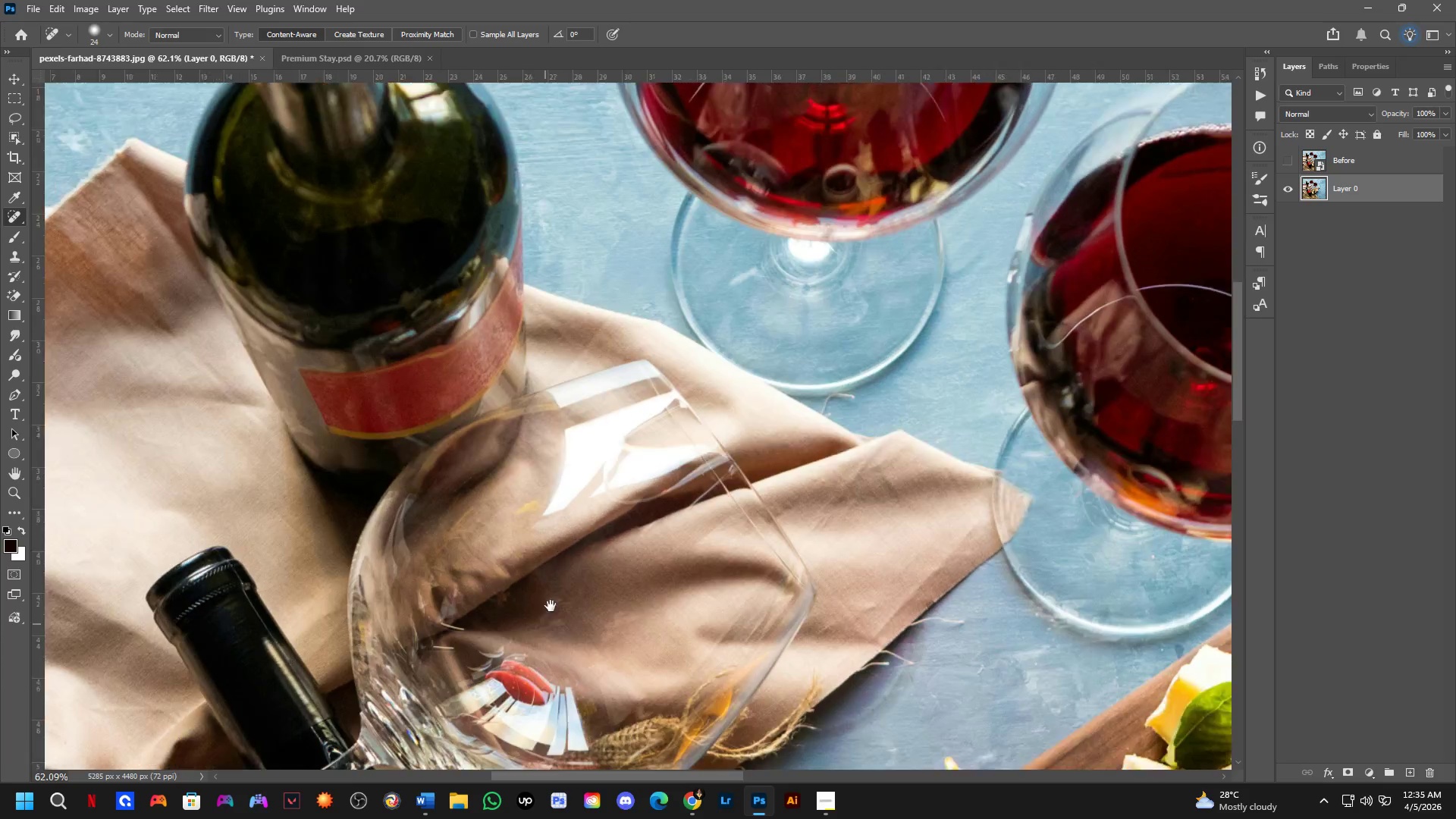 
left_click_drag(start_coordinate=[508, 623], to_coordinate=[563, 506])
 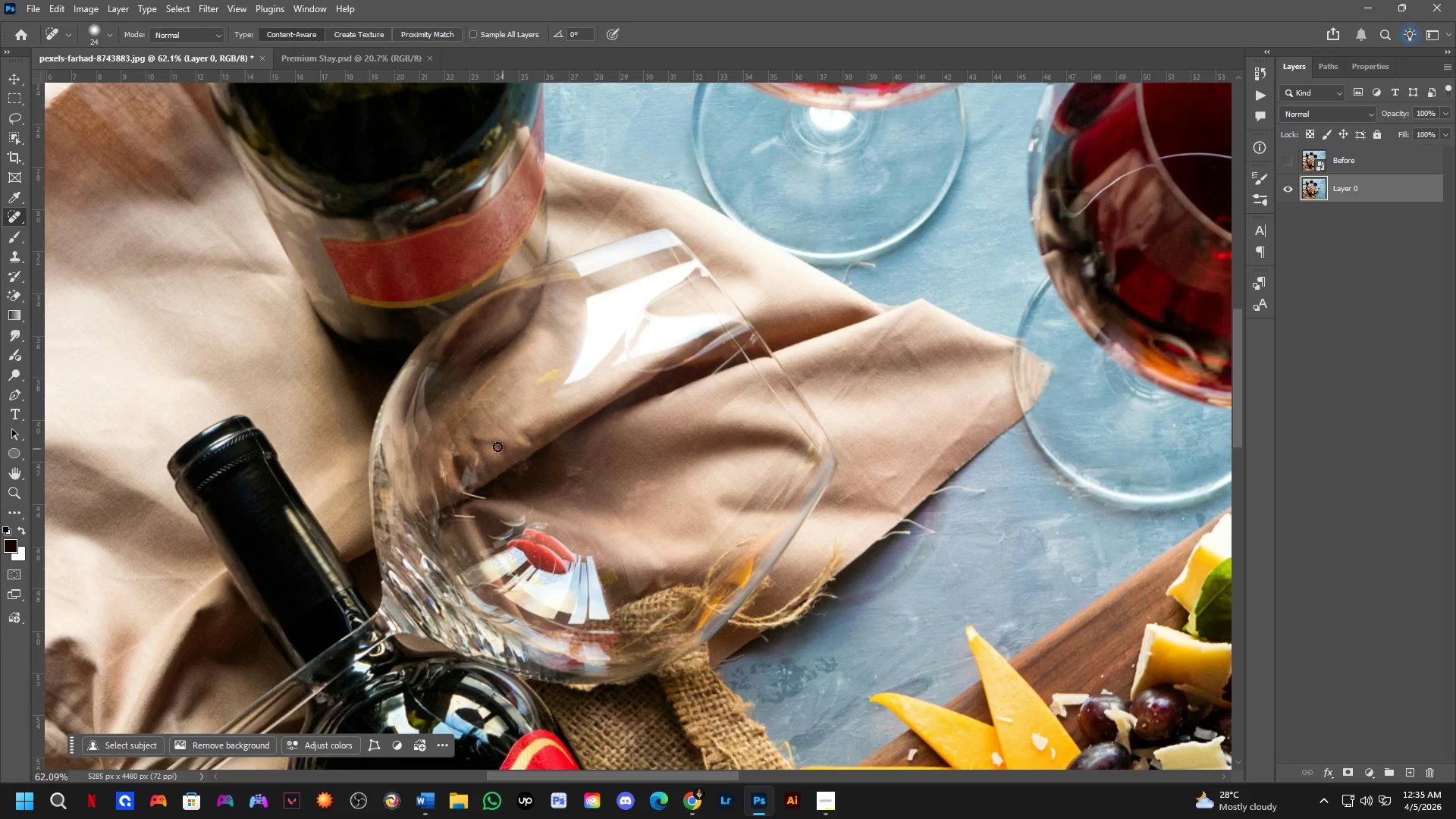 
hold_key(key=AltLeft, duration=0.38)
 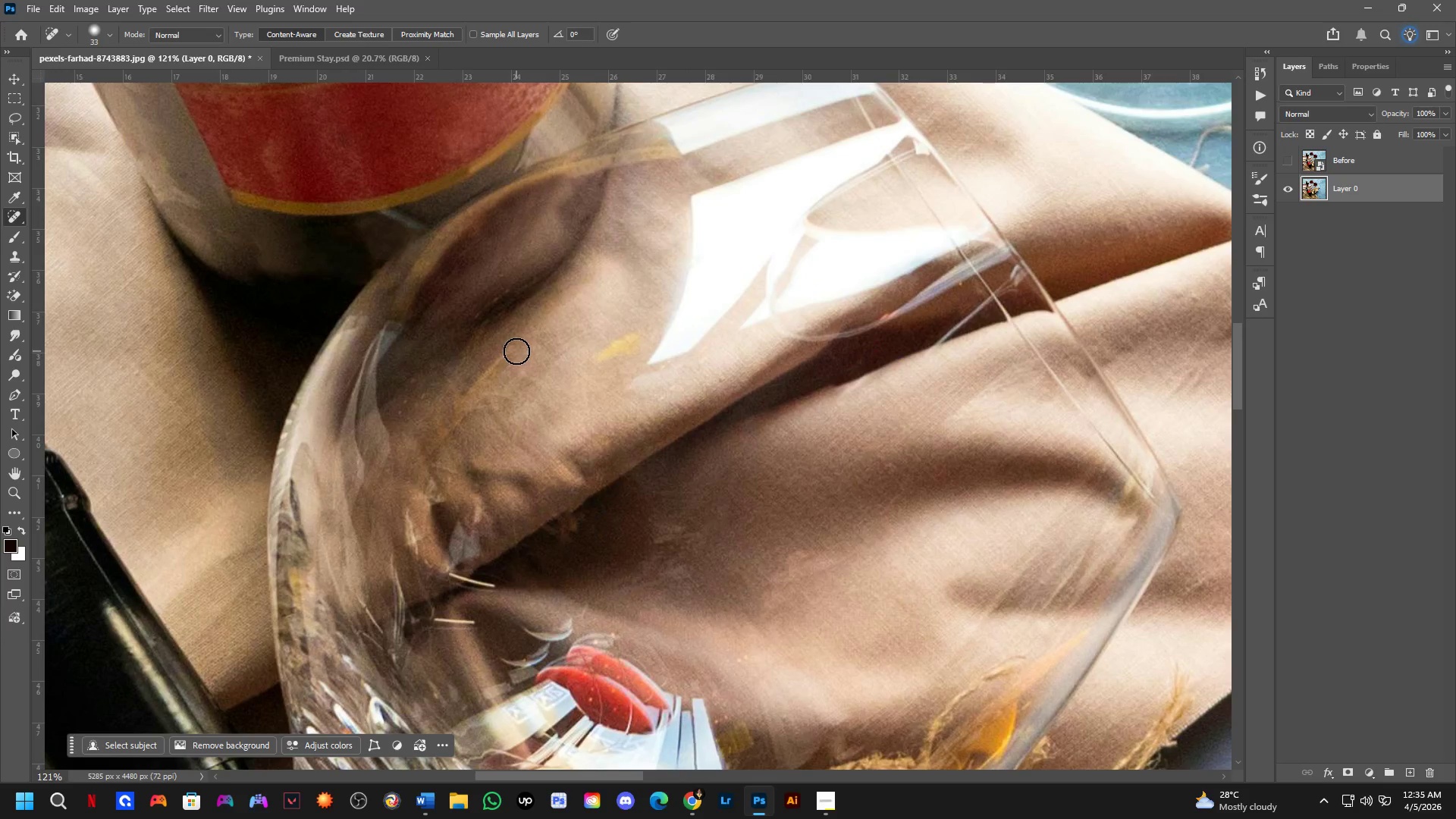 
scroll: coordinate [484, 385], scroll_direction: up, amount: 7.0
 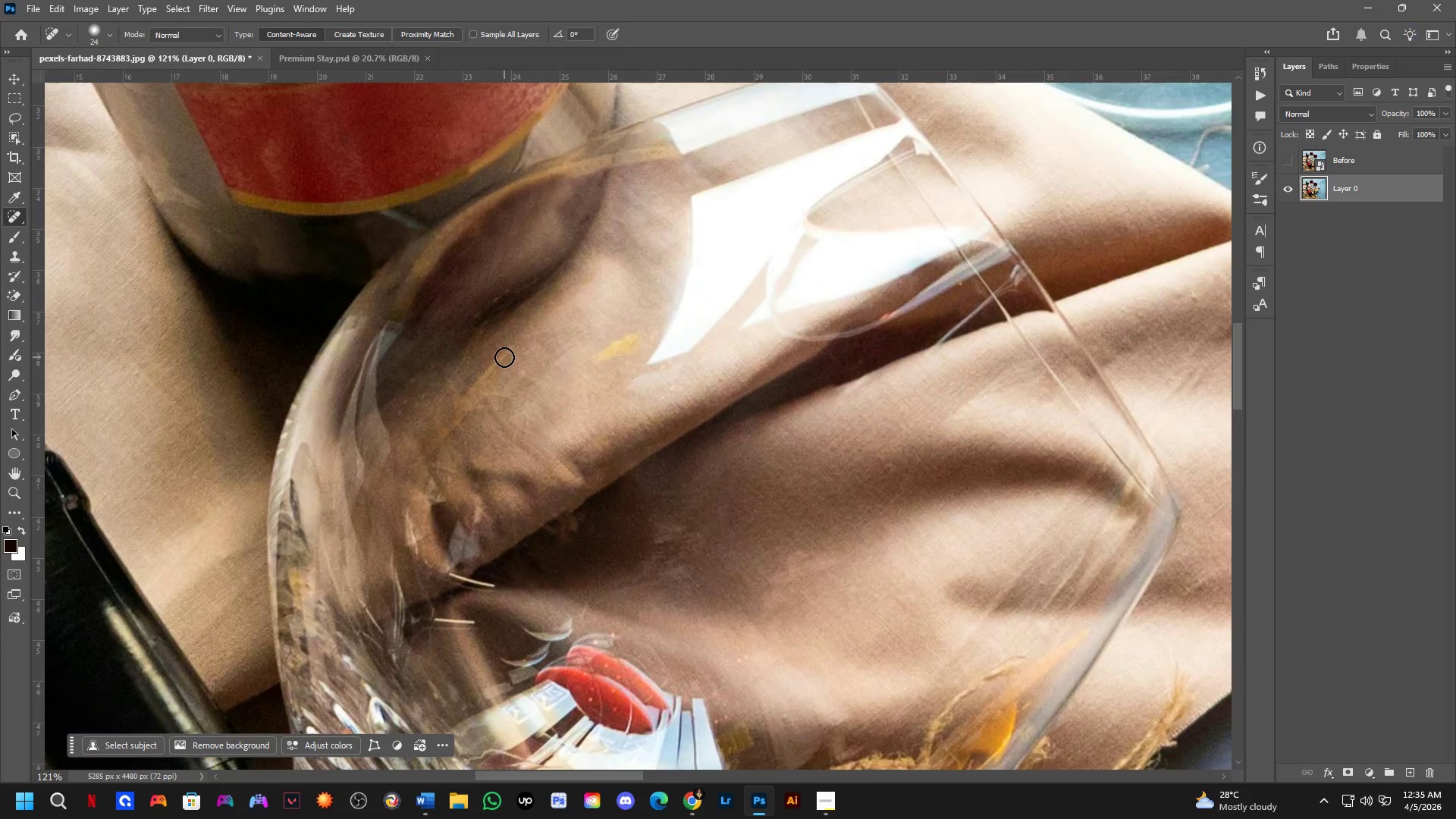 
left_click_drag(start_coordinate=[516, 351], to_coordinate=[454, 414])
 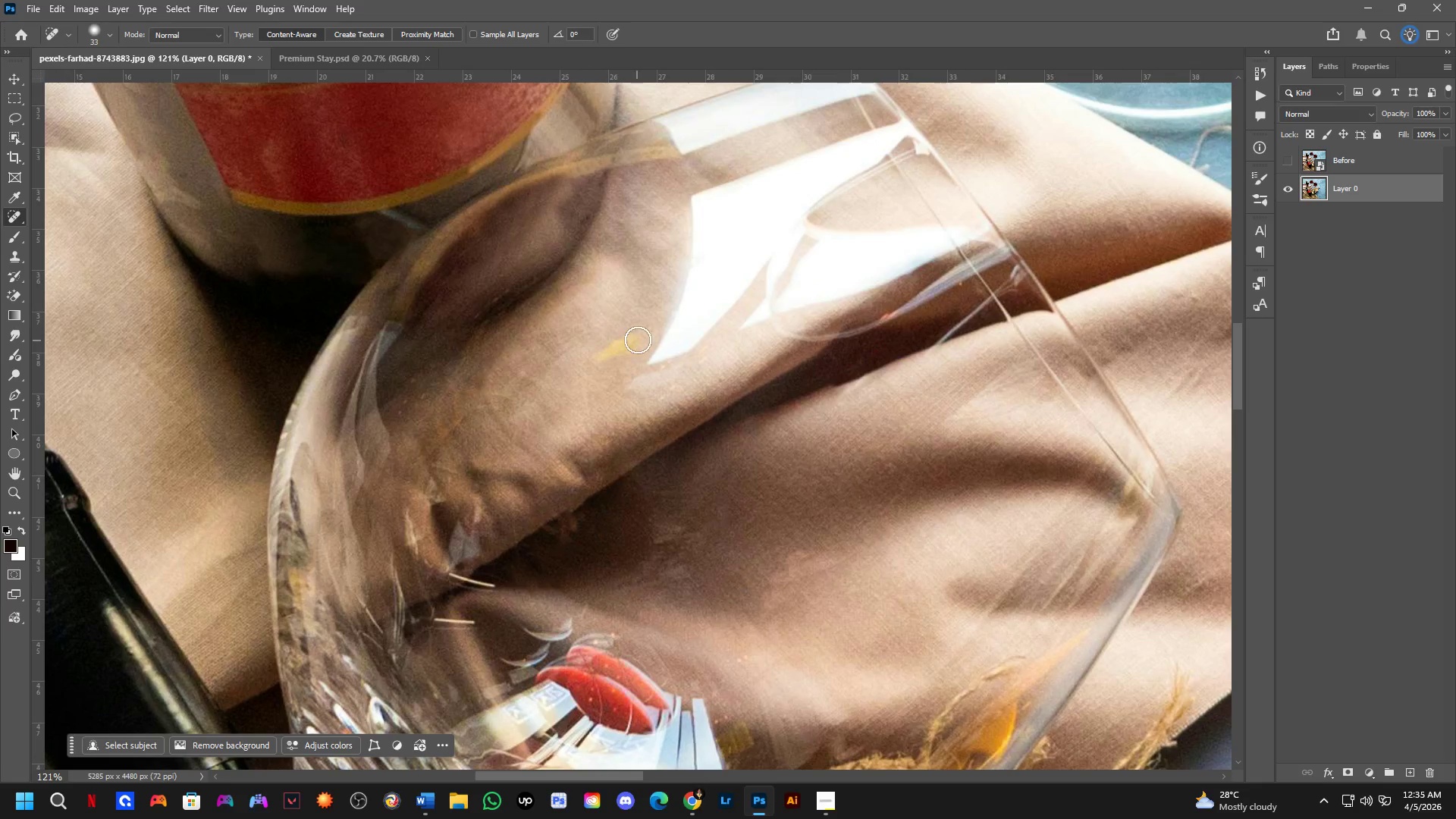 
left_click_drag(start_coordinate=[638, 336], to_coordinate=[583, 369])
 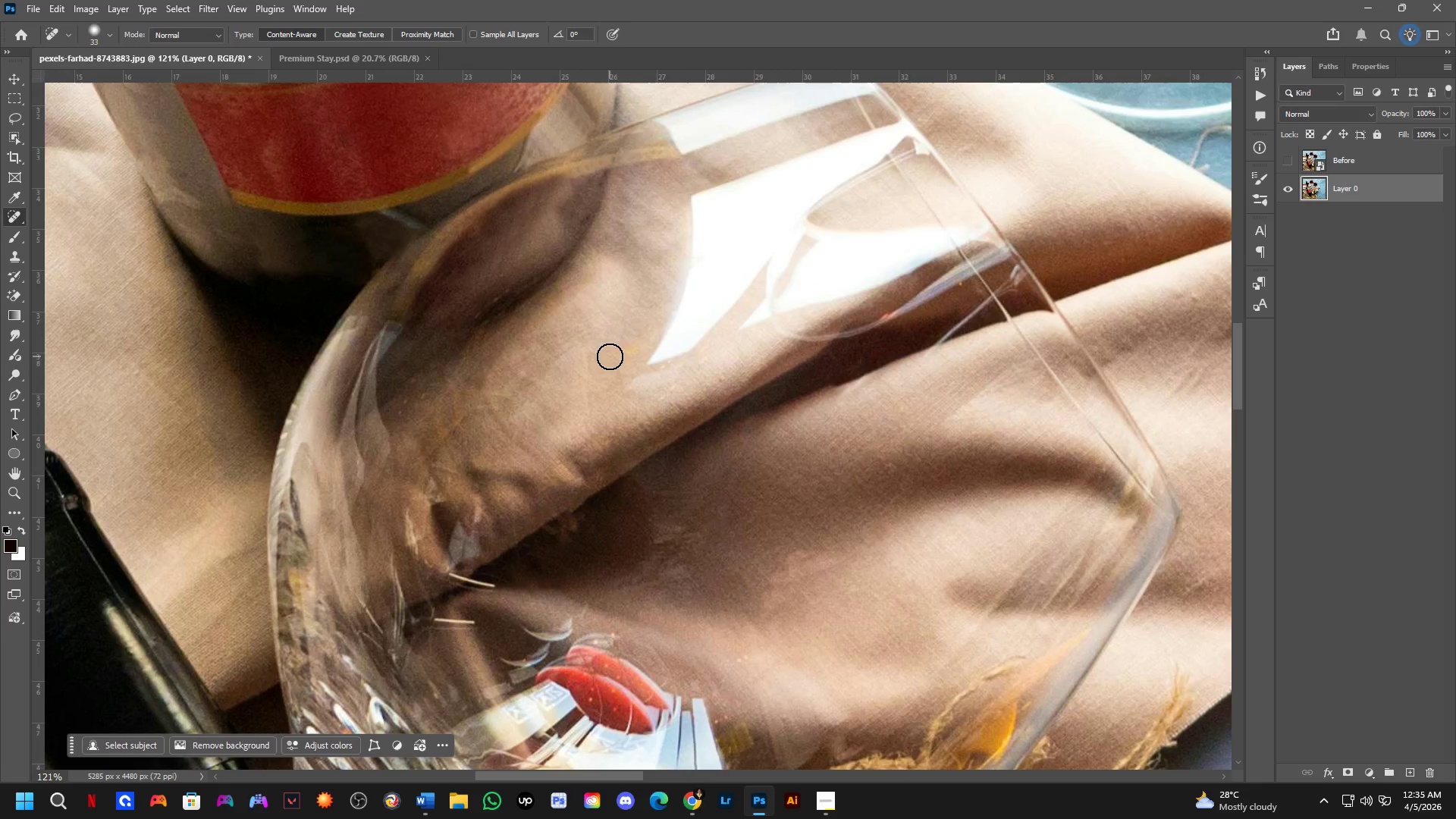 
hold_key(key=Space, duration=0.69)
 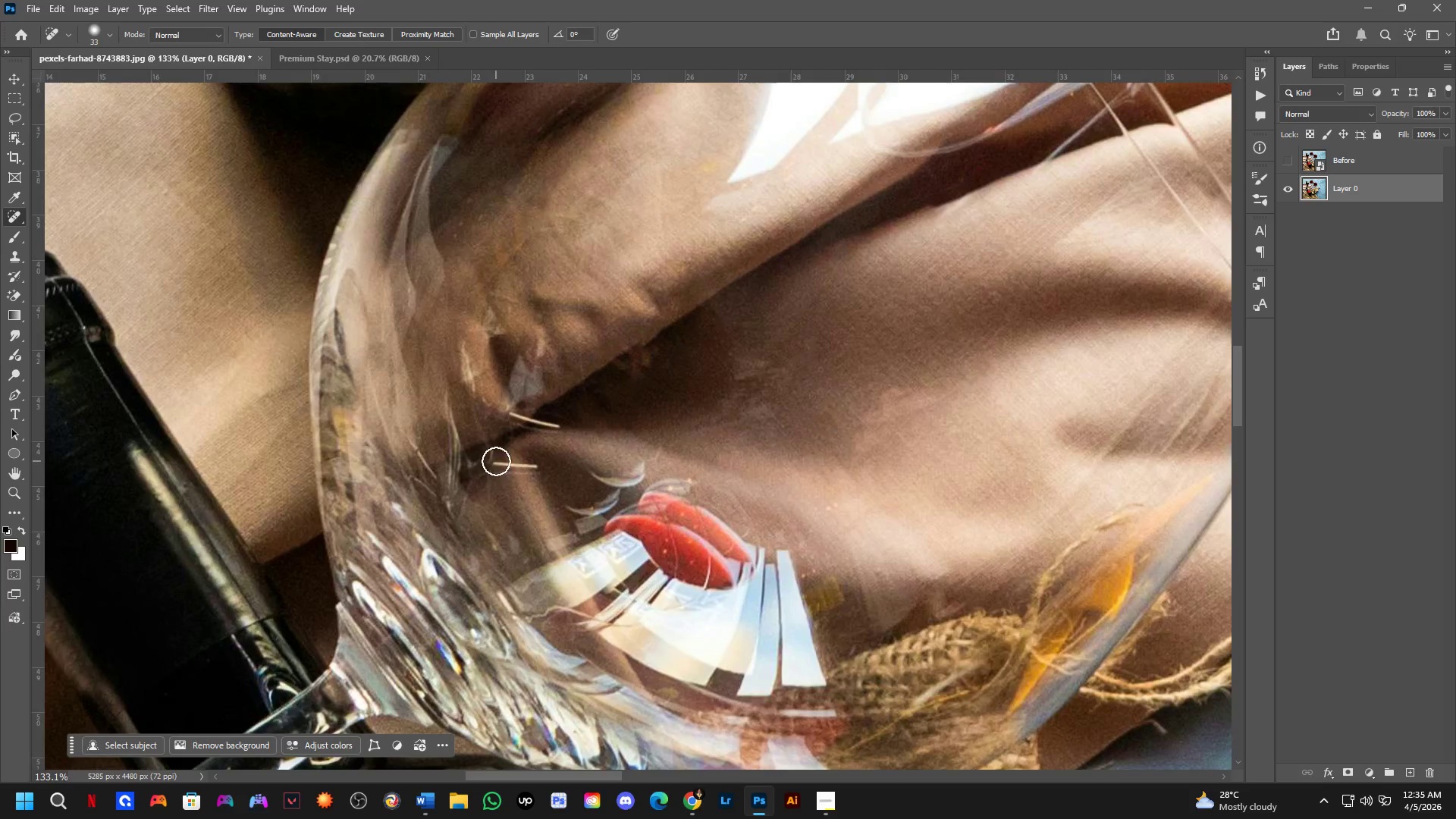 
left_click_drag(start_coordinate=[572, 438], to_coordinate=[597, 338])
 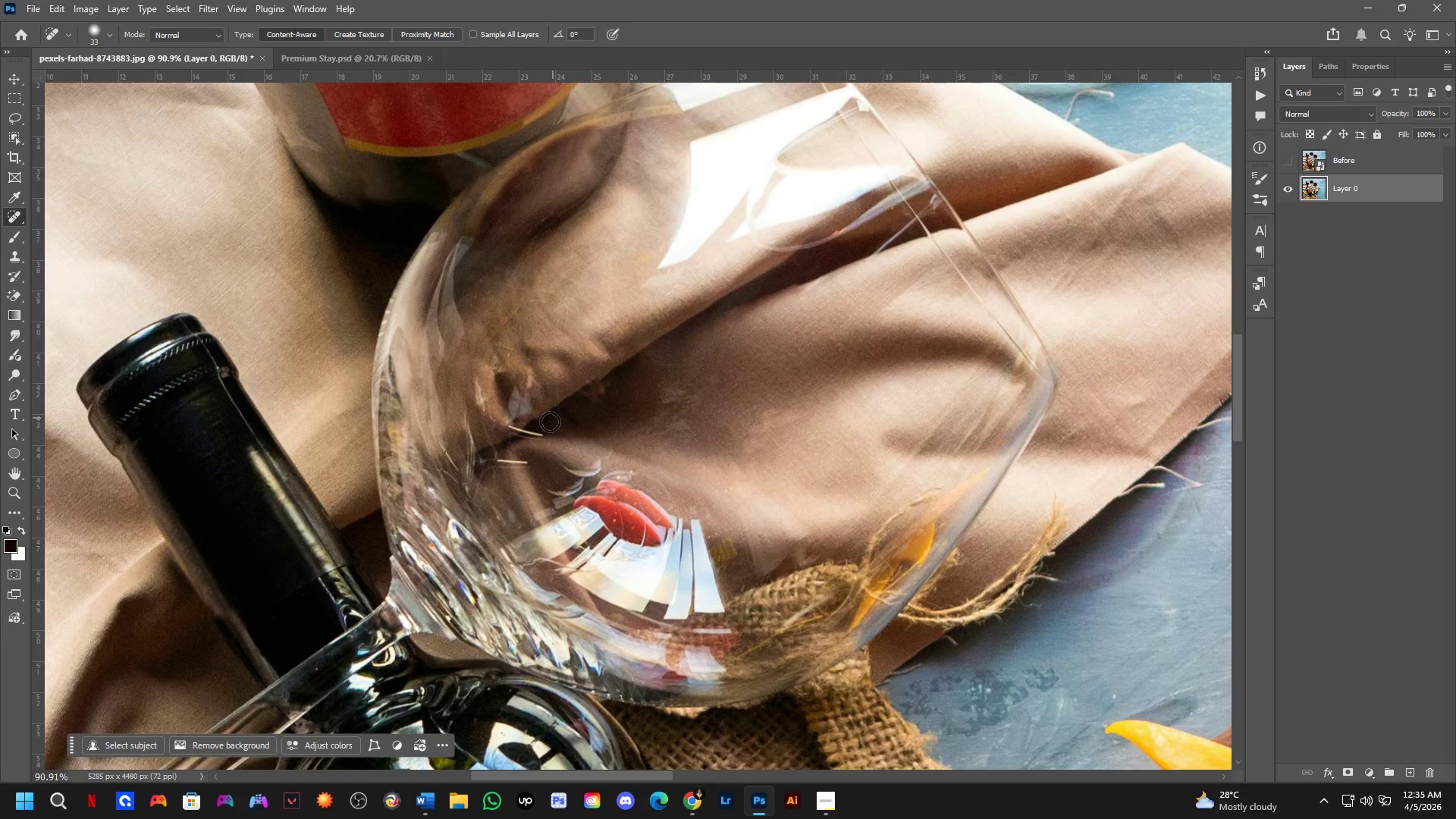 
scroll: coordinate [588, 383], scroll_direction: down, amount: 3.0
 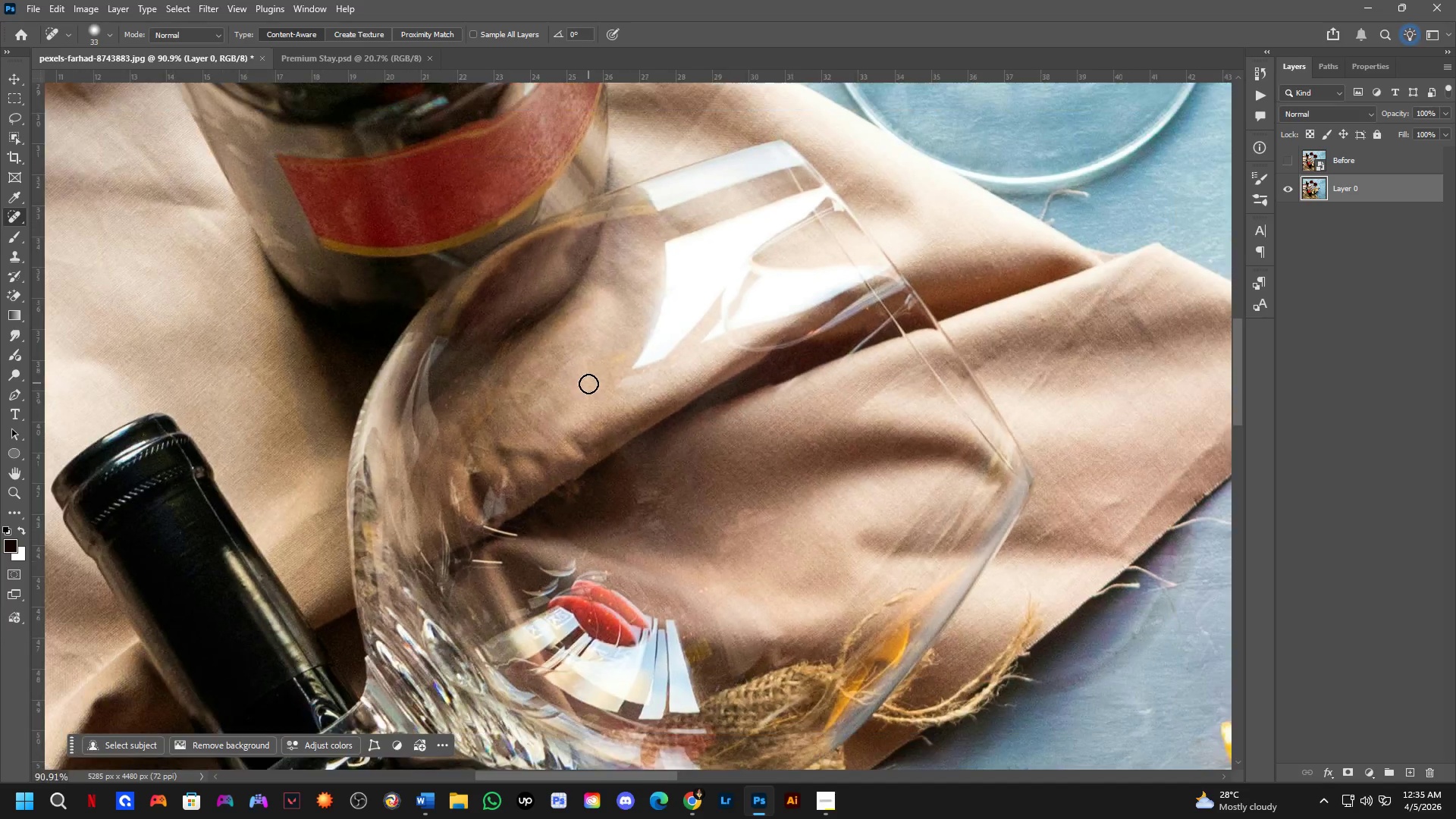 
hold_key(key=Space, duration=1.0)
 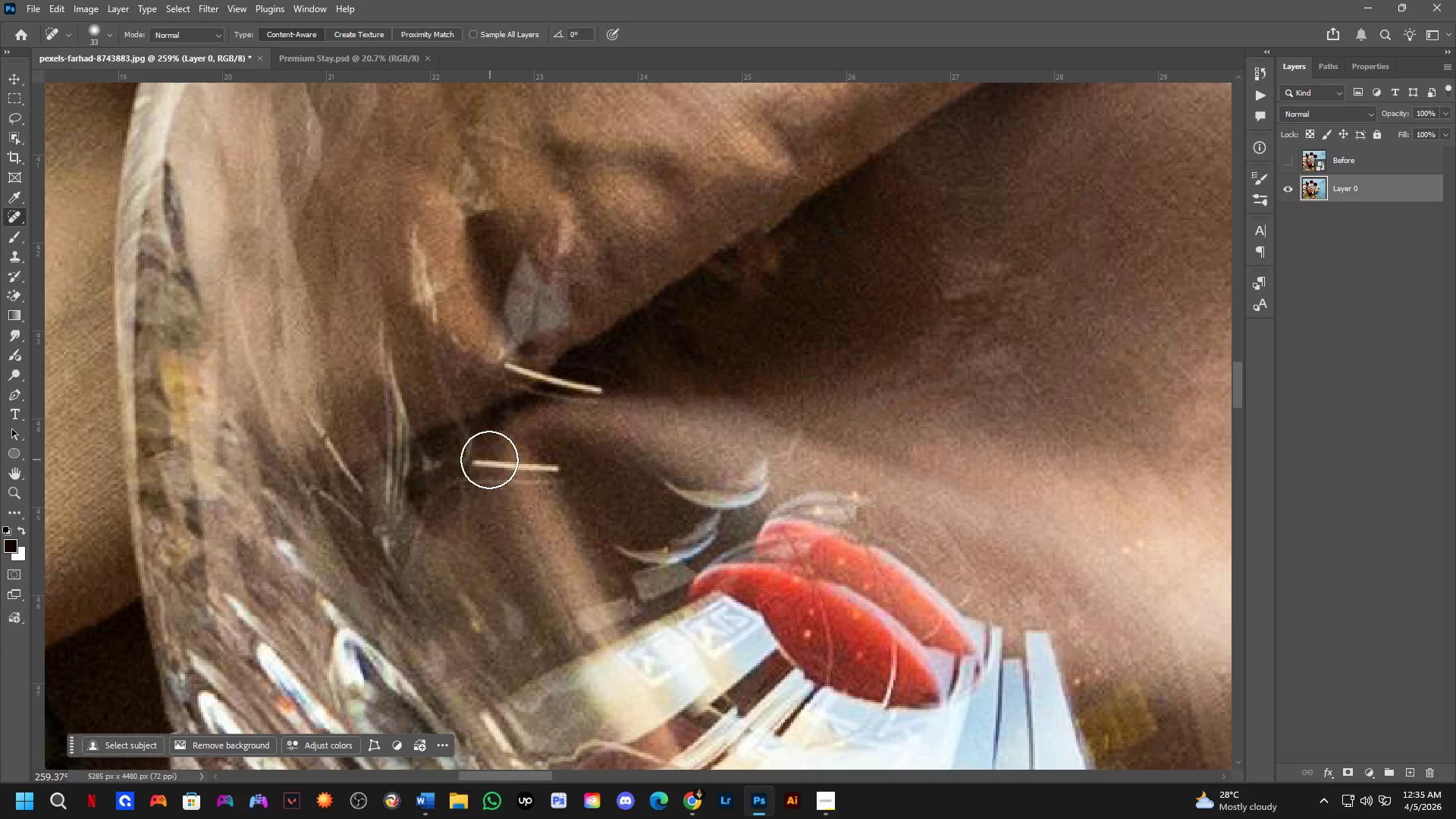 
left_click_drag(start_coordinate=[535, 469], to_coordinate=[529, 469])
 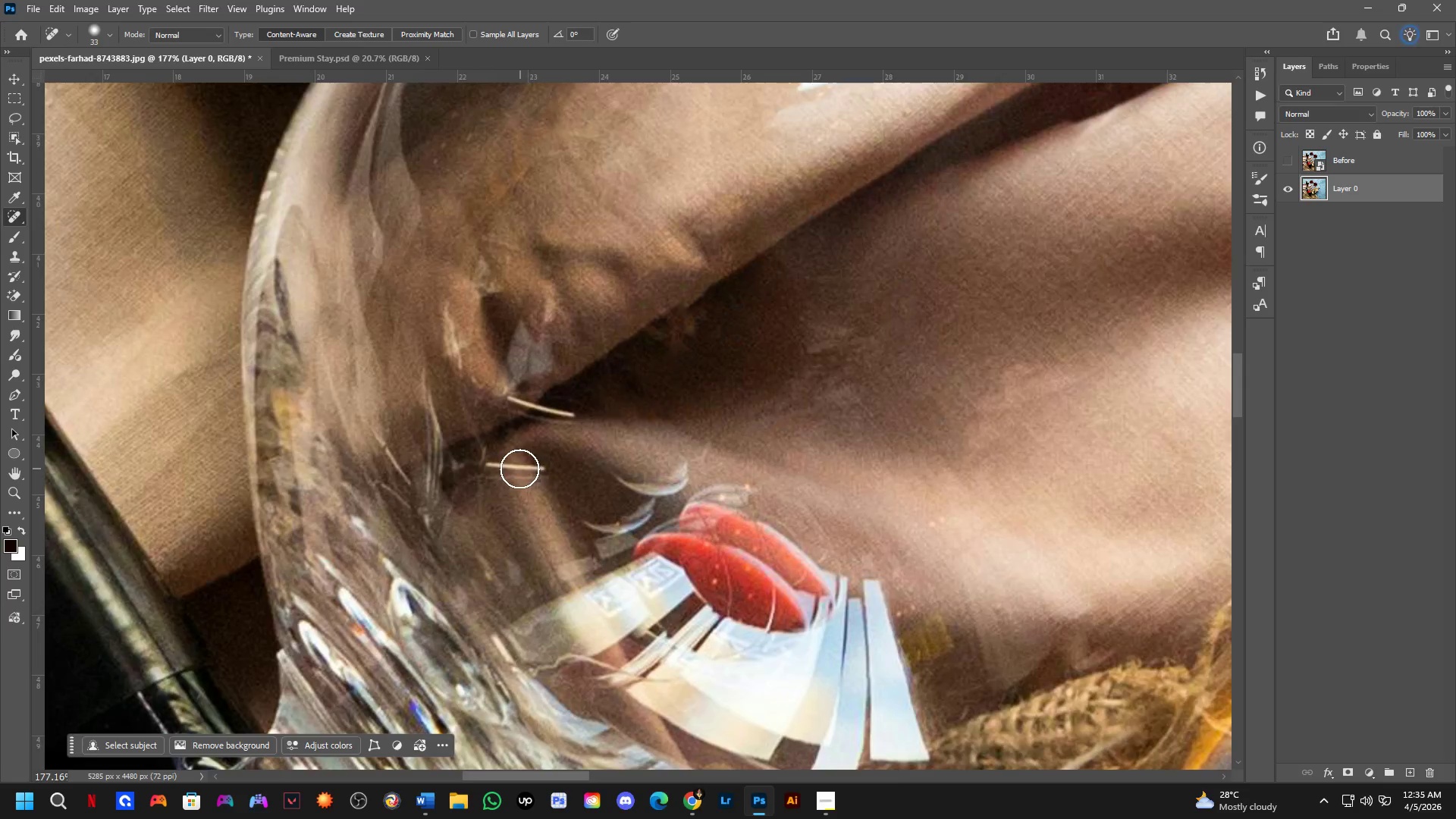 
scroll: coordinate [496, 461], scroll_direction: up, amount: 7.0
 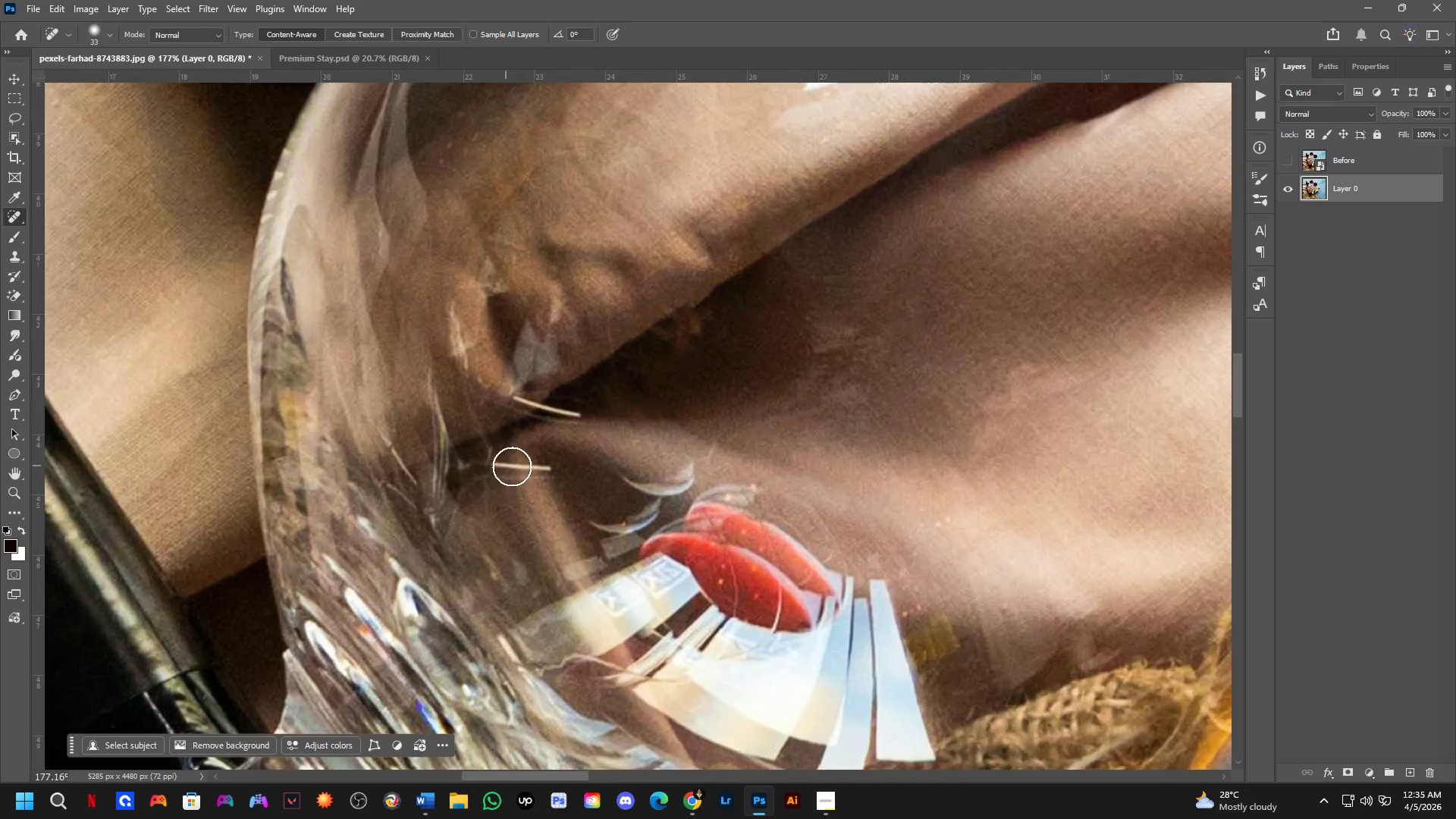 
left_click_drag(start_coordinate=[484, 462], to_coordinate=[551, 465])
 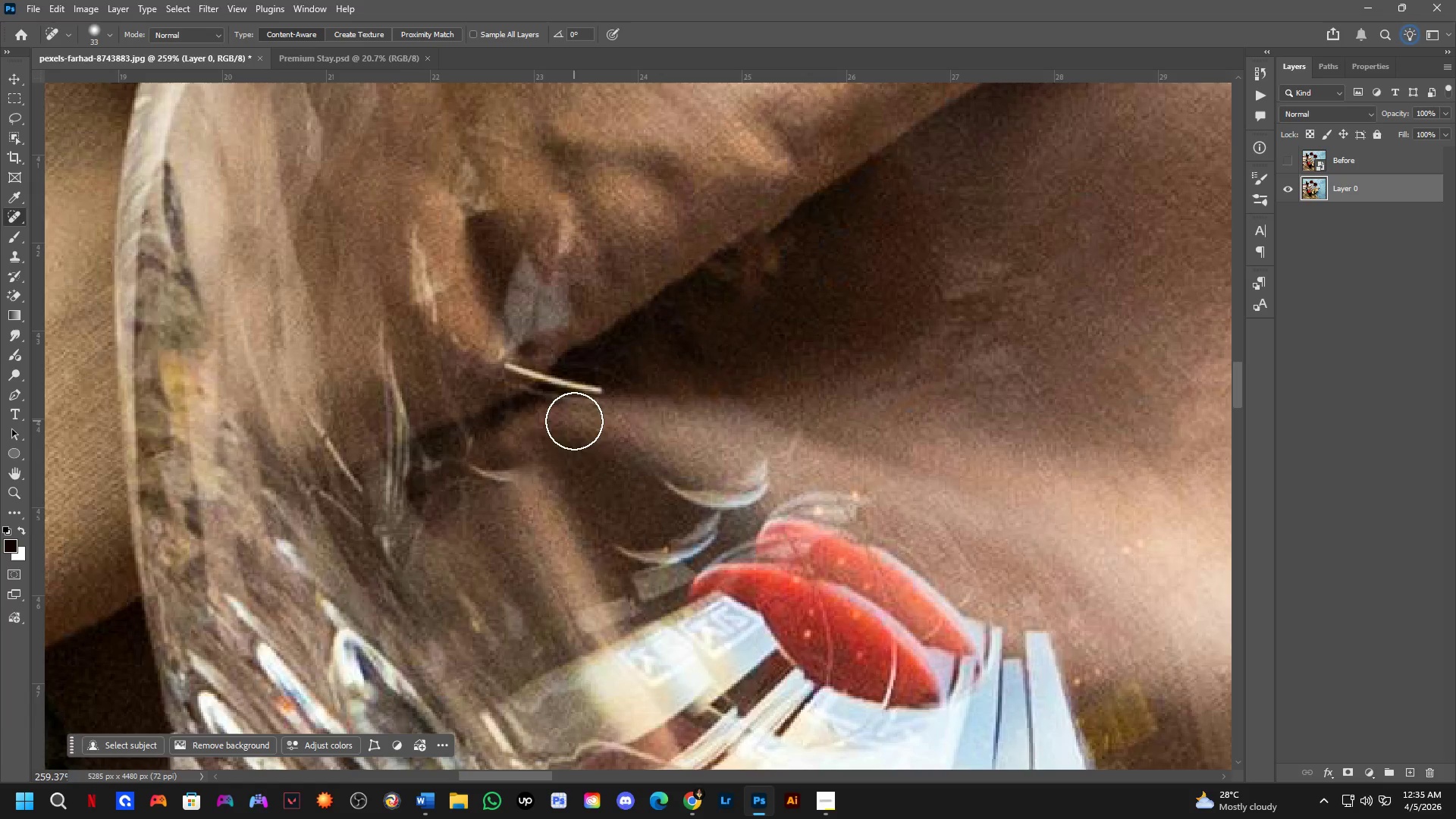 
scroll: coordinate [507, 468], scroll_direction: up, amount: 4.0
 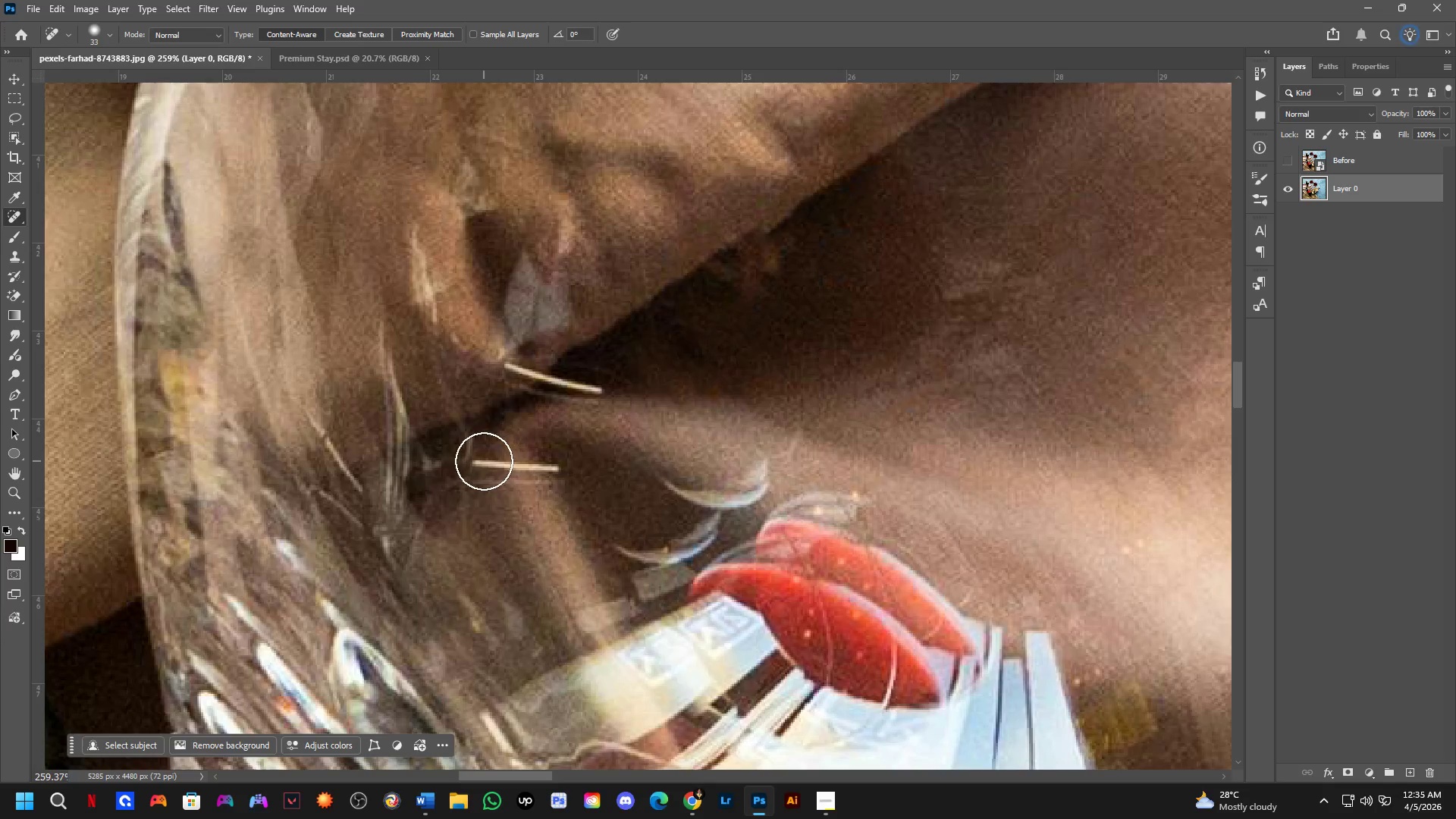 
key(Control+ControlLeft)
 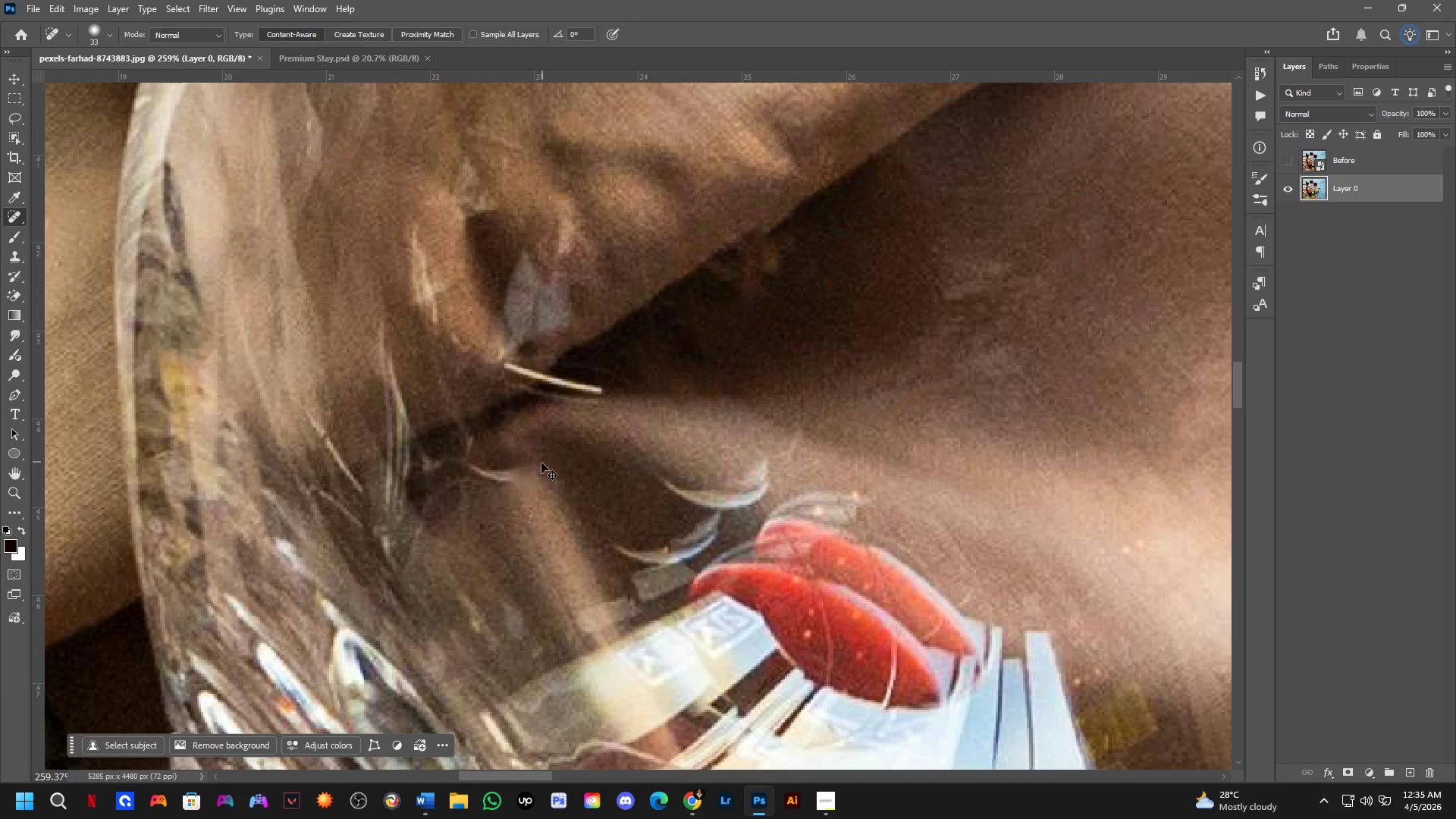 
key(Control+Z)
 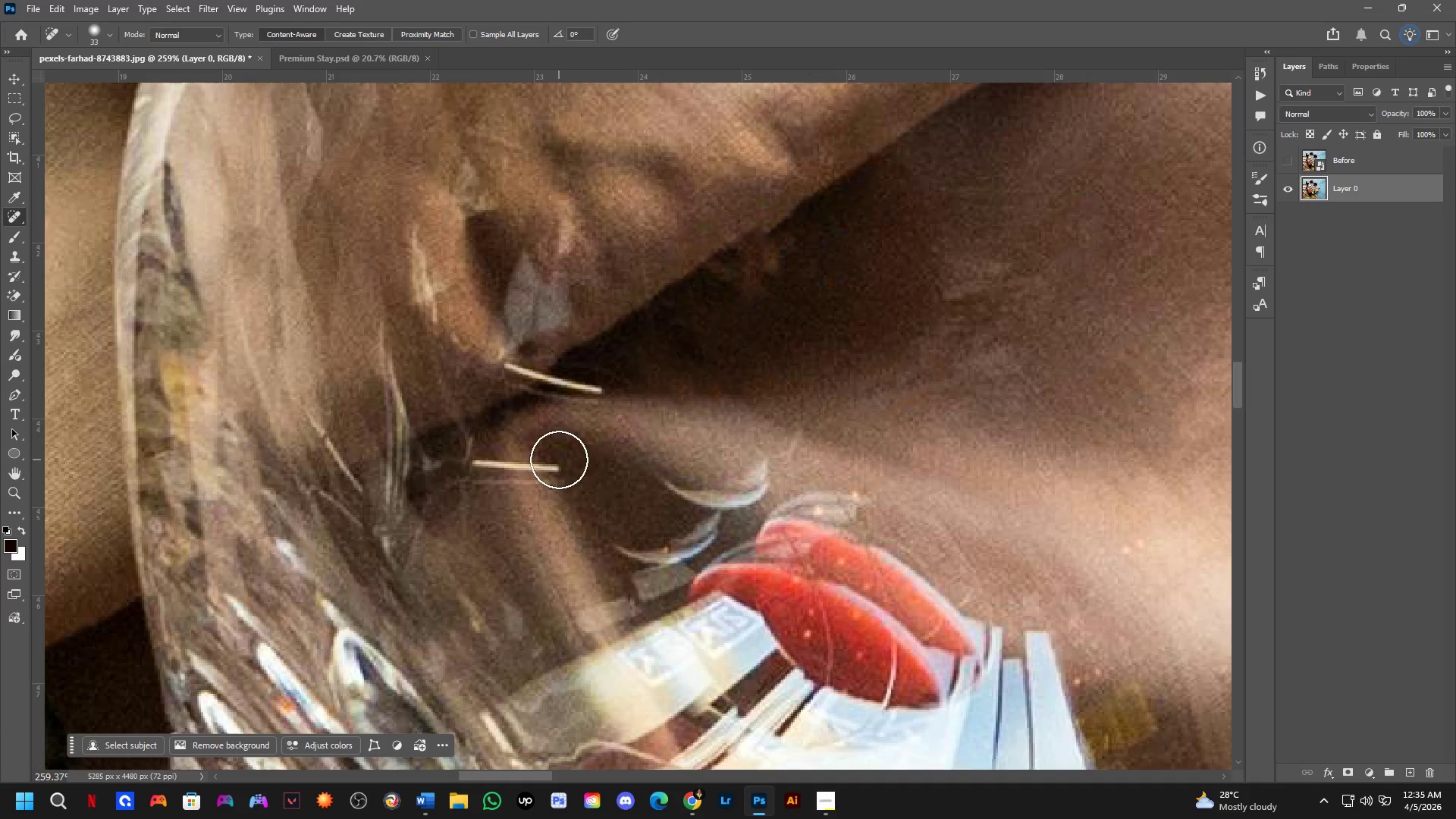 
hold_key(key=AltLeft, duration=0.31)
 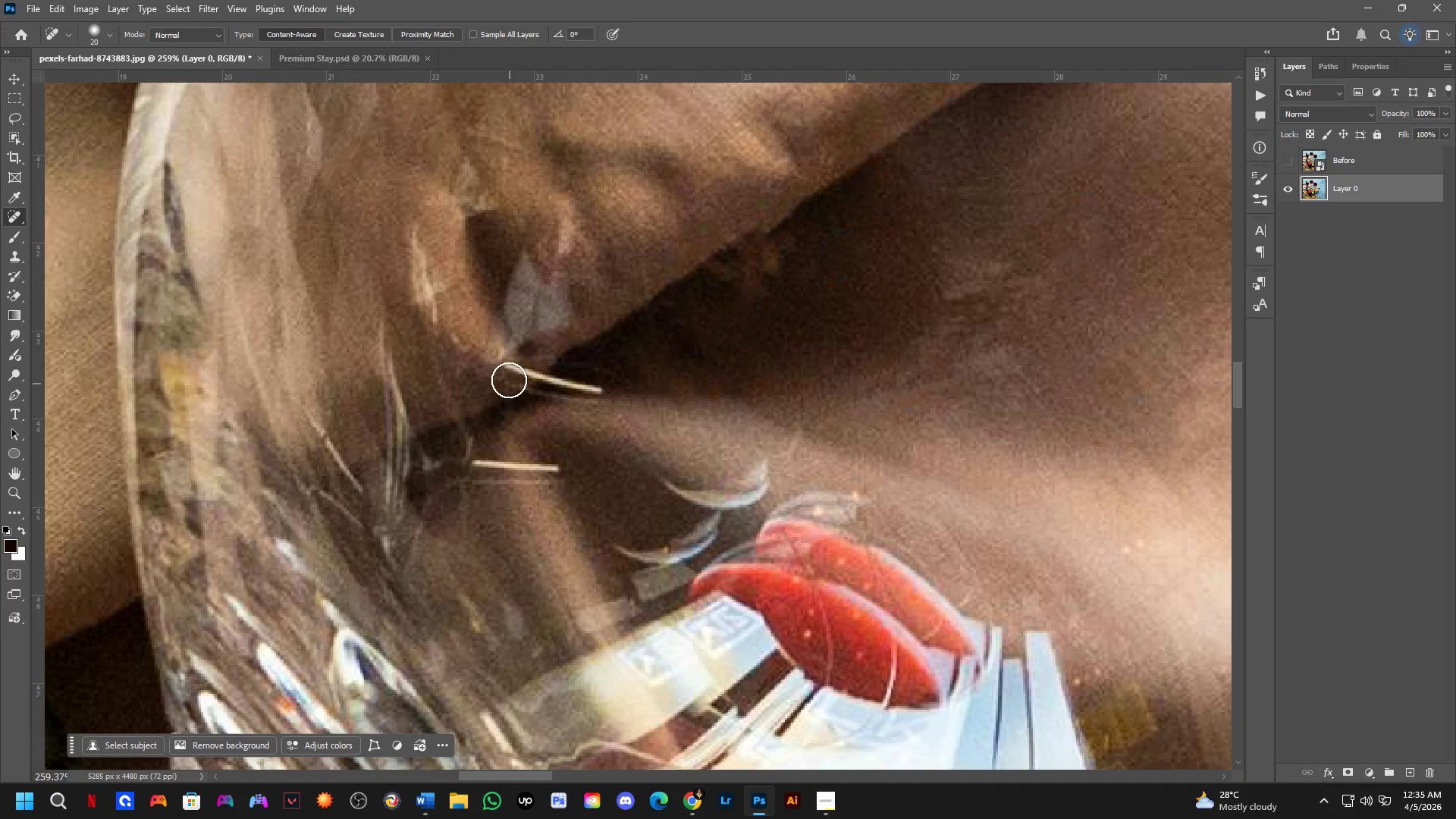 
left_click_drag(start_coordinate=[506, 370], to_coordinate=[499, 369])
 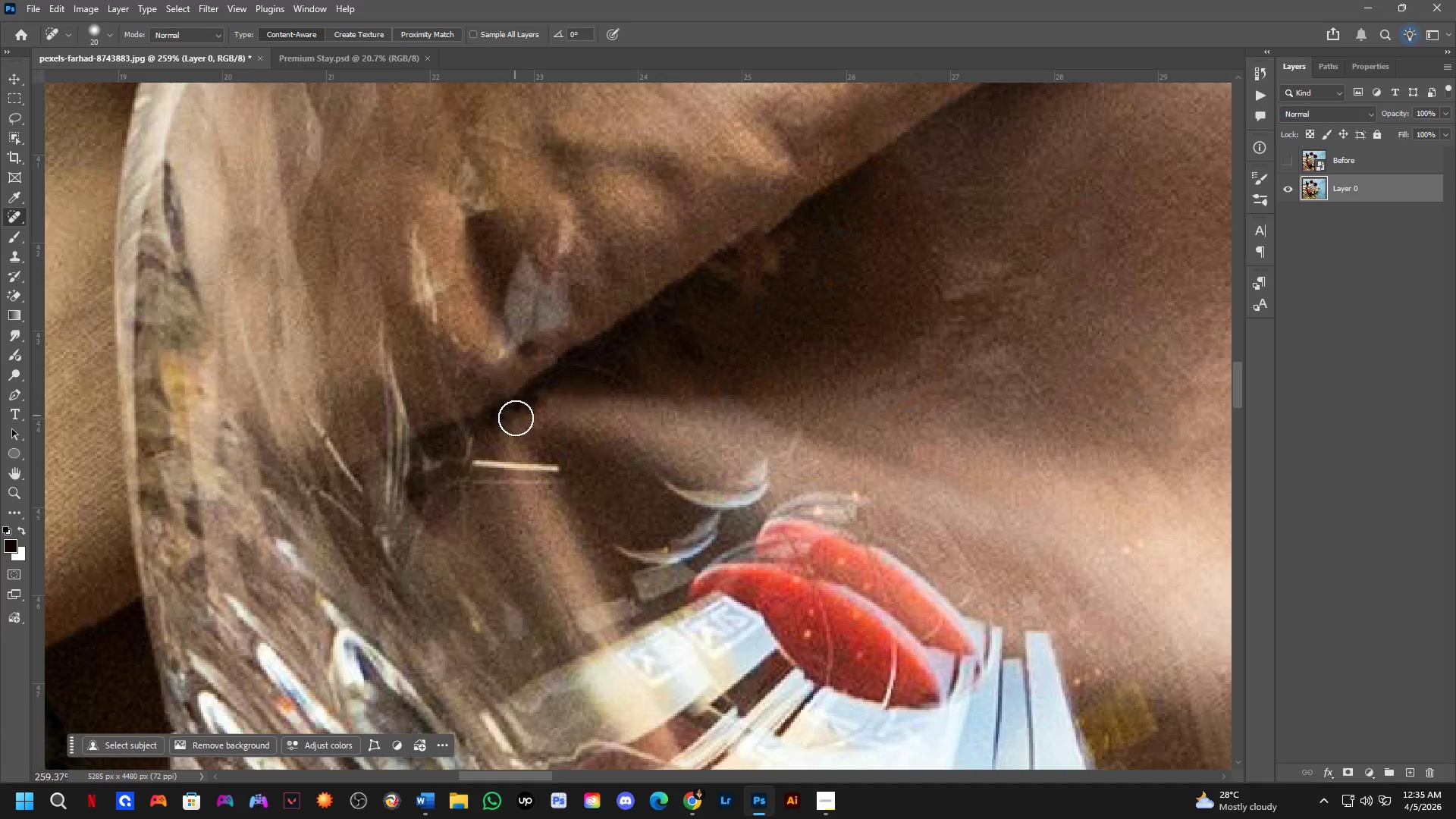 
scroll: coordinate [603, 483], scroll_direction: down, amount: 15.0
 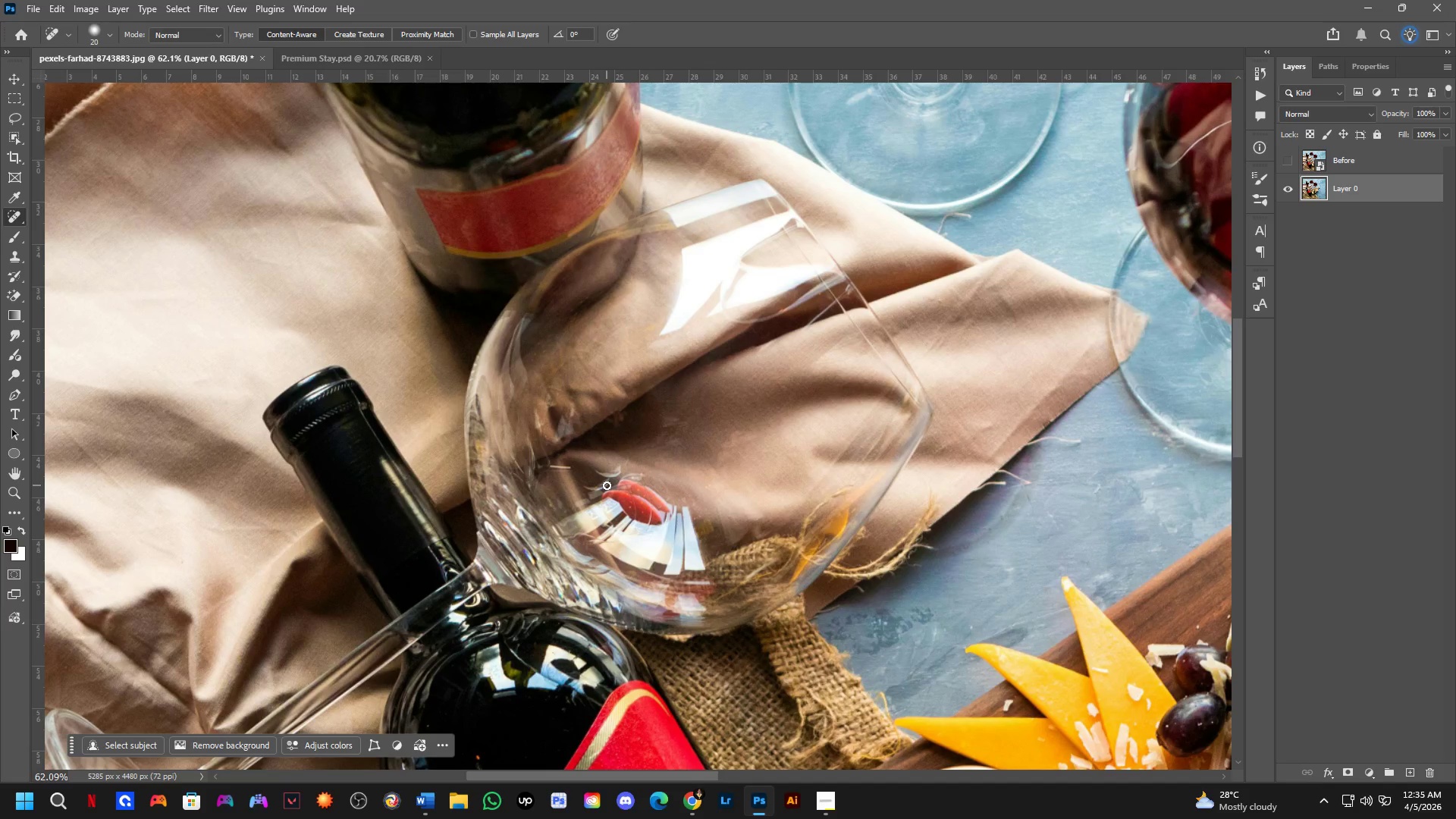 
wait(9.99)
 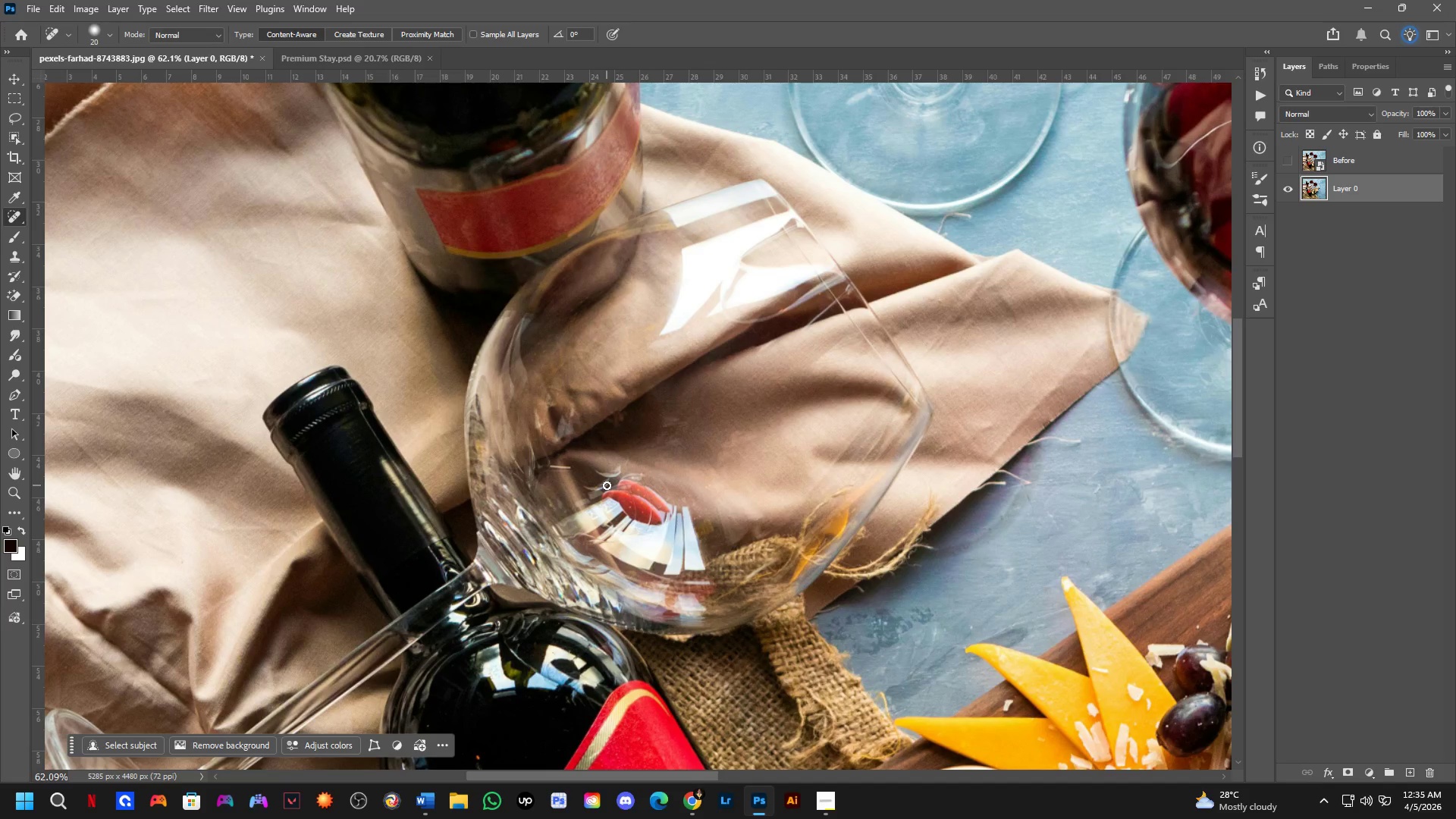 
scroll: coordinate [526, 475], scroll_direction: up, amount: 14.0
 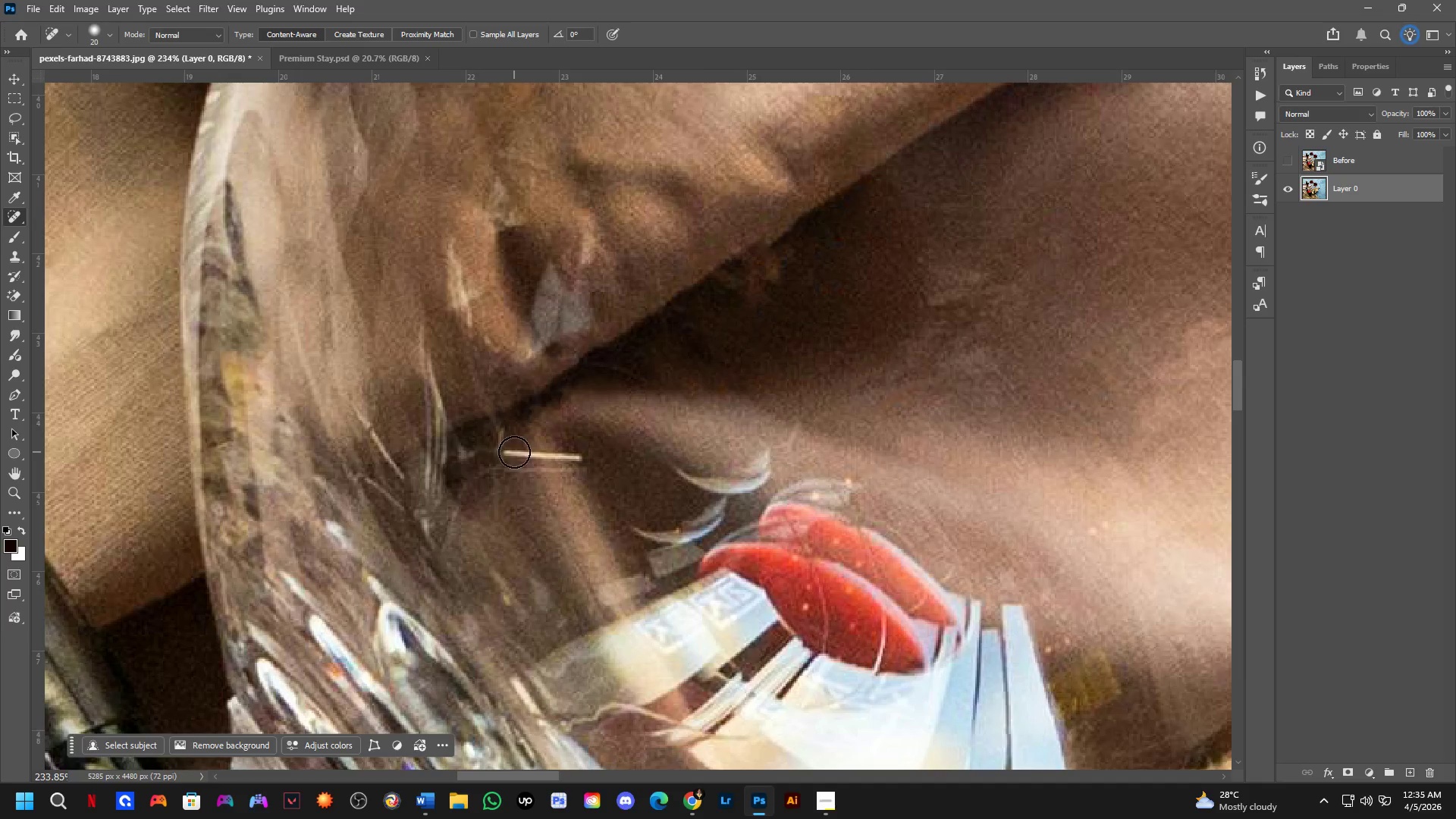 
left_click_drag(start_coordinate=[510, 453], to_coordinate=[583, 460])
 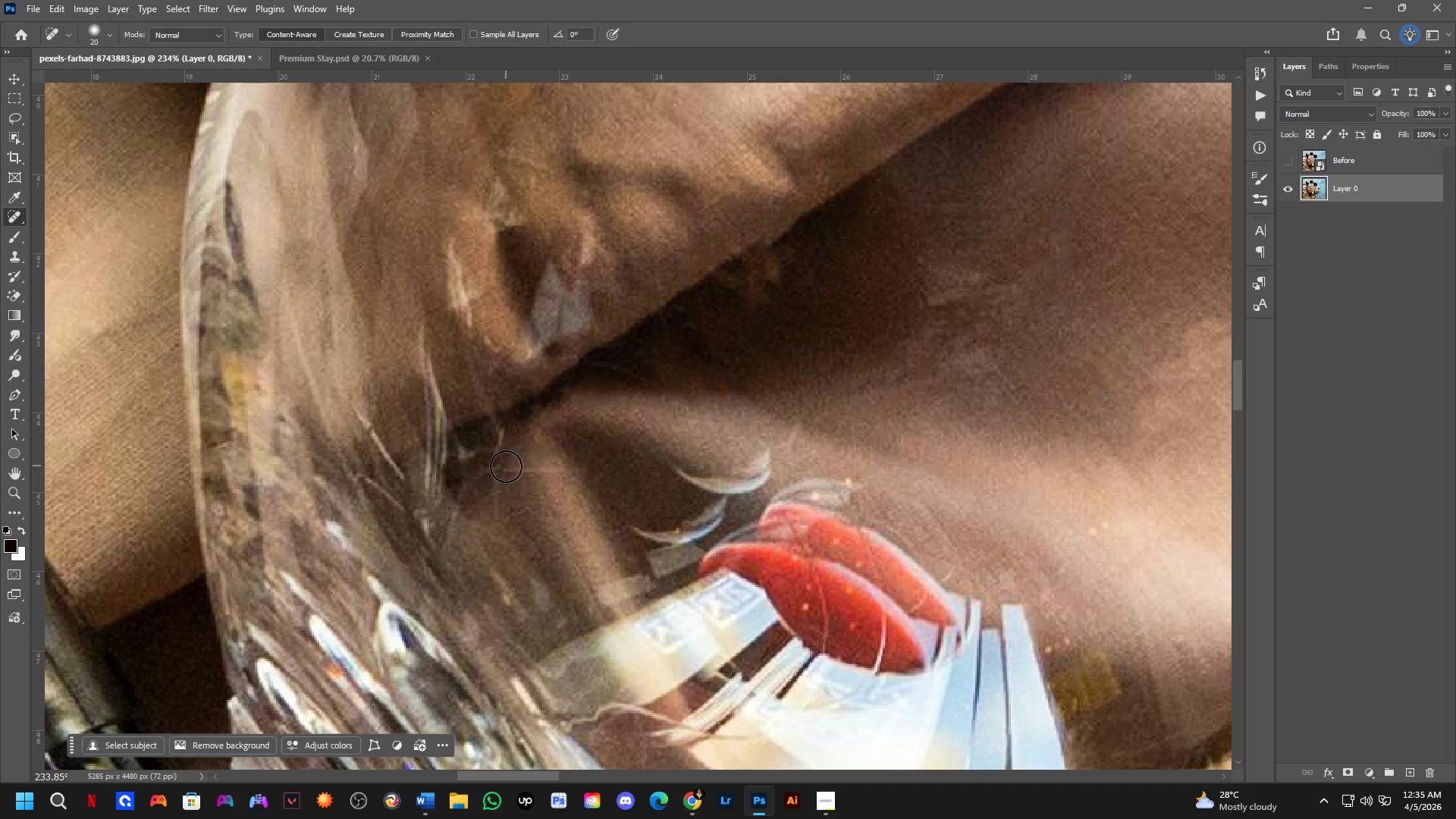 
left_click_drag(start_coordinate=[505, 466], to_coordinate=[572, 475])
 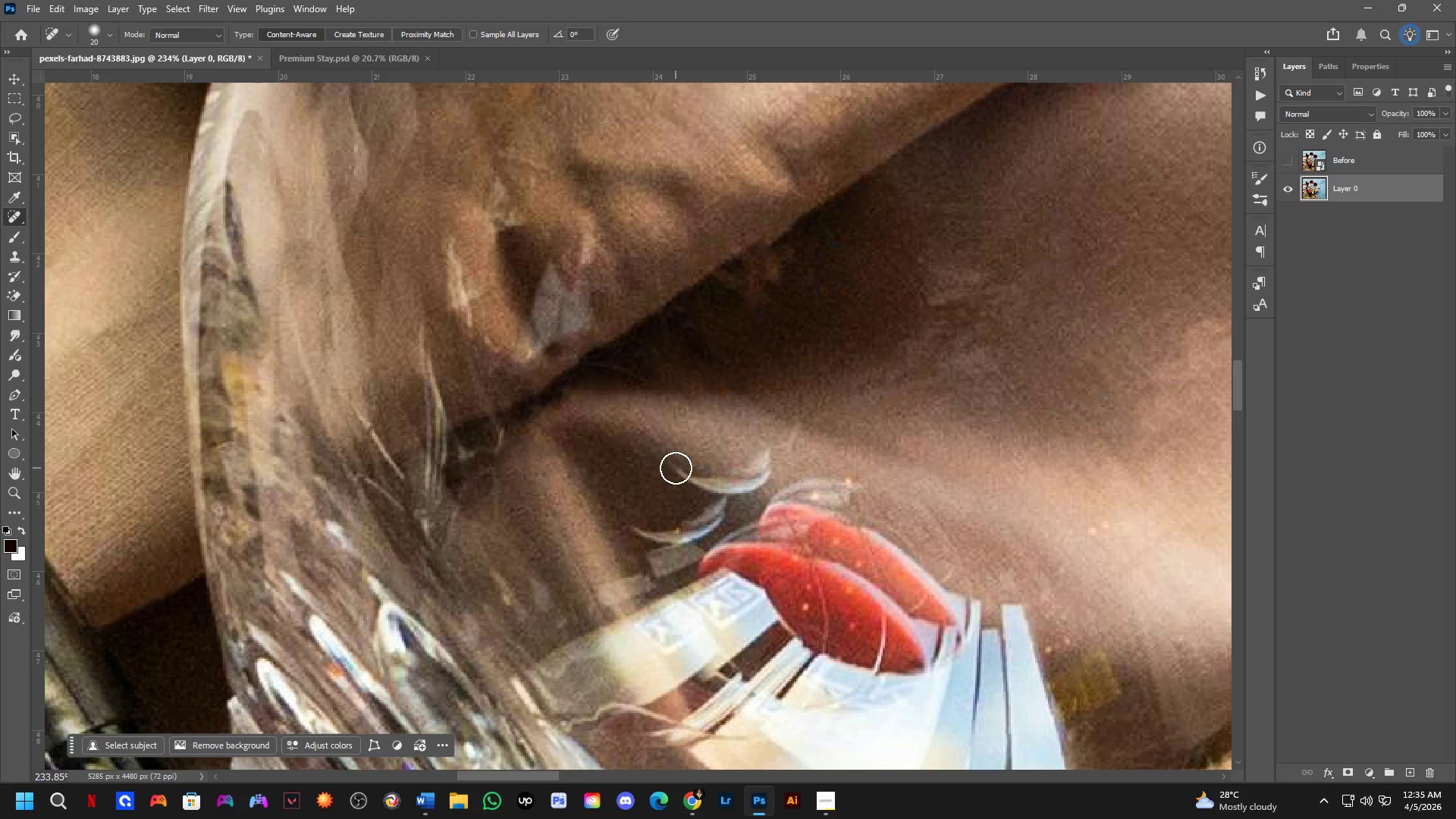 
key(Shift+ShiftLeft)
 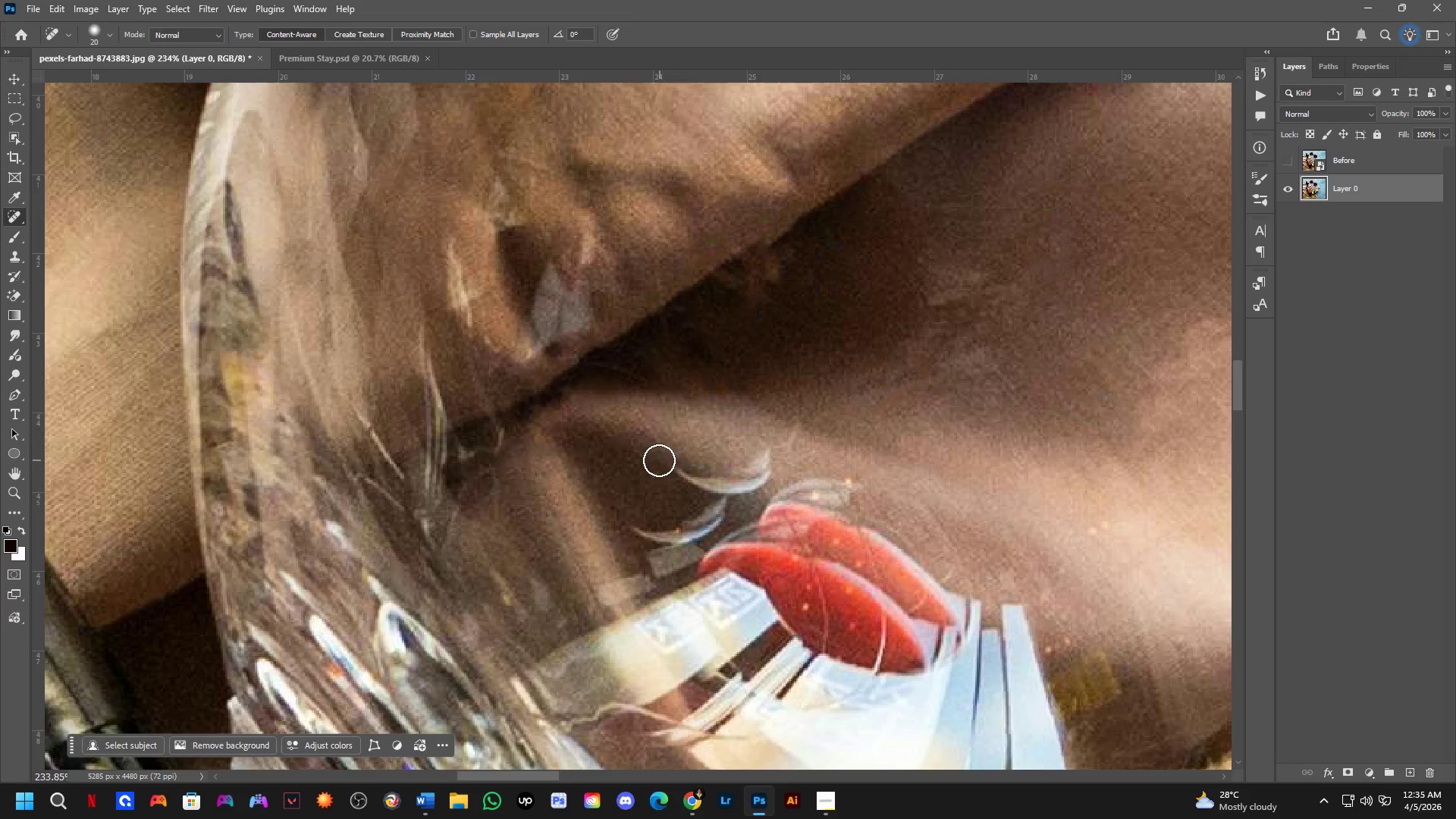 
hold_key(key=Space, duration=0.73)
 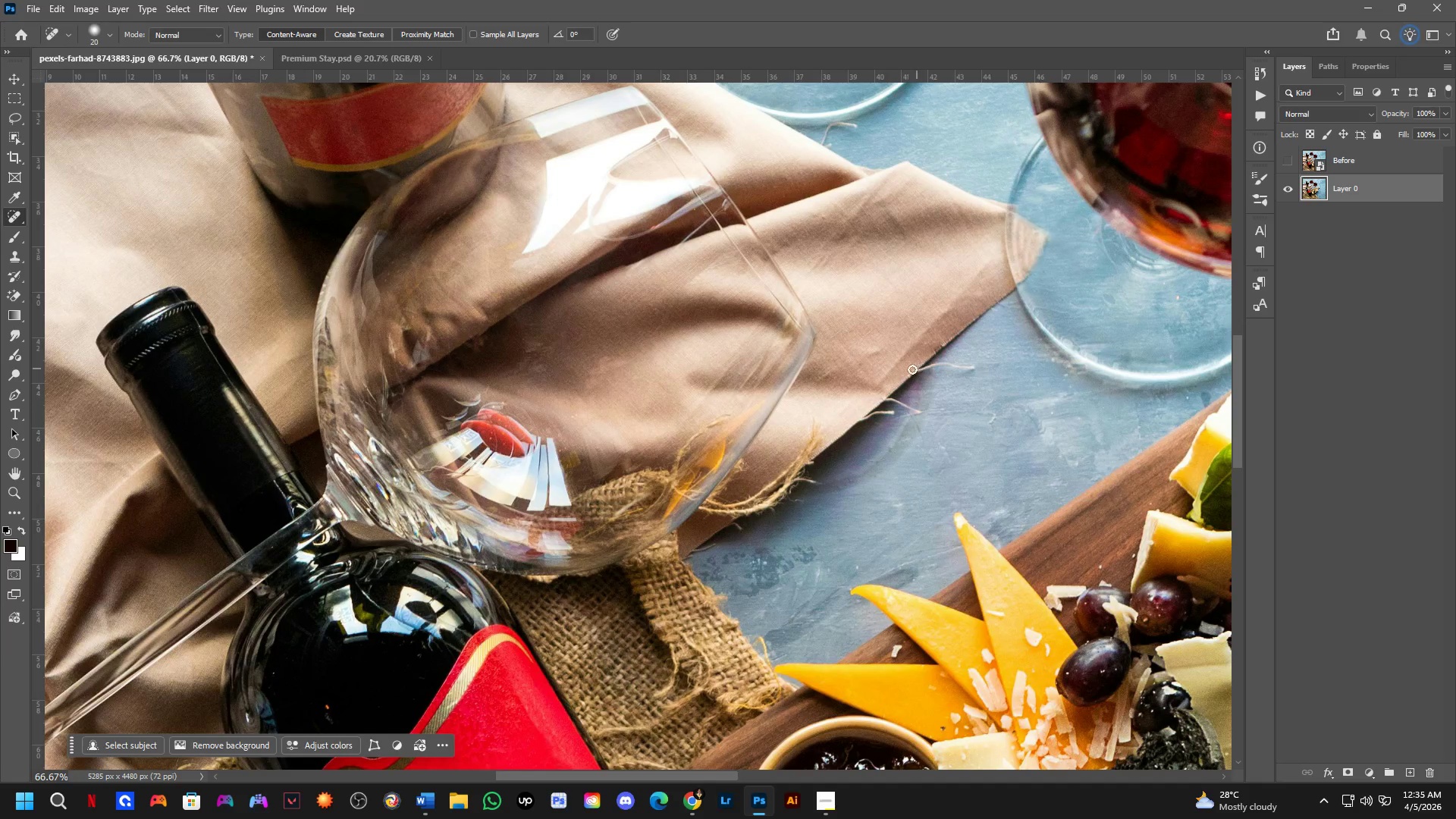 
scroll: coordinate [659, 460], scroll_direction: down, amount: 3.0
 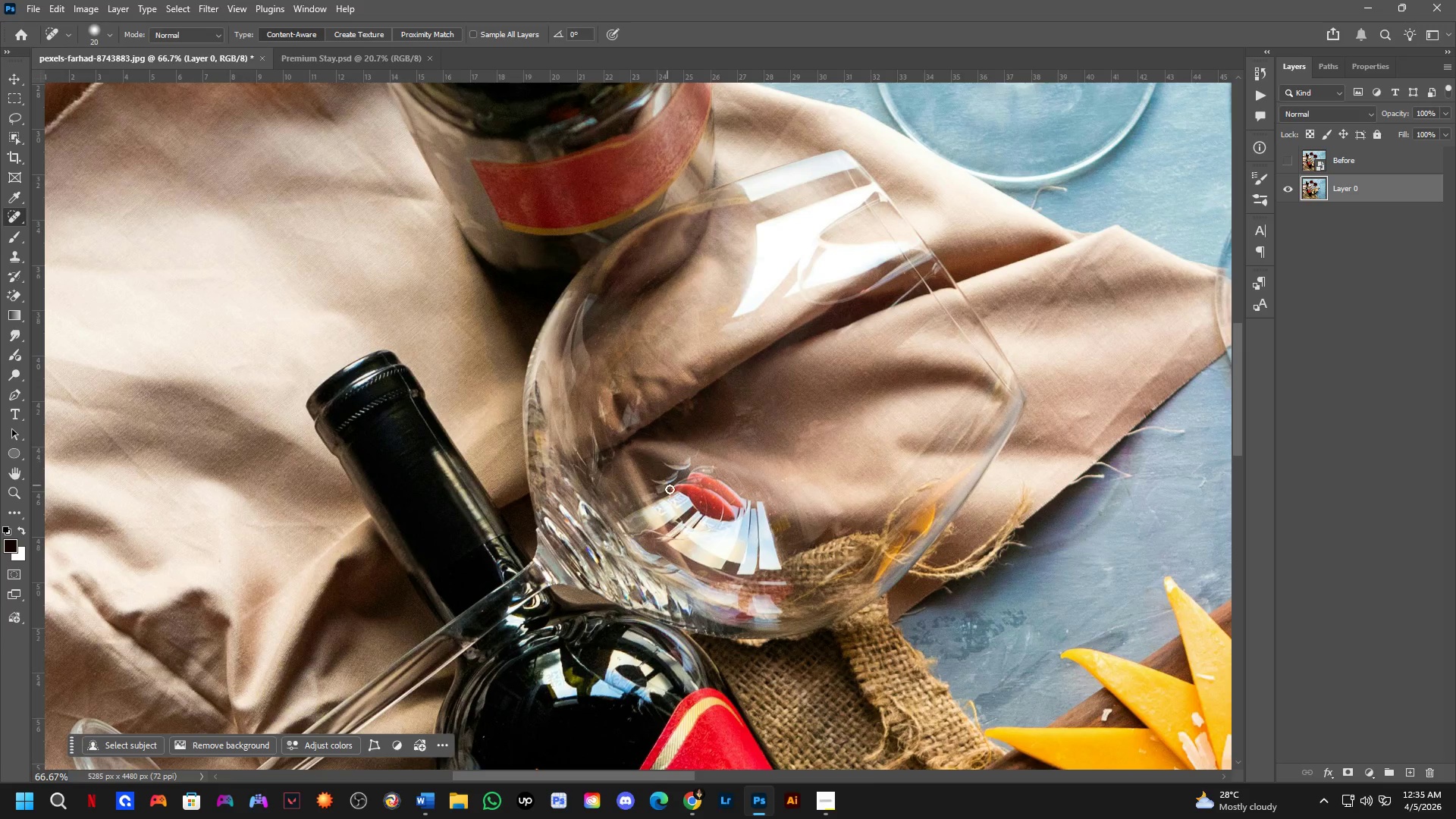 
left_click_drag(start_coordinate=[733, 529], to_coordinate=[523, 466])
 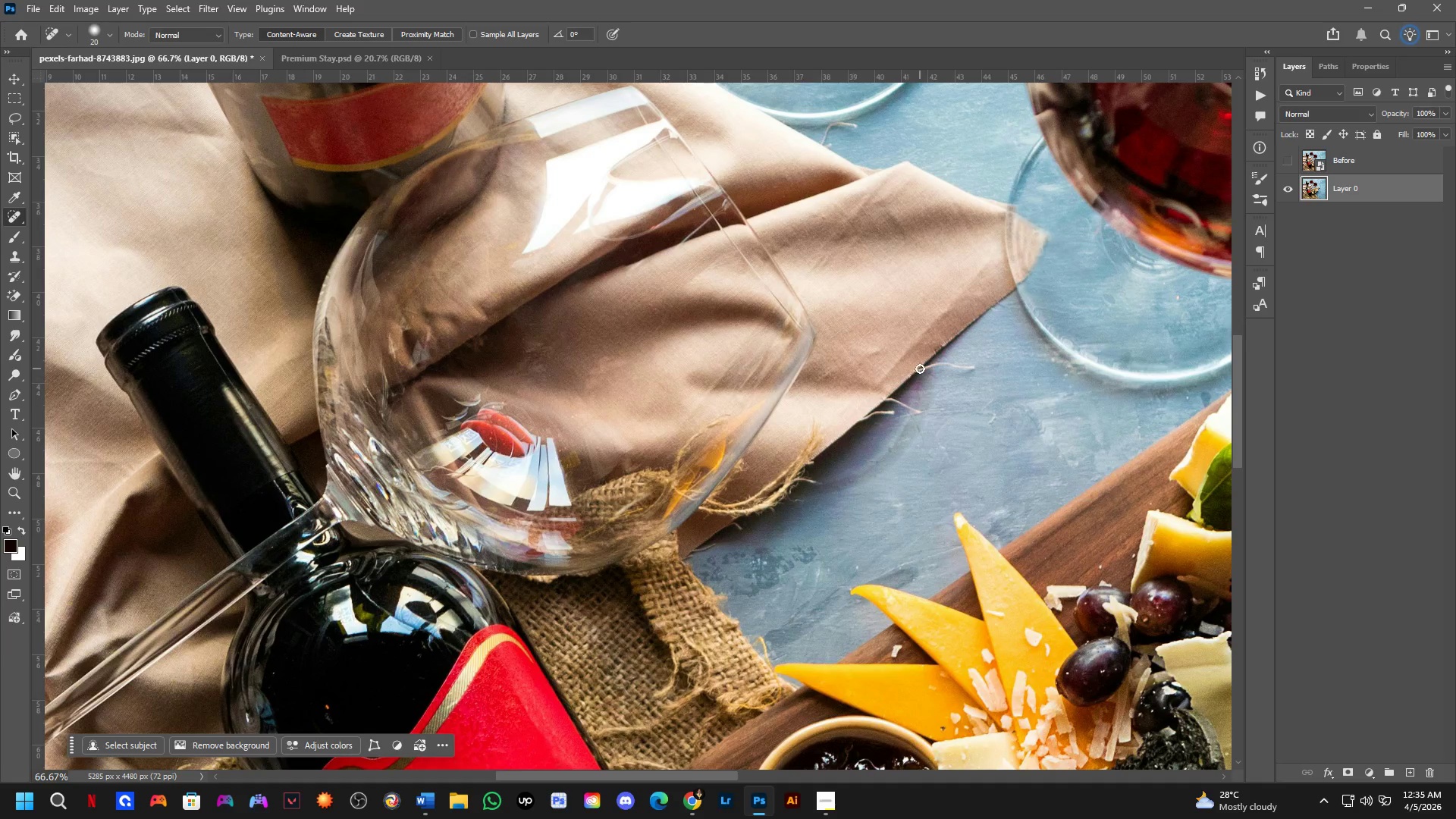 
key(Shift+ShiftLeft)
 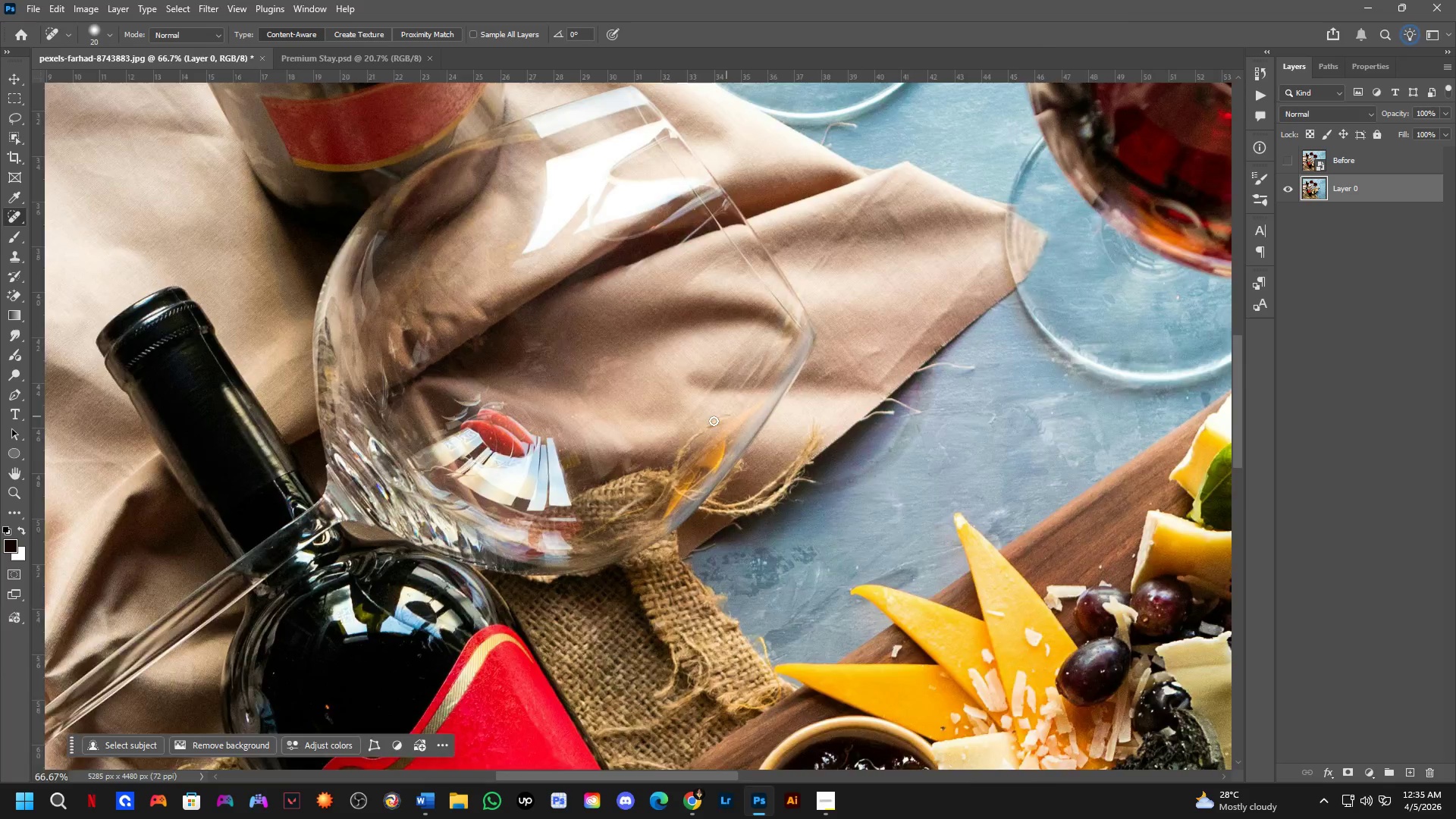 
hold_key(key=Space, duration=0.52)
 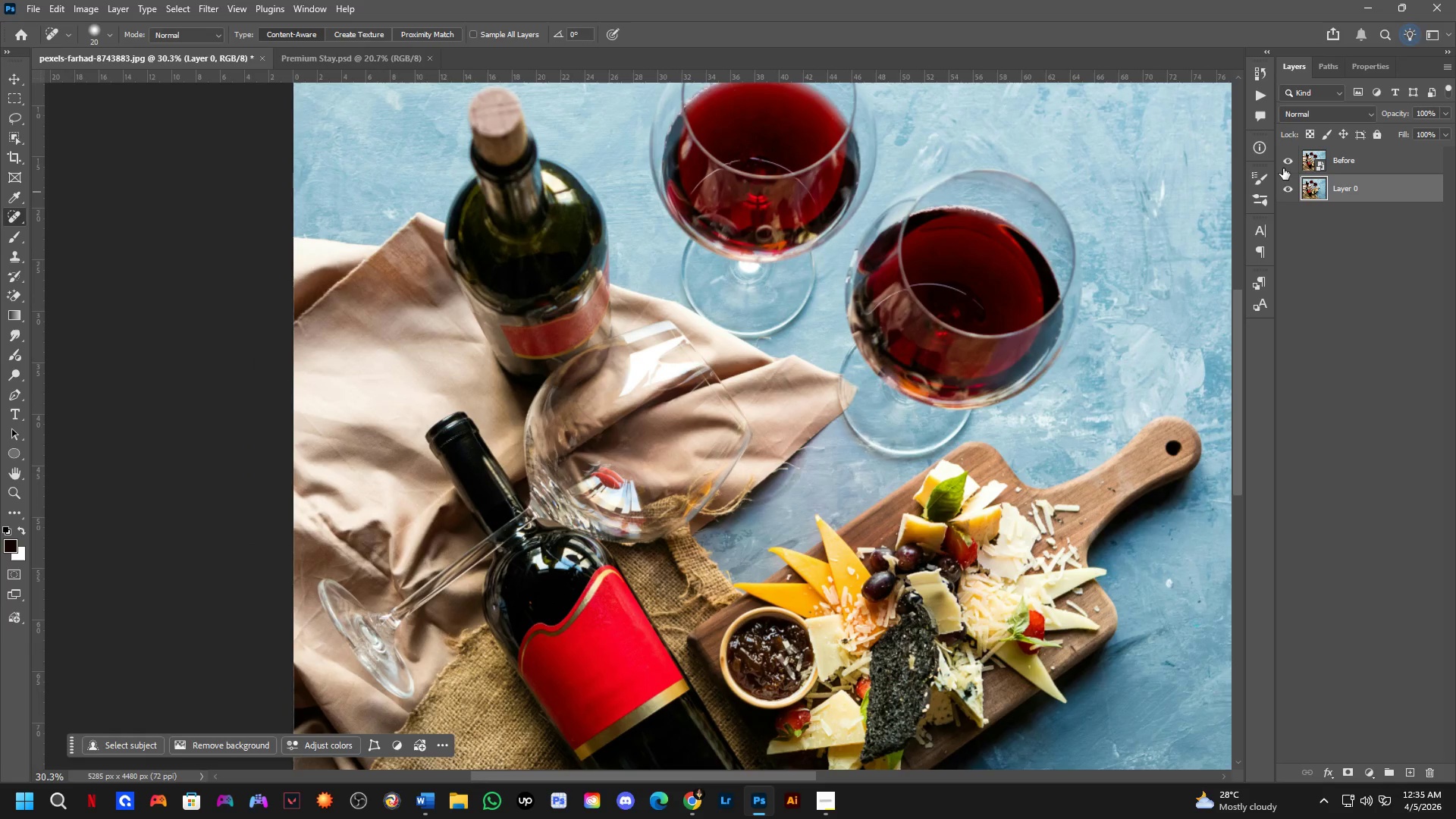 
left_click_drag(start_coordinate=[651, 422], to_coordinate=[651, 469])
 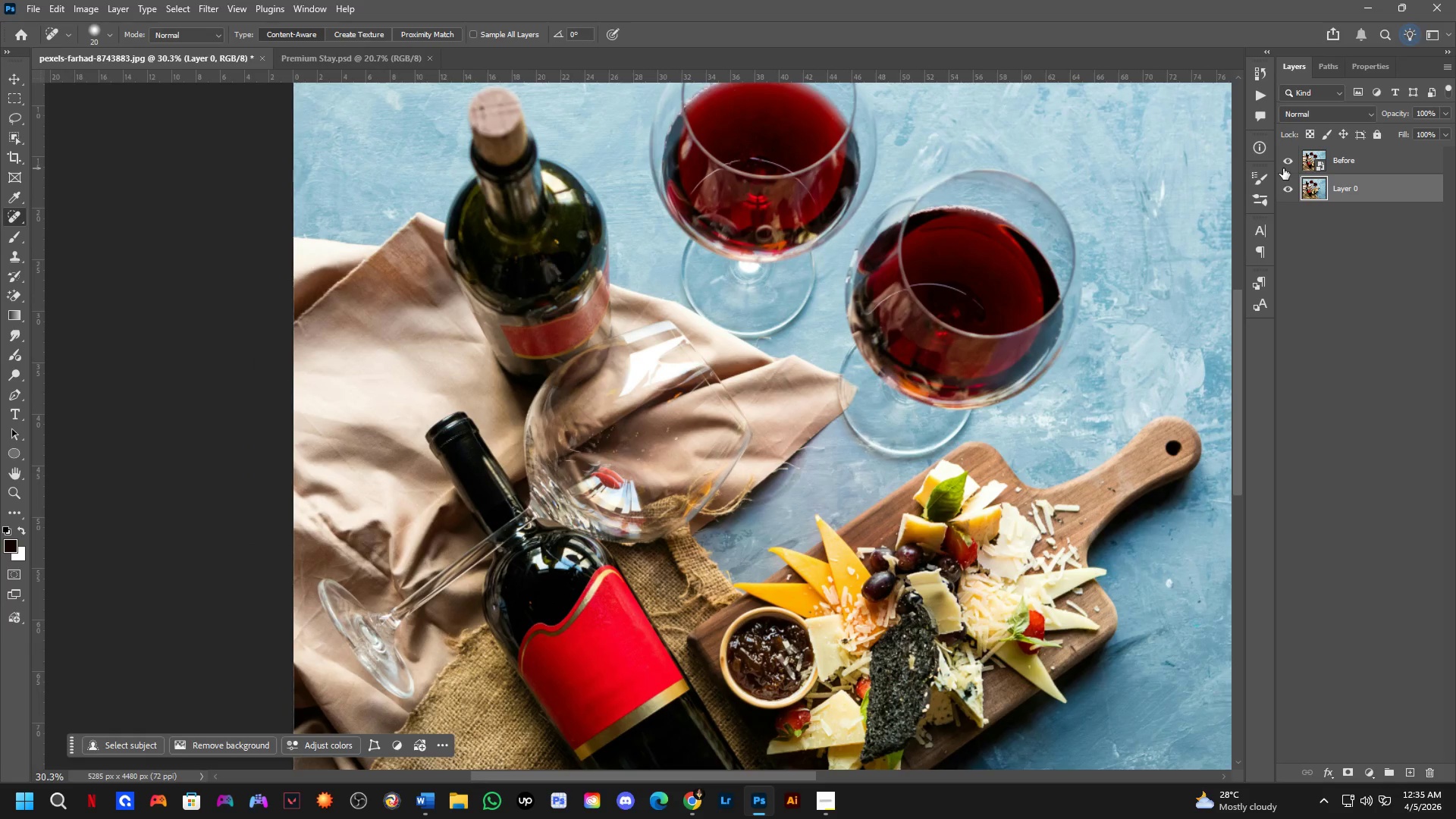 
scroll: coordinate [695, 432], scroll_direction: down, amount: 3.0
 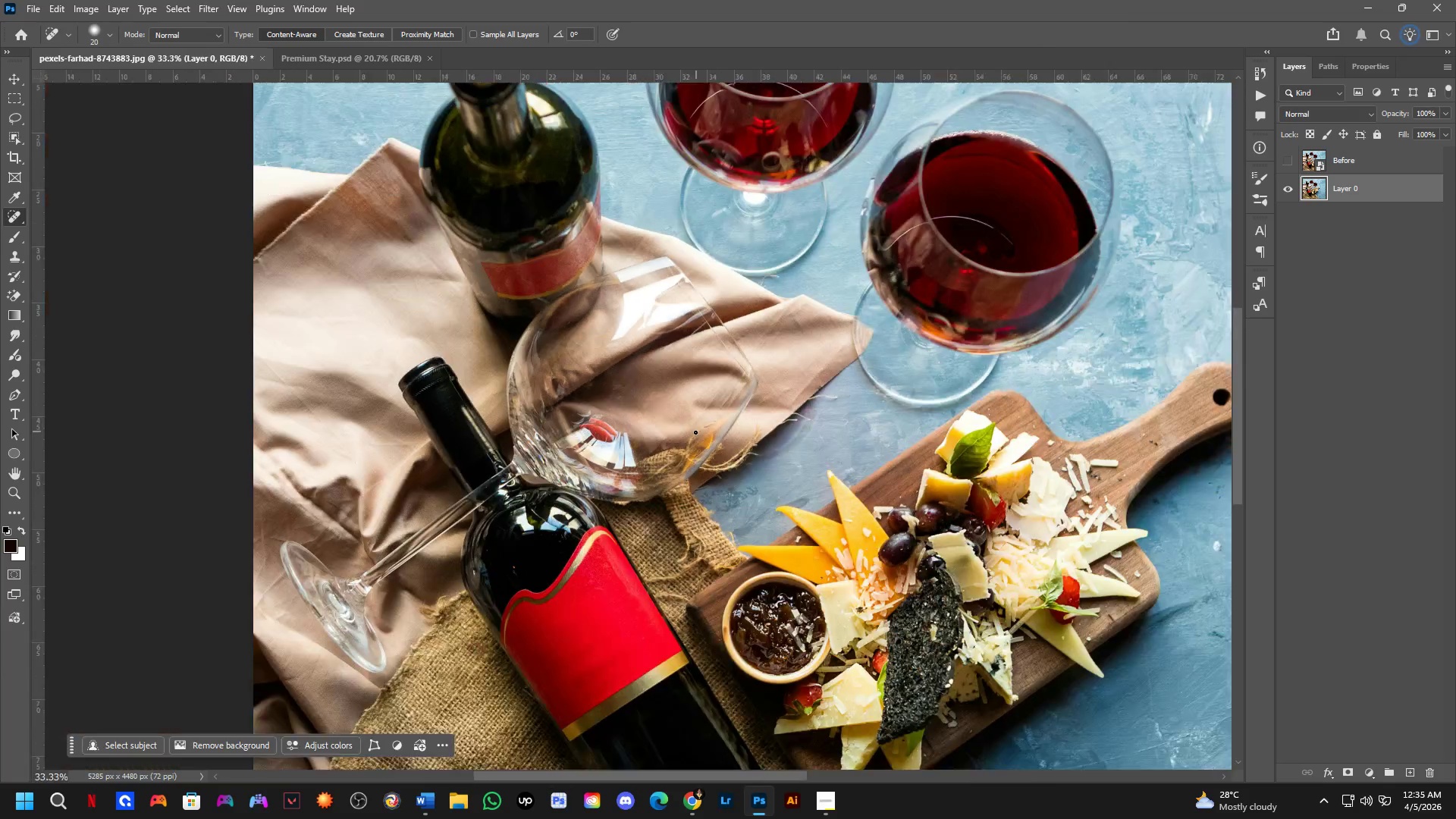 
double_click([1283, 168])
 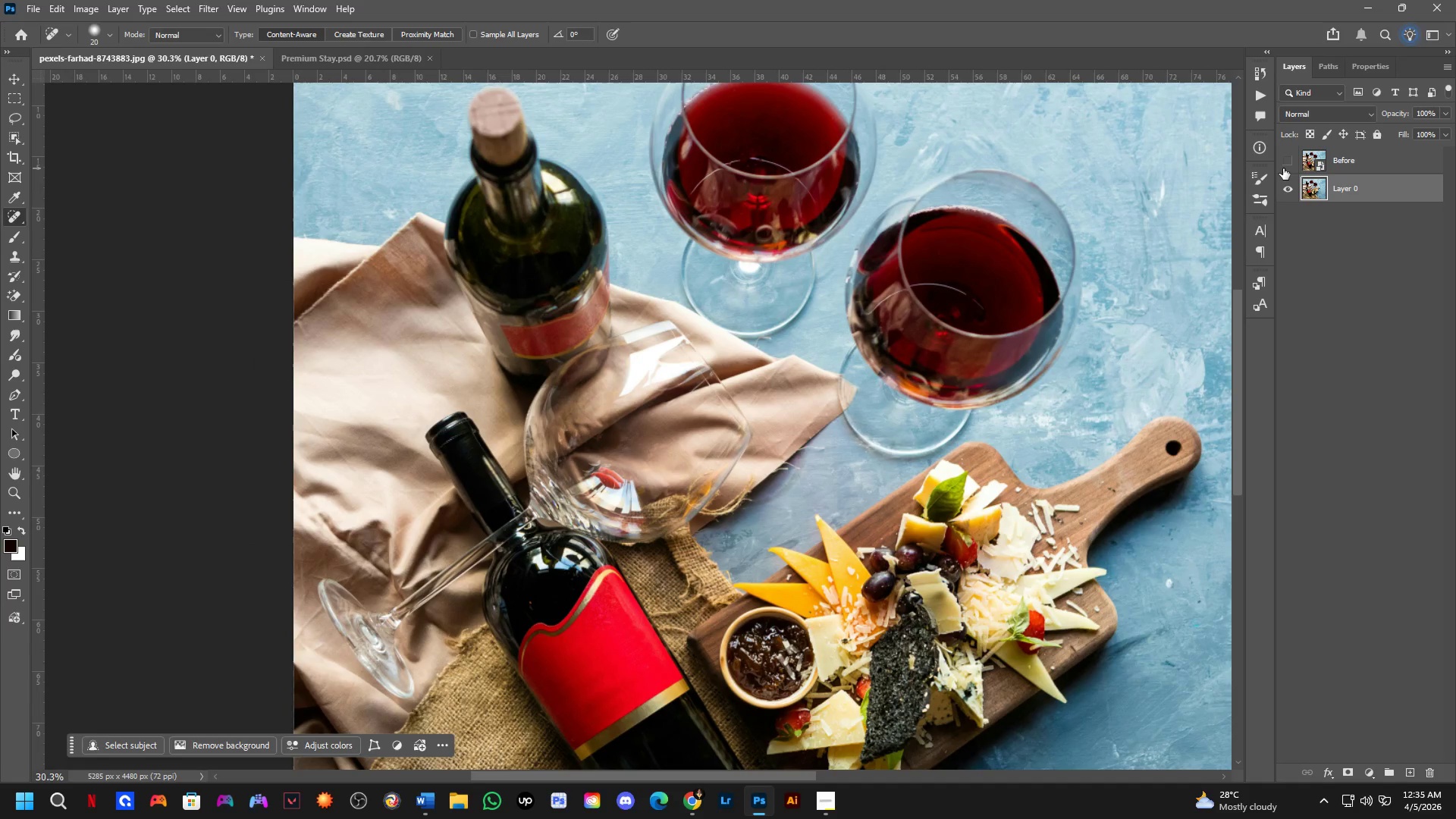 
triple_click([1283, 168])
 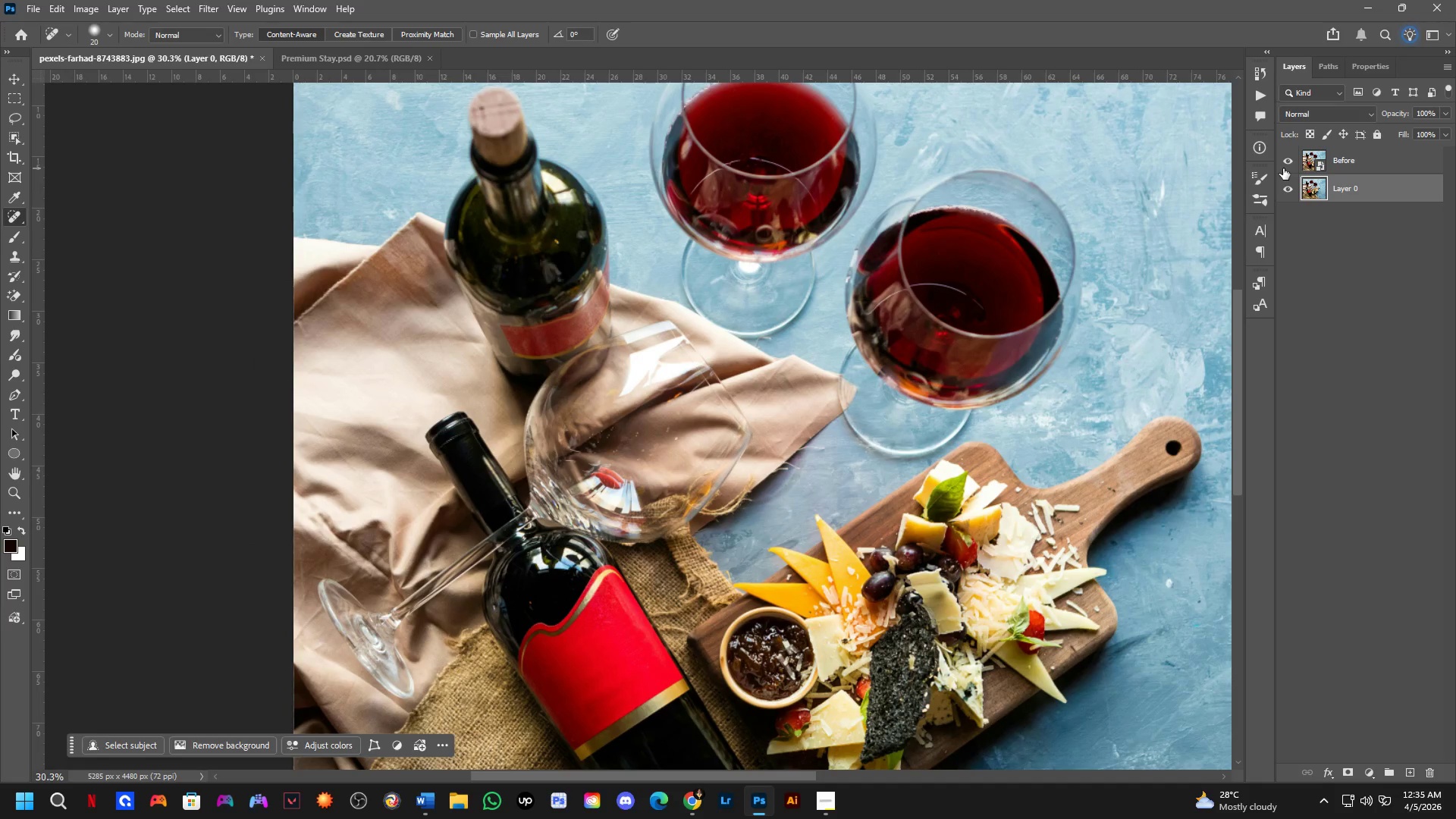 
triple_click([1283, 168])
 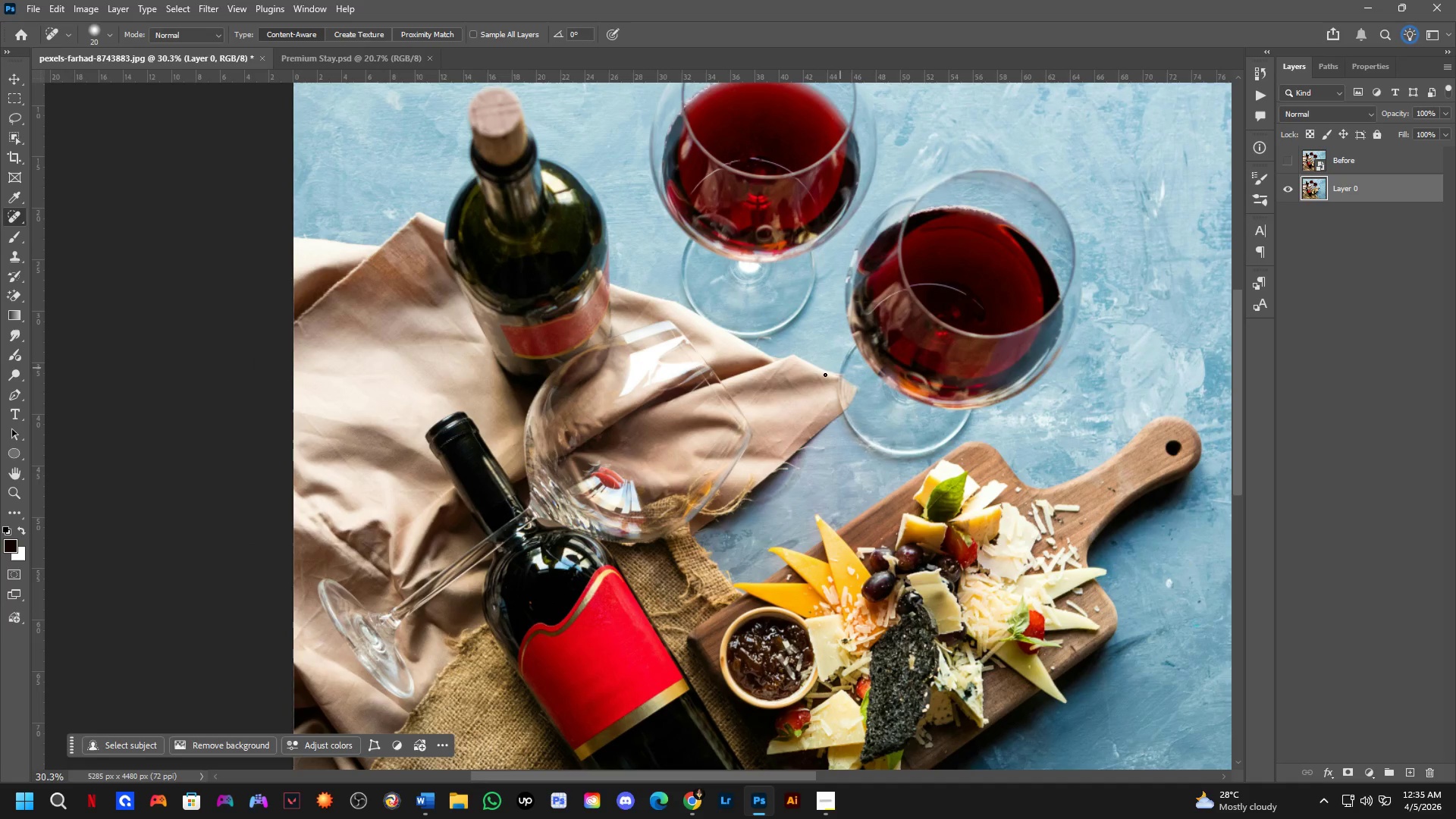 
key(Shift+ShiftLeft)
 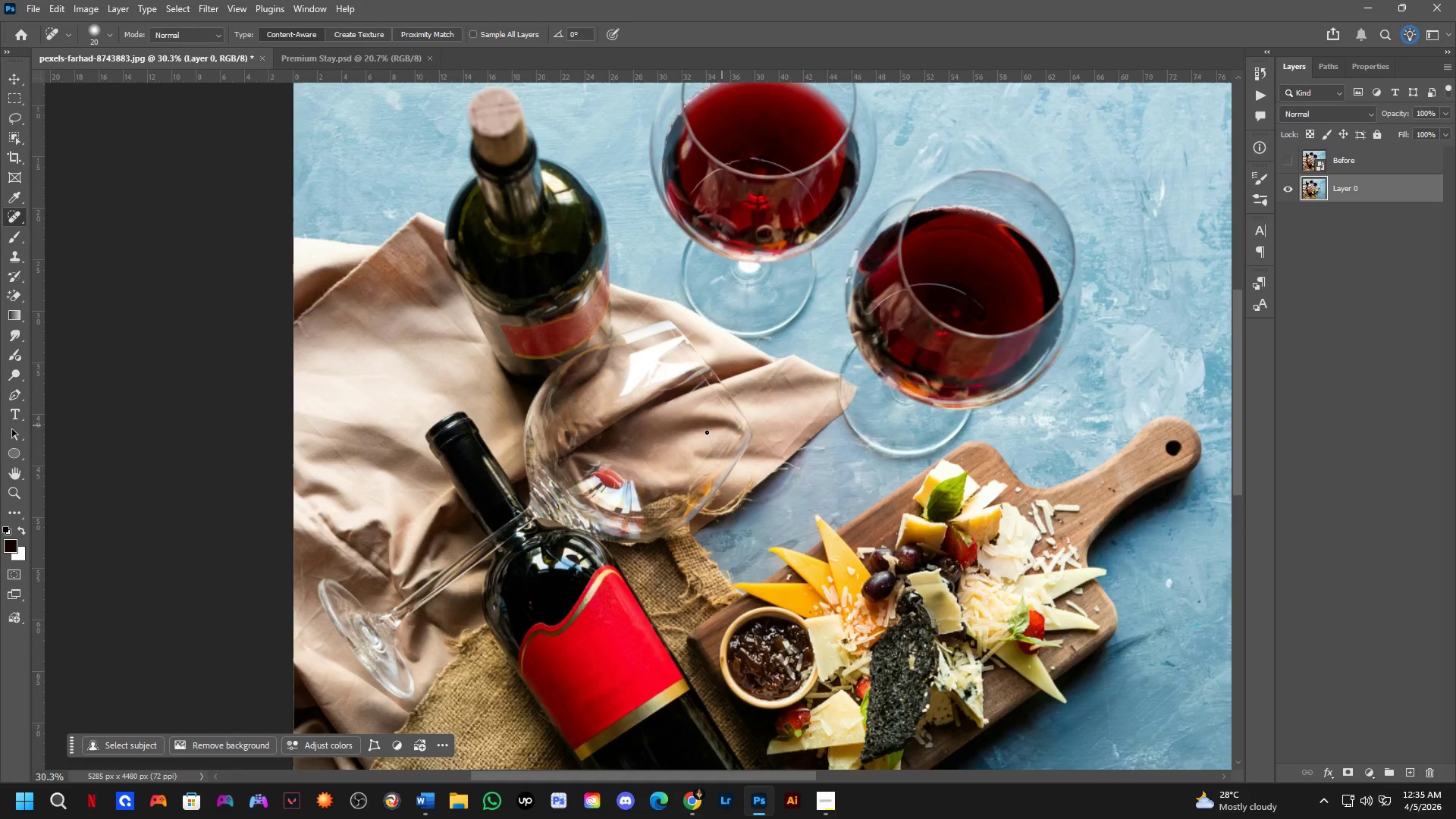 
key(Shift+ShiftLeft)
 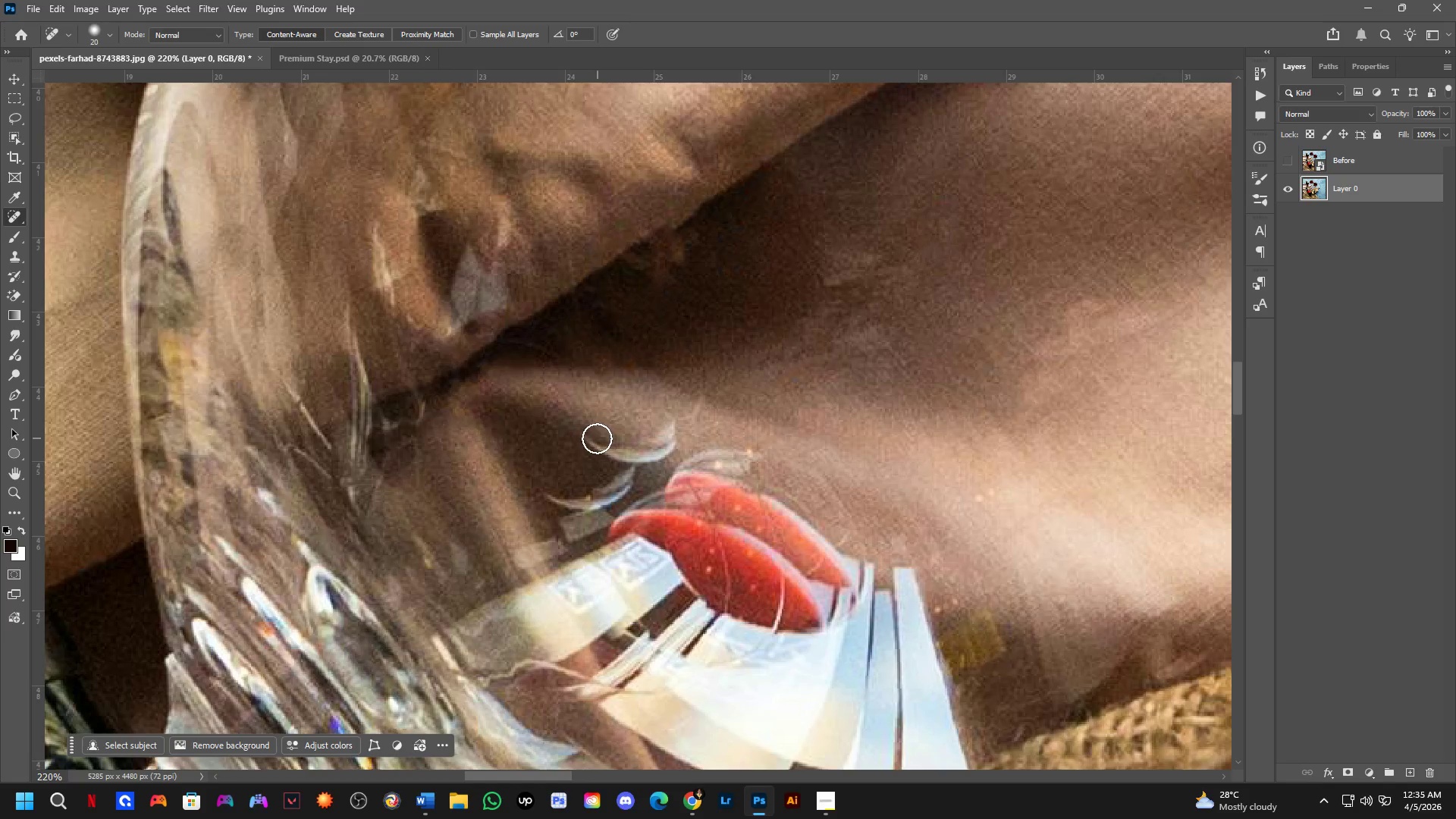 
scroll: coordinate [581, 465], scroll_direction: up, amount: 6.0
 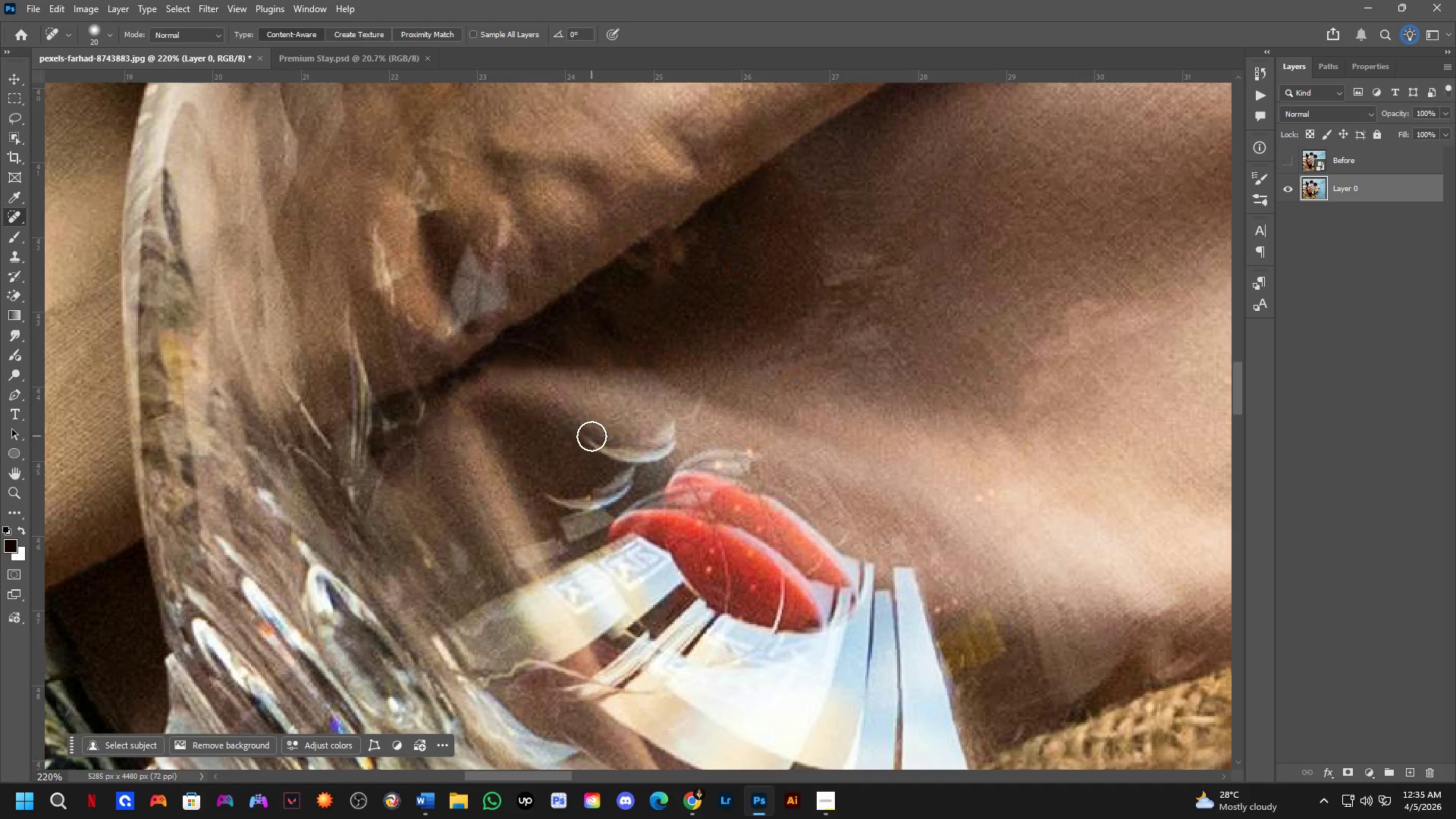 
left_click_drag(start_coordinate=[591, 436], to_coordinate=[671, 425])
 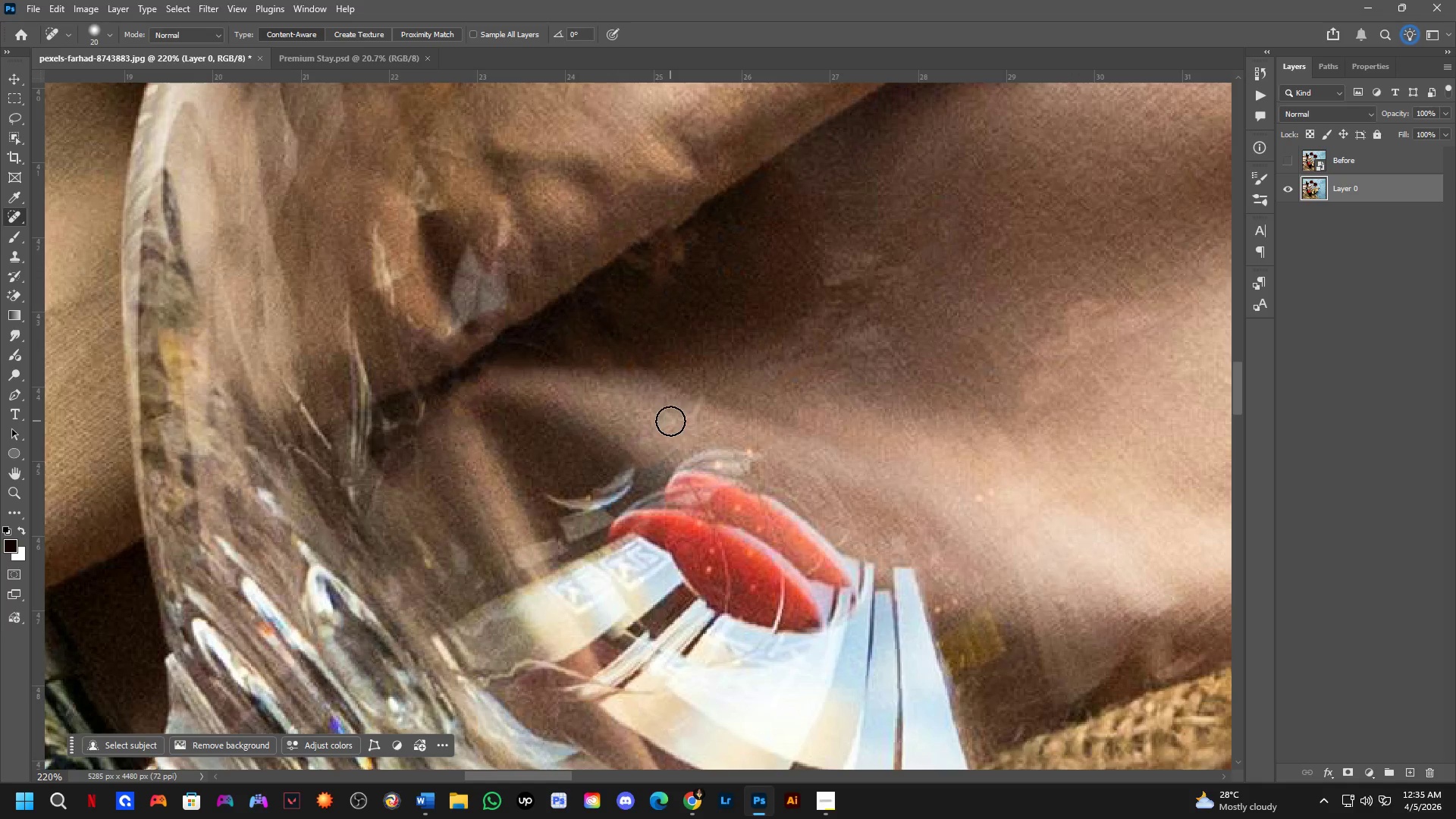 
left_click_drag(start_coordinate=[670, 421], to_coordinate=[637, 450])
 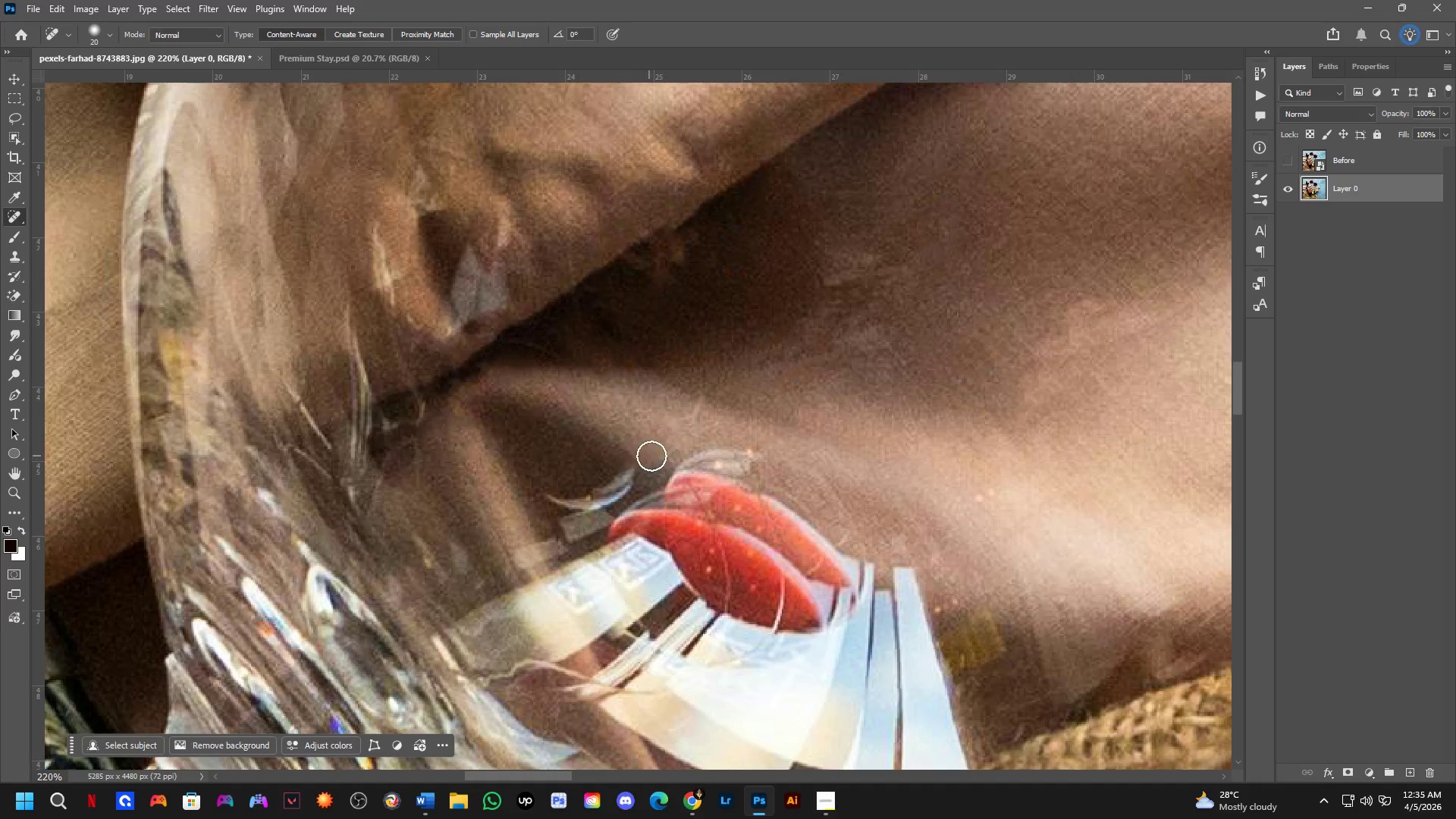 
left_click_drag(start_coordinate=[663, 450], to_coordinate=[678, 435])
 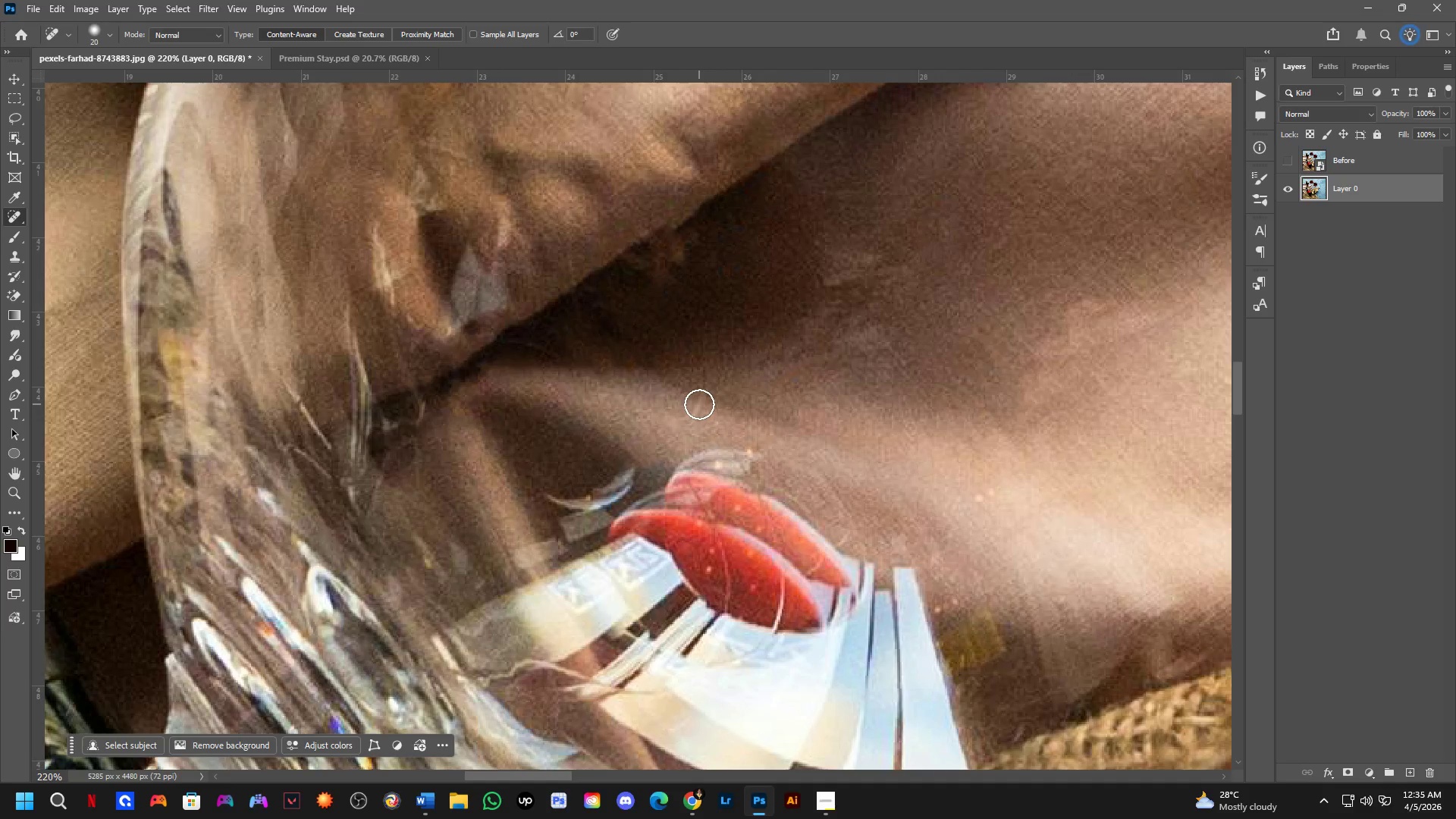 
left_click_drag(start_coordinate=[699, 404], to_coordinate=[692, 411])
 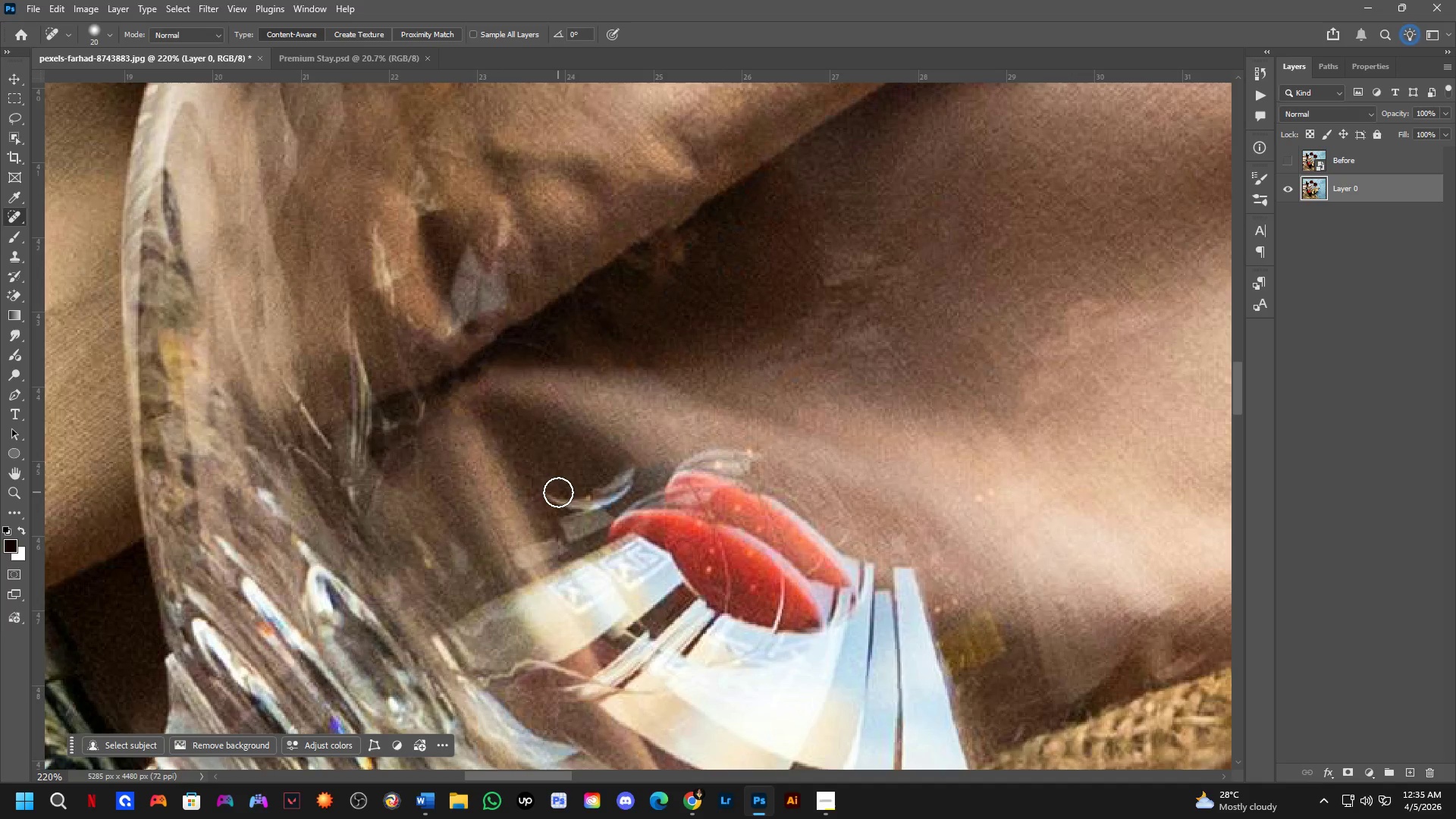 
left_click_drag(start_coordinate=[554, 492], to_coordinate=[628, 479])
 